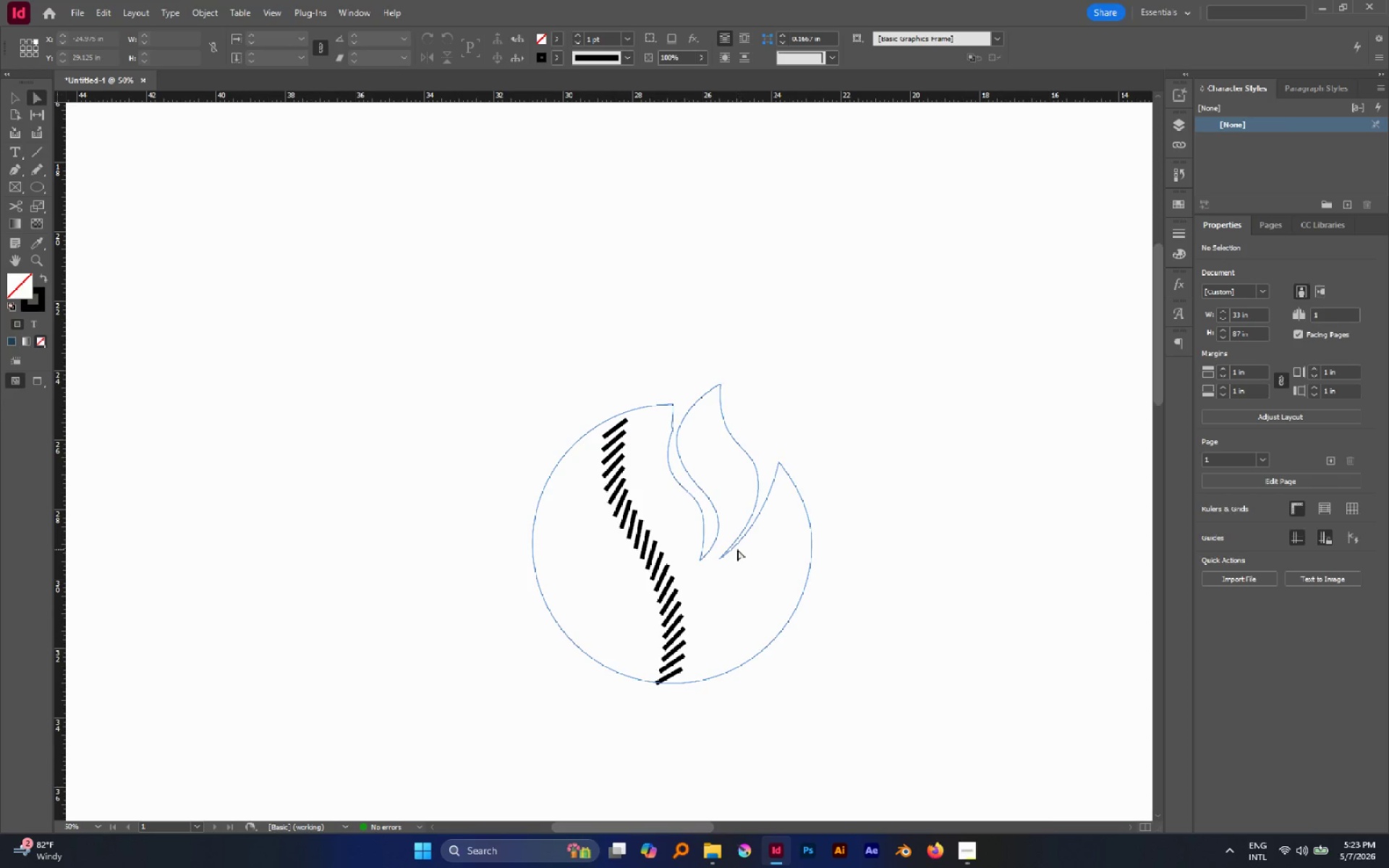 
left_click([736, 548])
 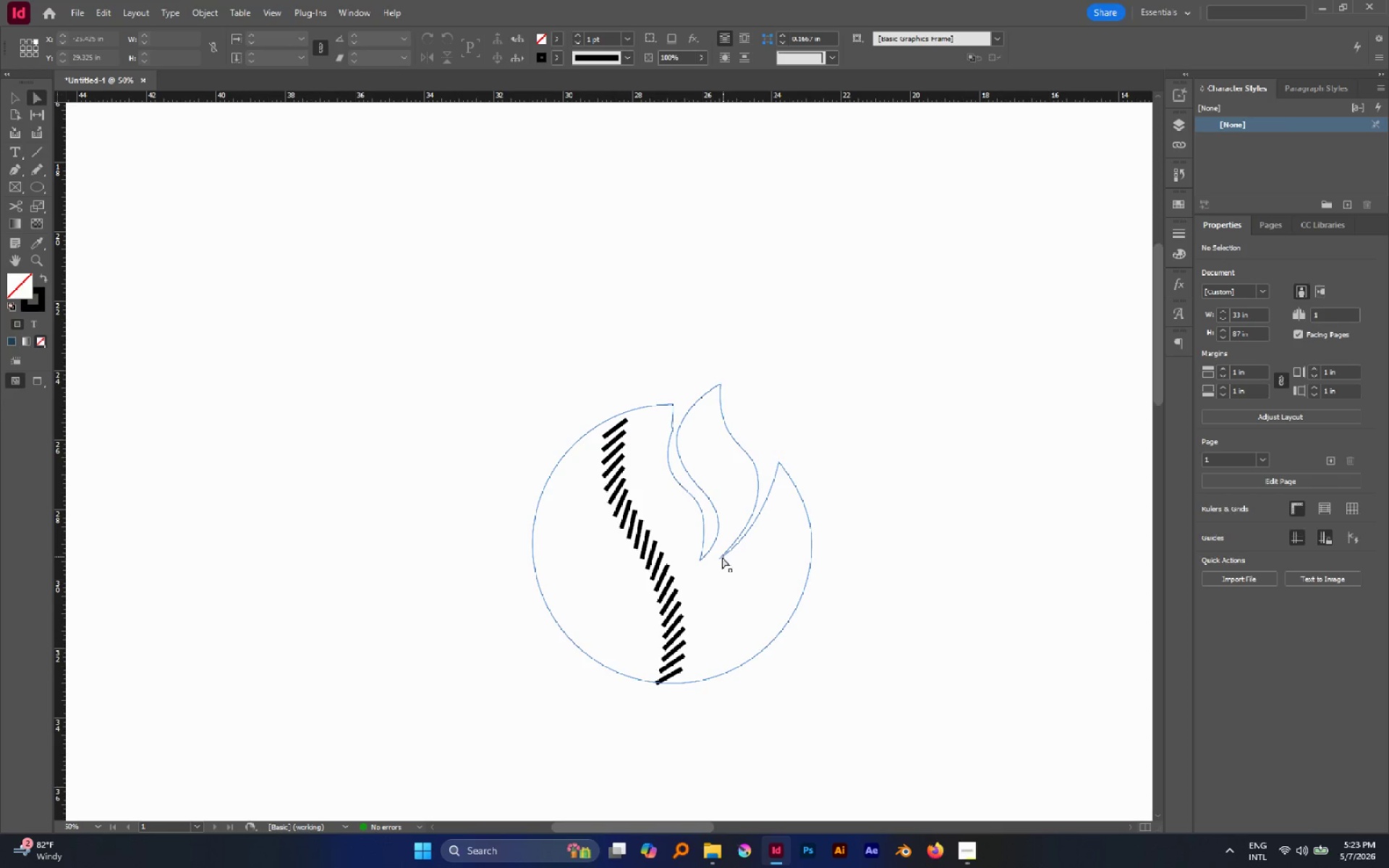 
left_click([721, 557])
 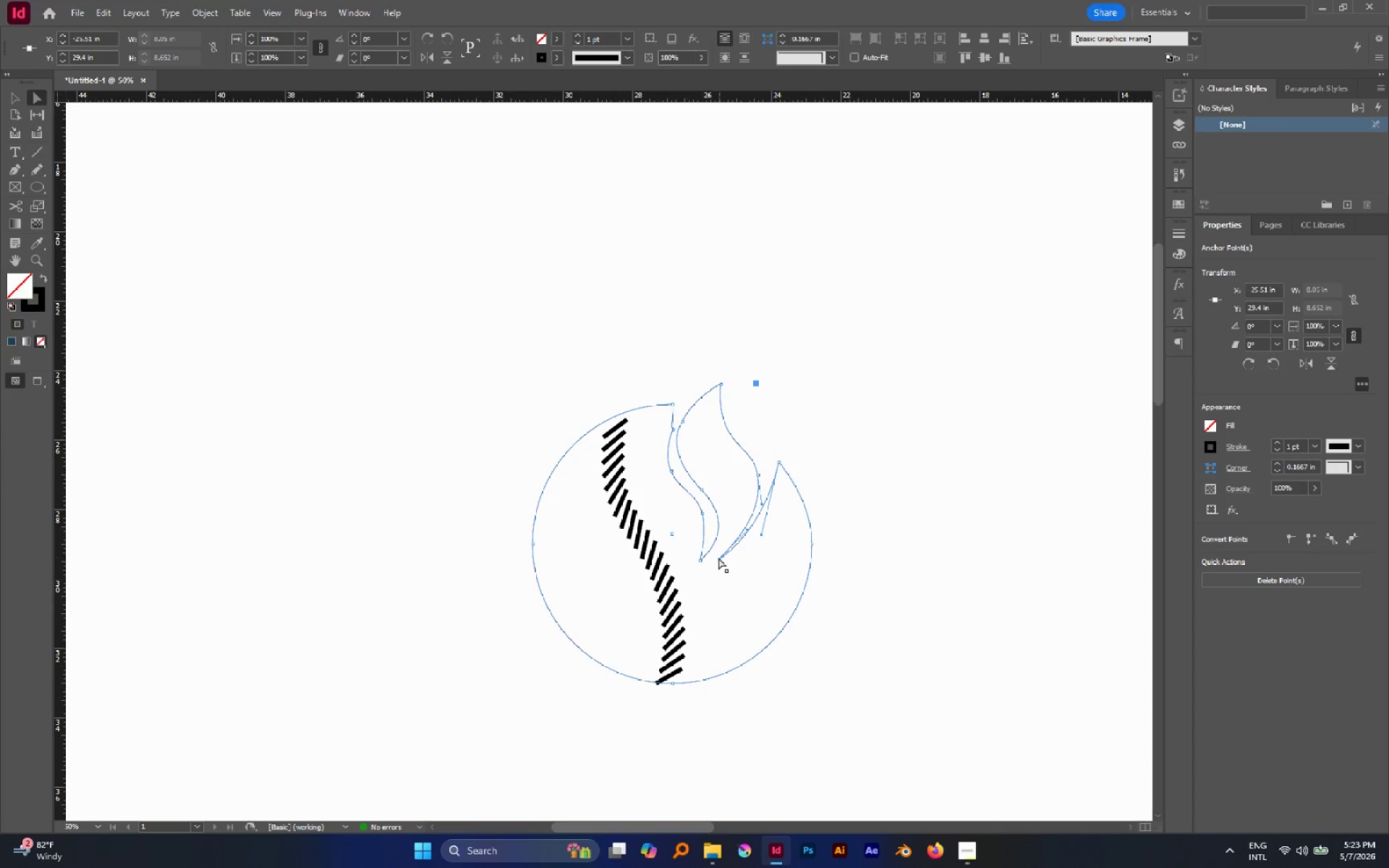 
left_click([718, 558])
 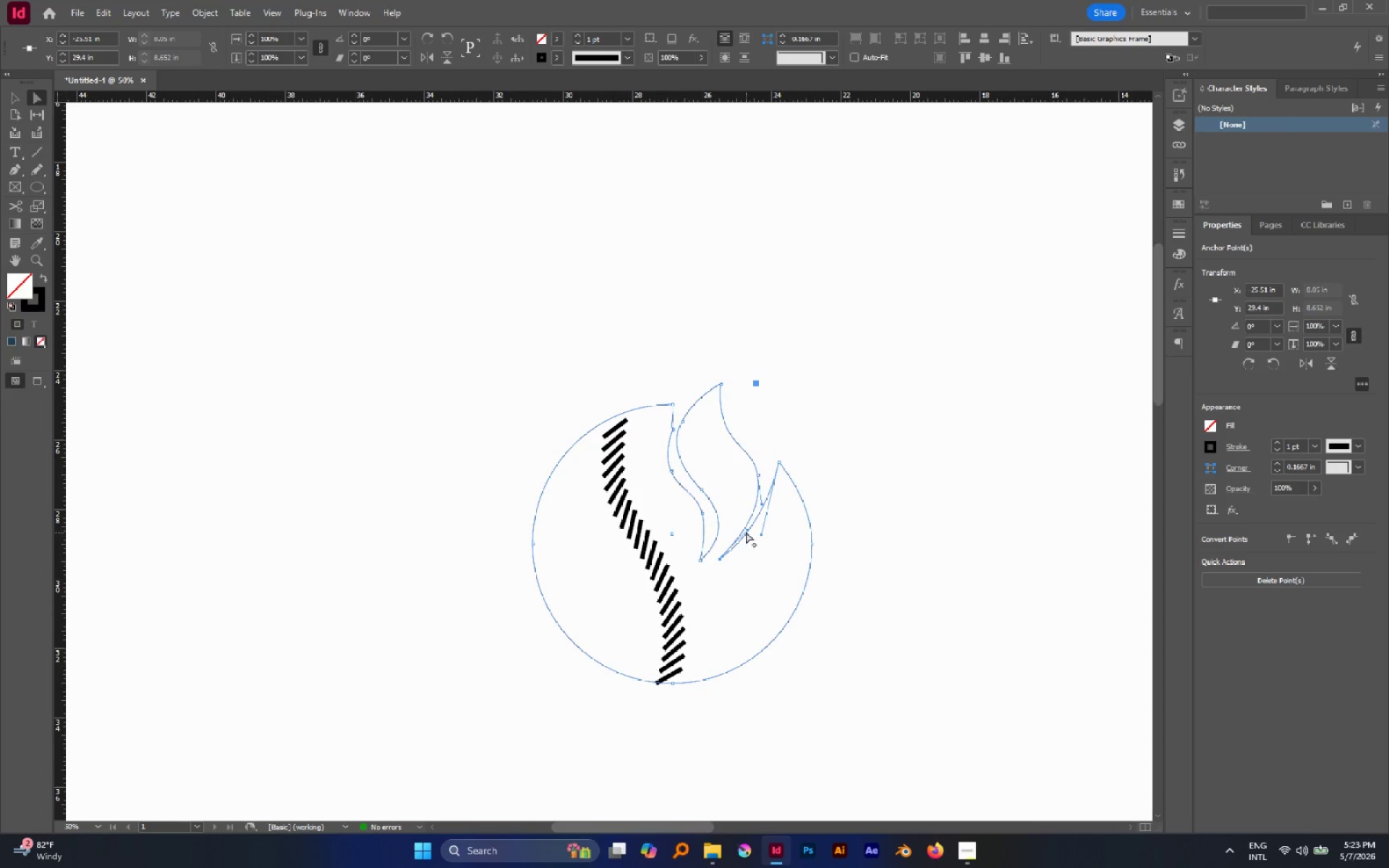 
left_click_drag(start_coordinate=[747, 529], to_coordinate=[747, 537])
 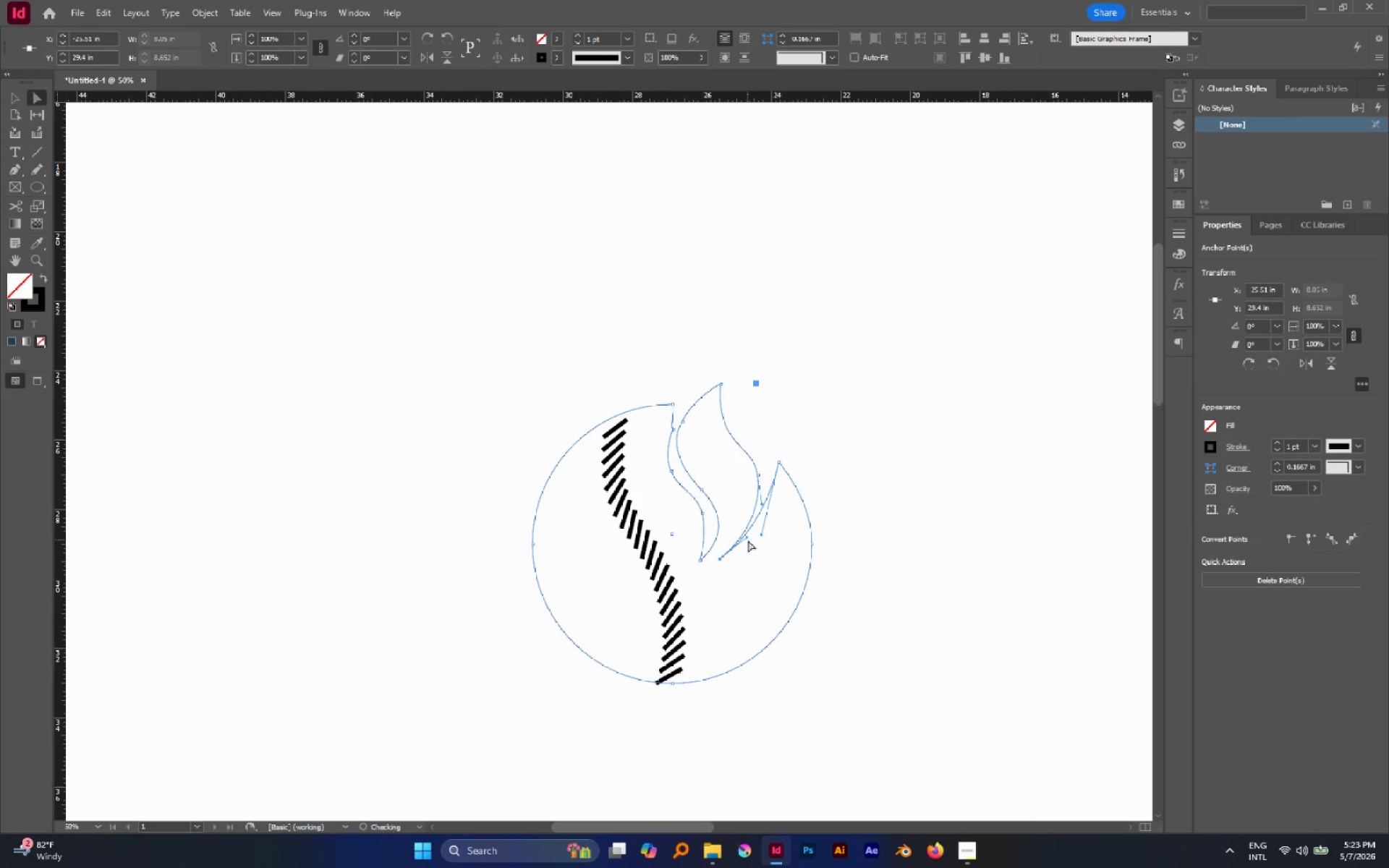 
key(Control+Z)
 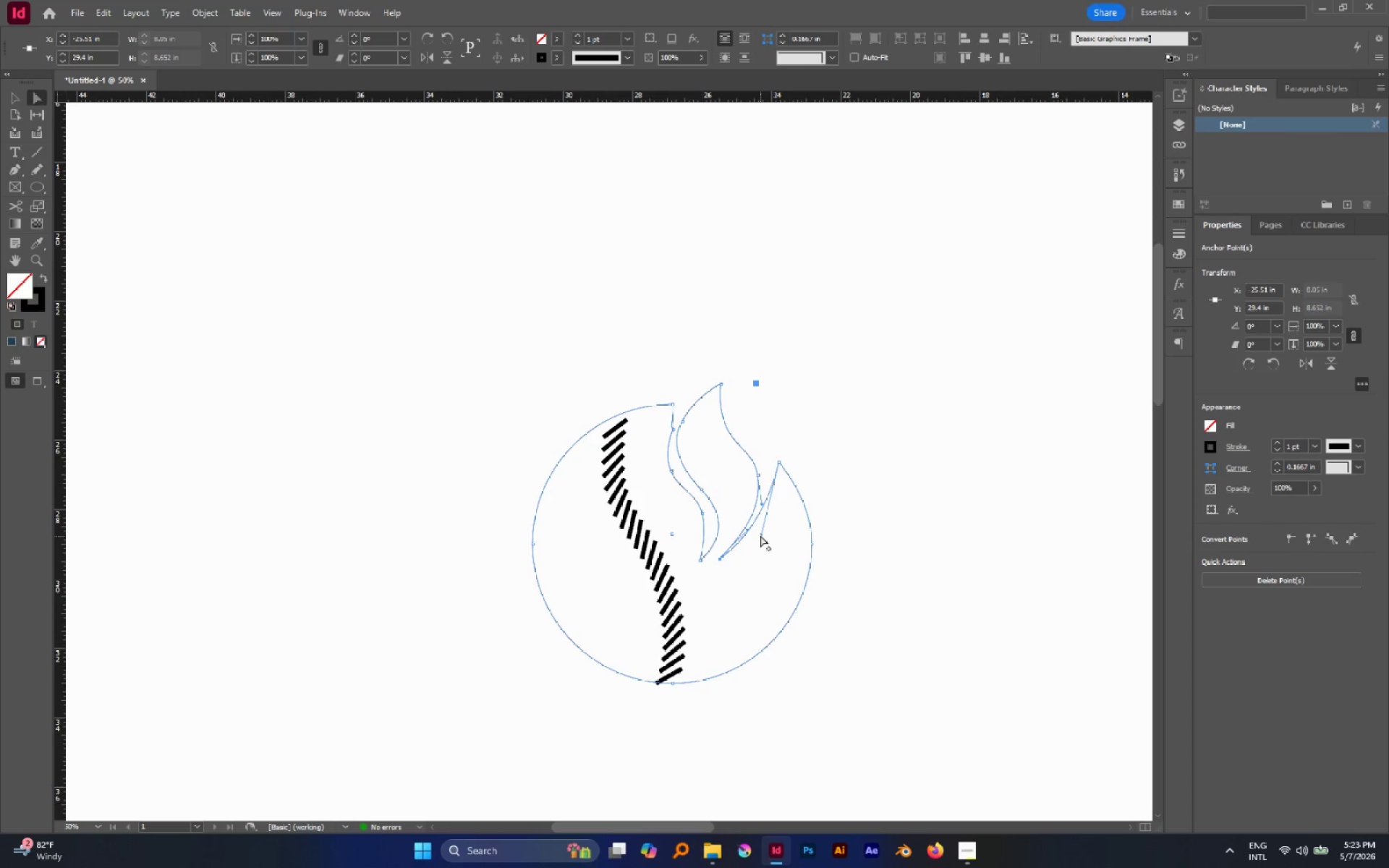 
left_click_drag(start_coordinate=[760, 535], to_coordinate=[770, 542])
 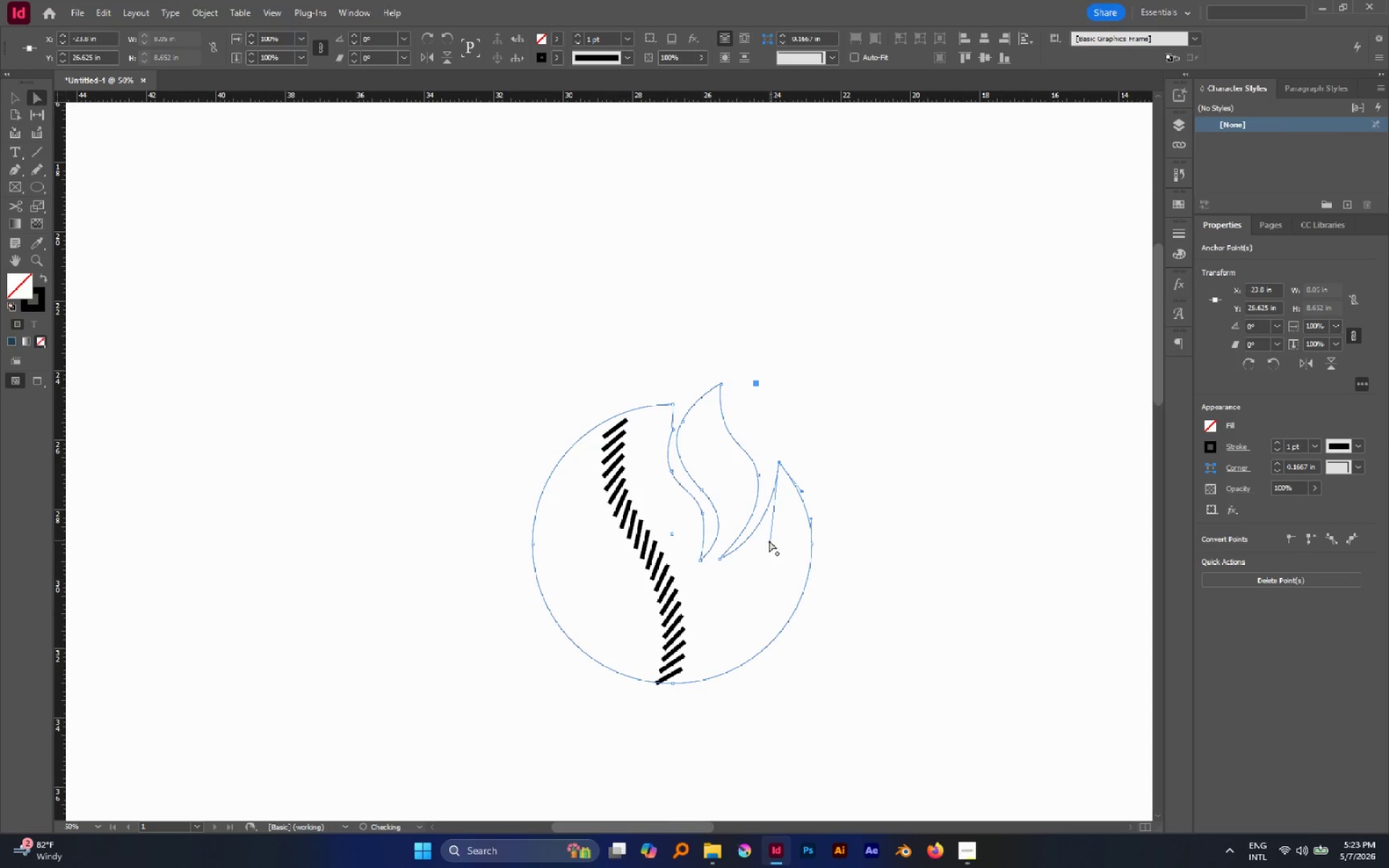 
left_click_drag(start_coordinate=[769, 540], to_coordinate=[769, 531])
 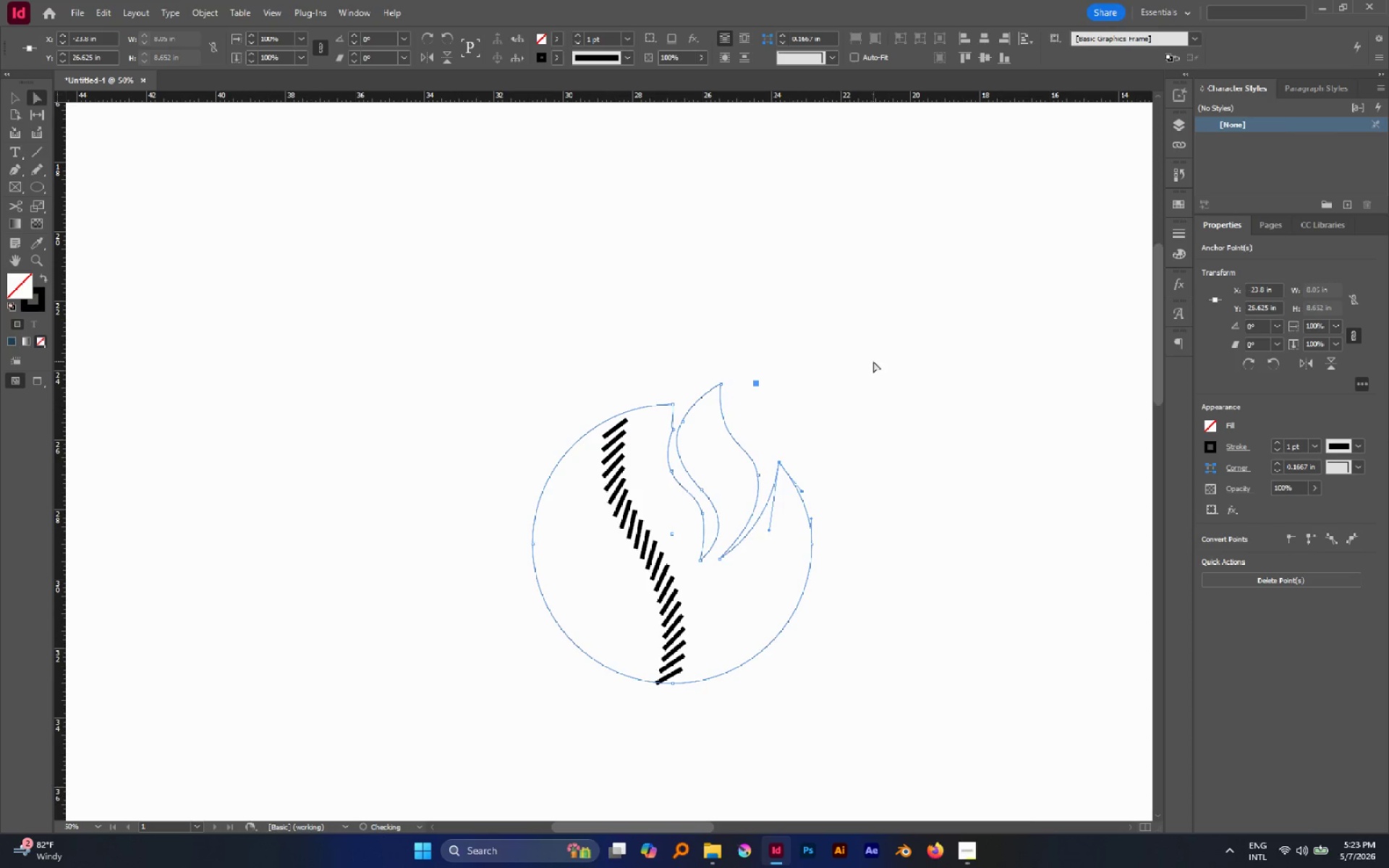 
left_click([873, 361])
 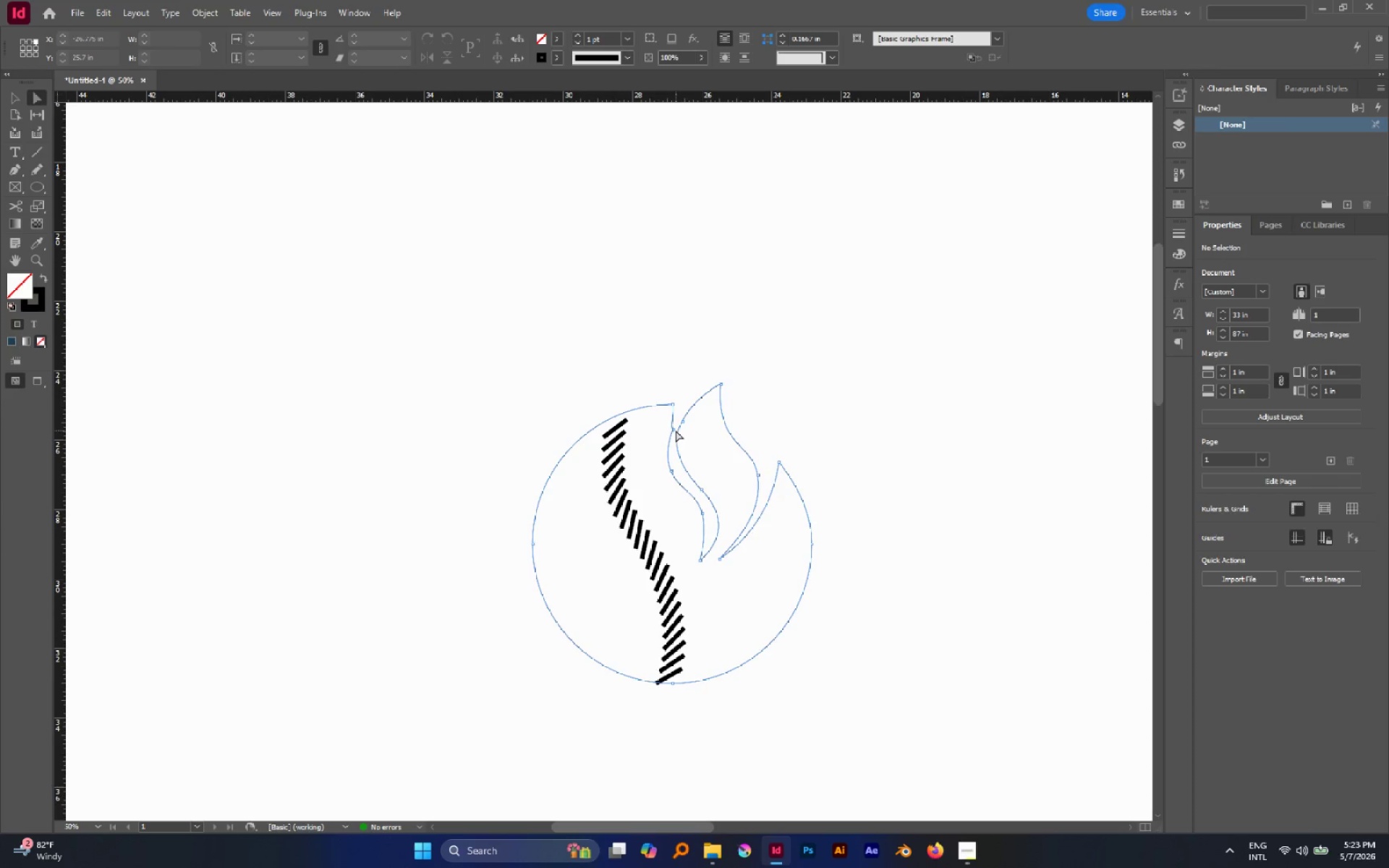 
left_click([674, 429])
 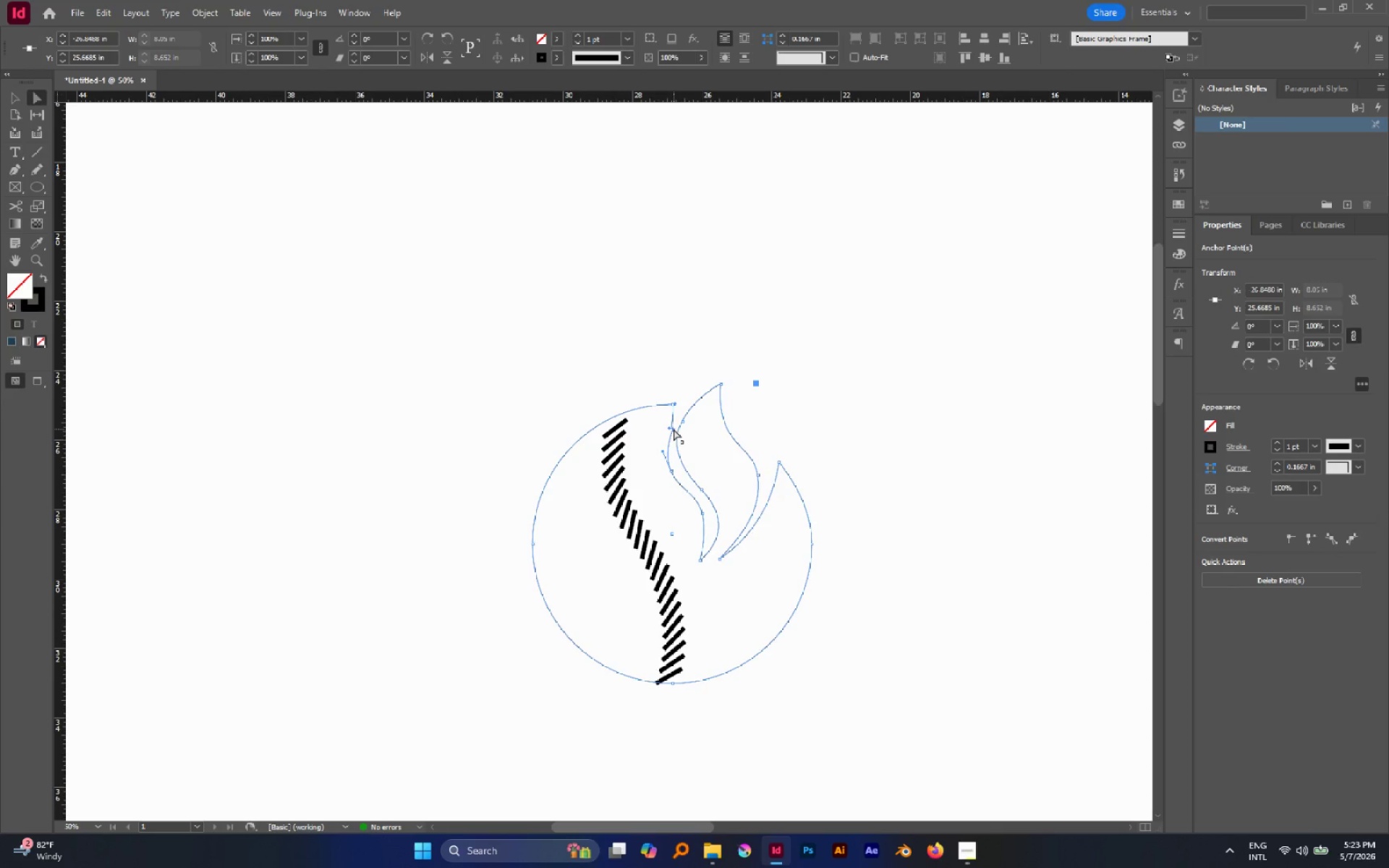 
key(P)
 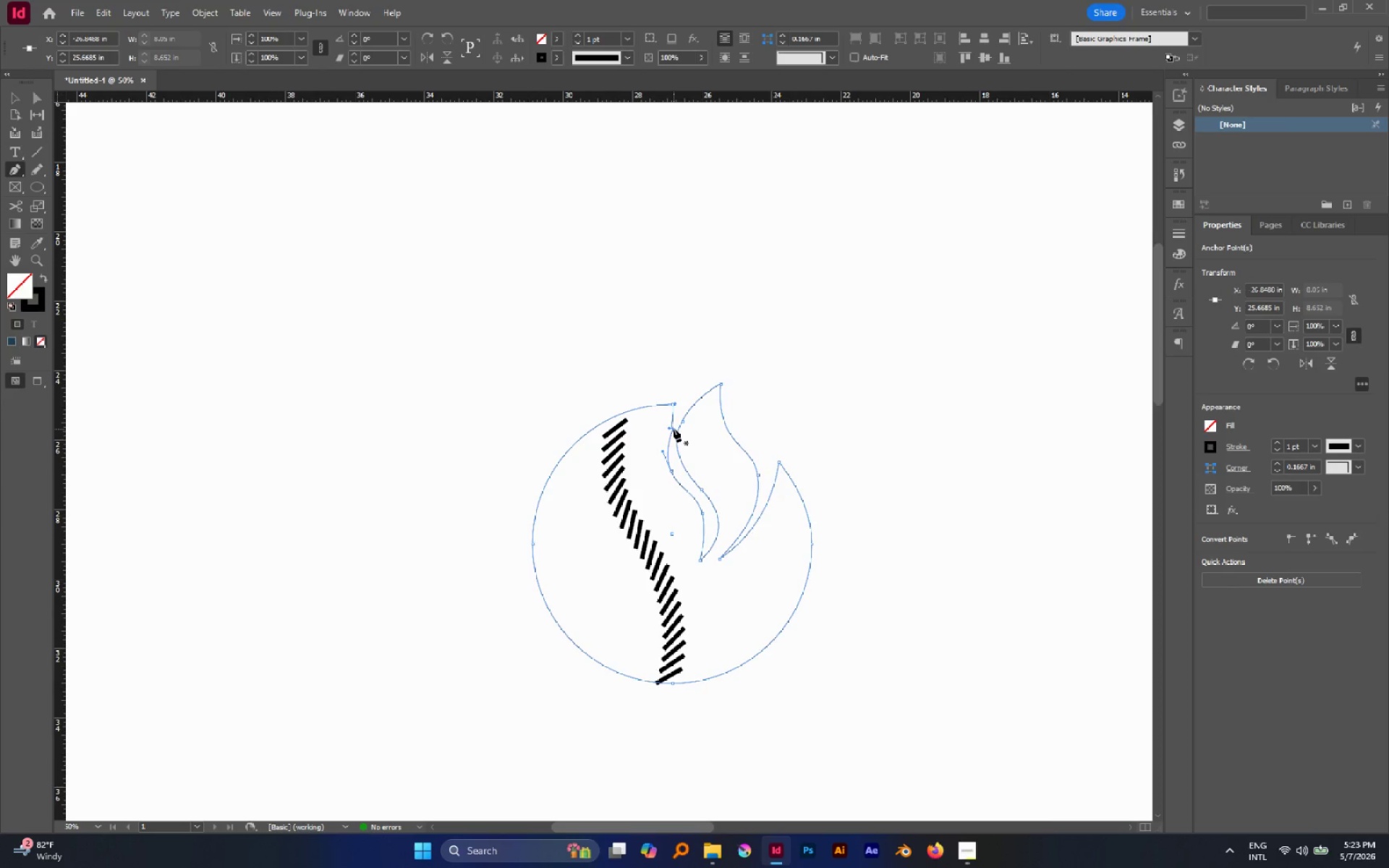 
left_click([674, 429])
 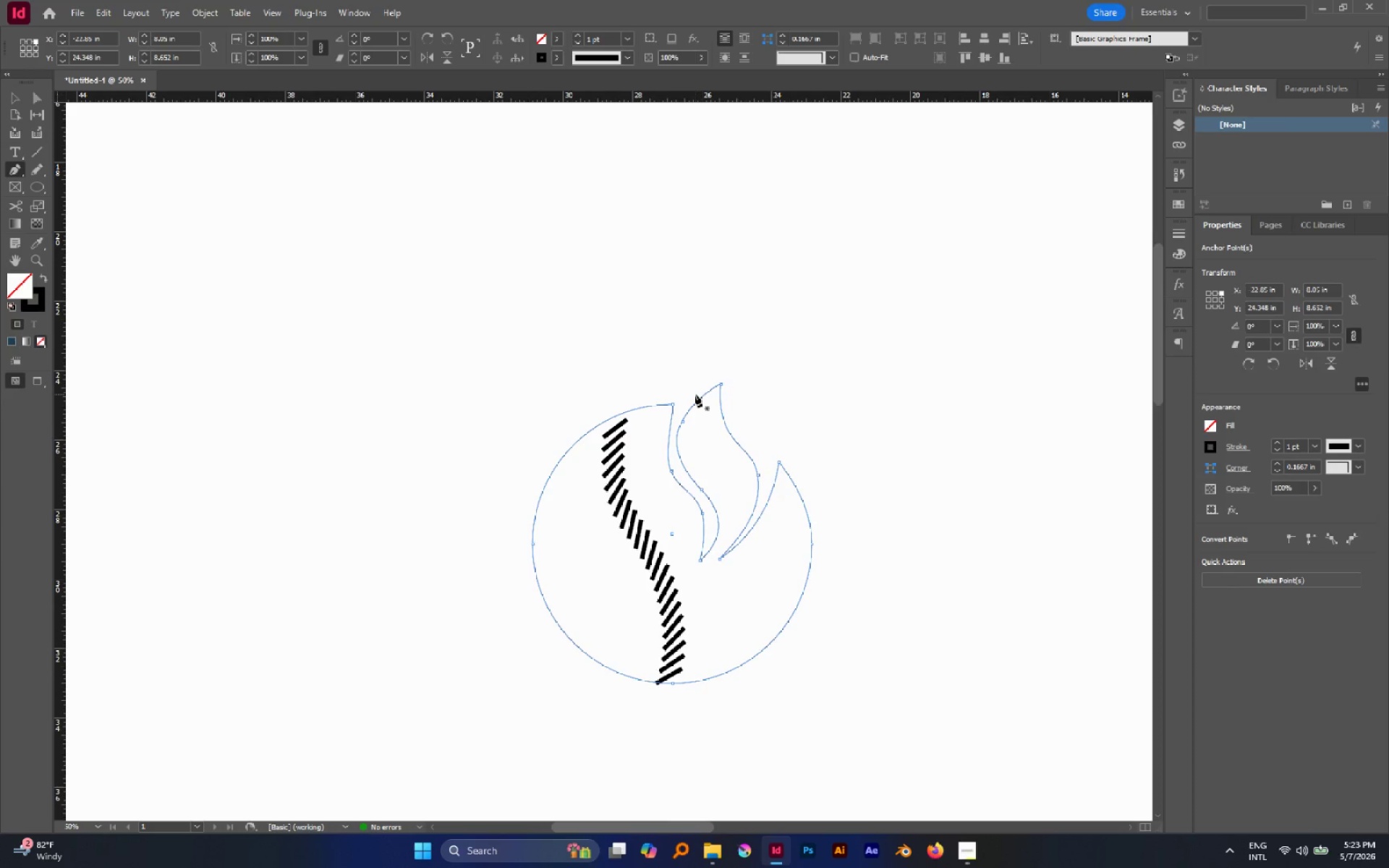 
key(A)
 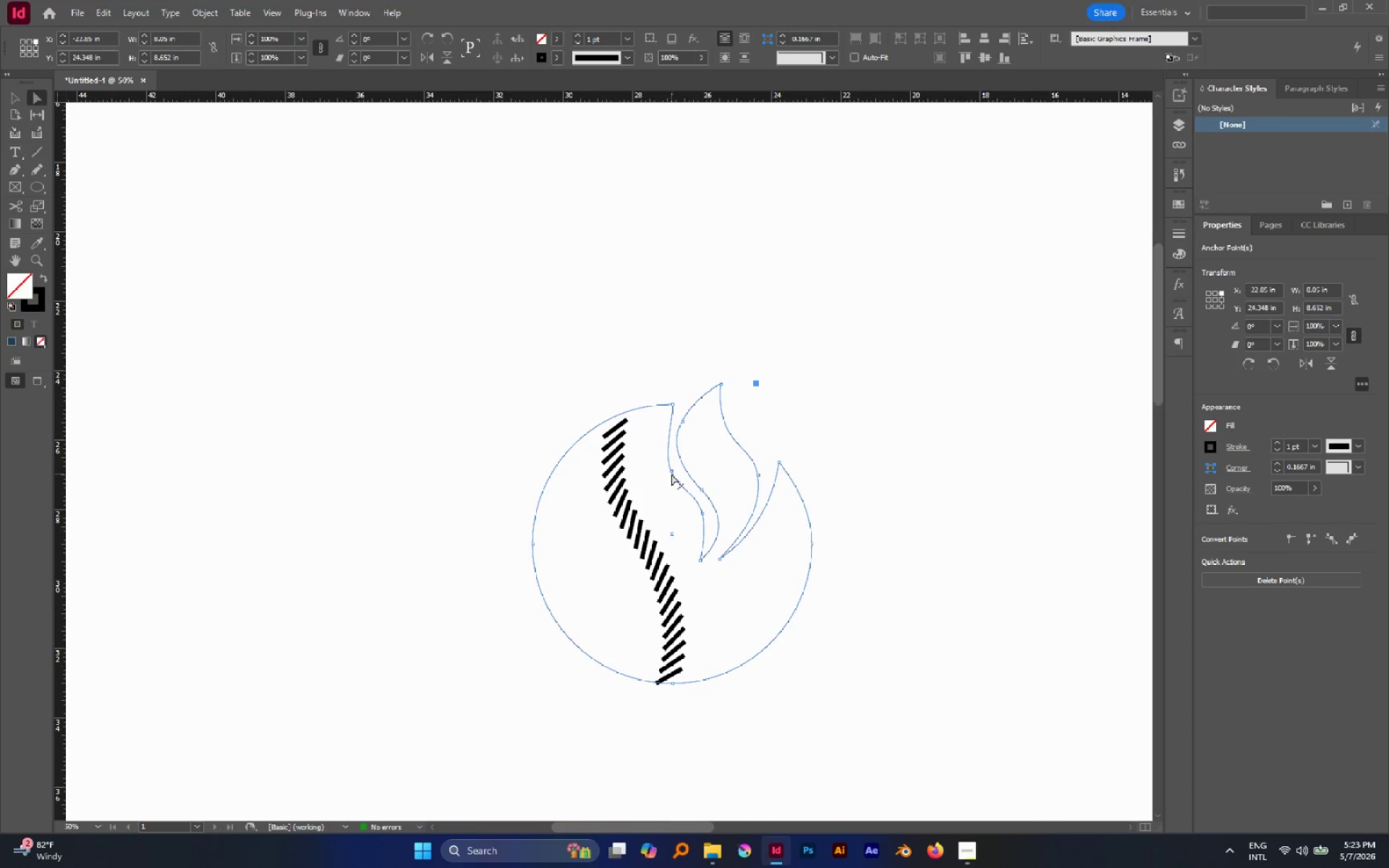 
left_click([670, 469])
 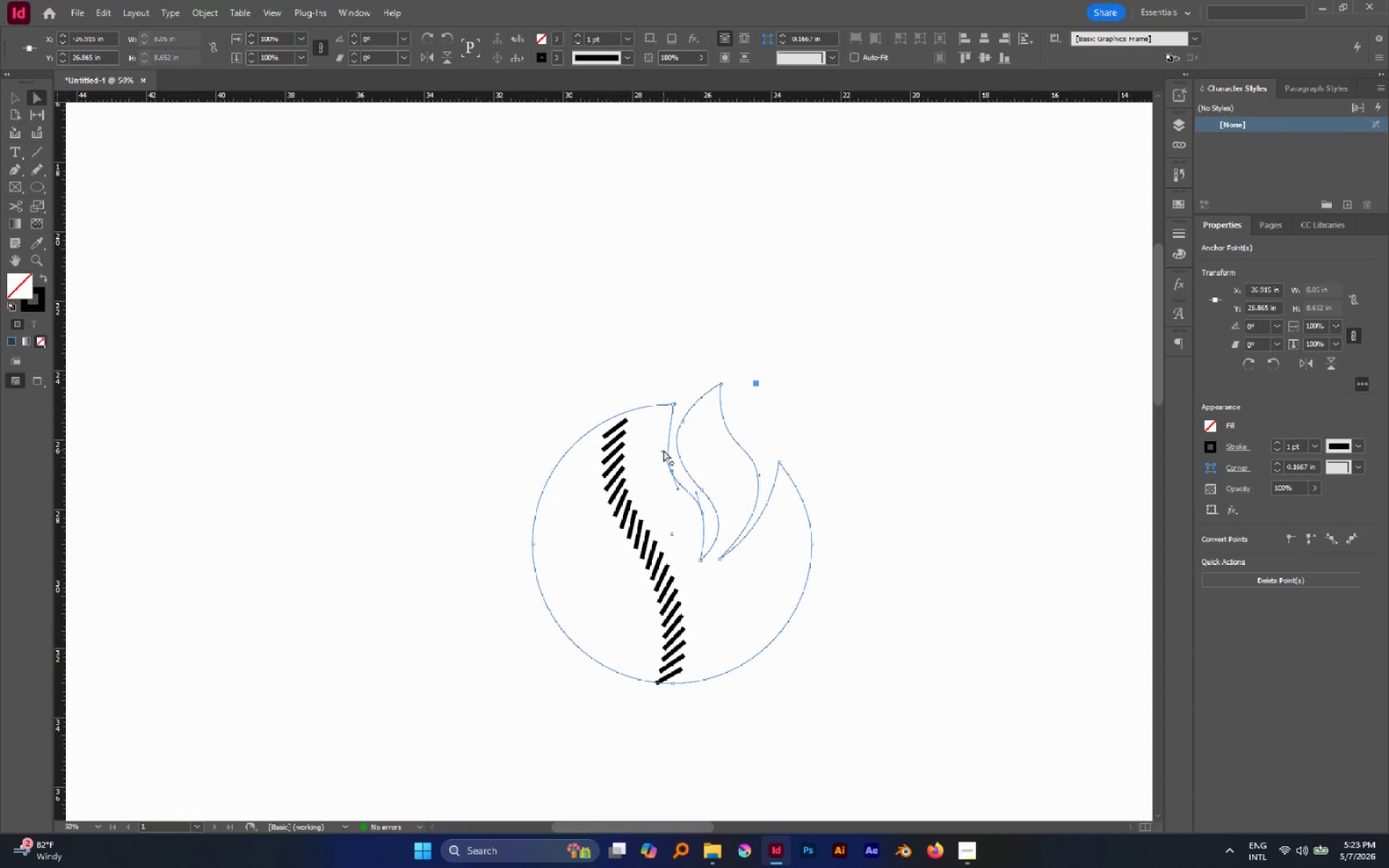 
left_click_drag(start_coordinate=[663, 451], to_coordinate=[655, 435])
 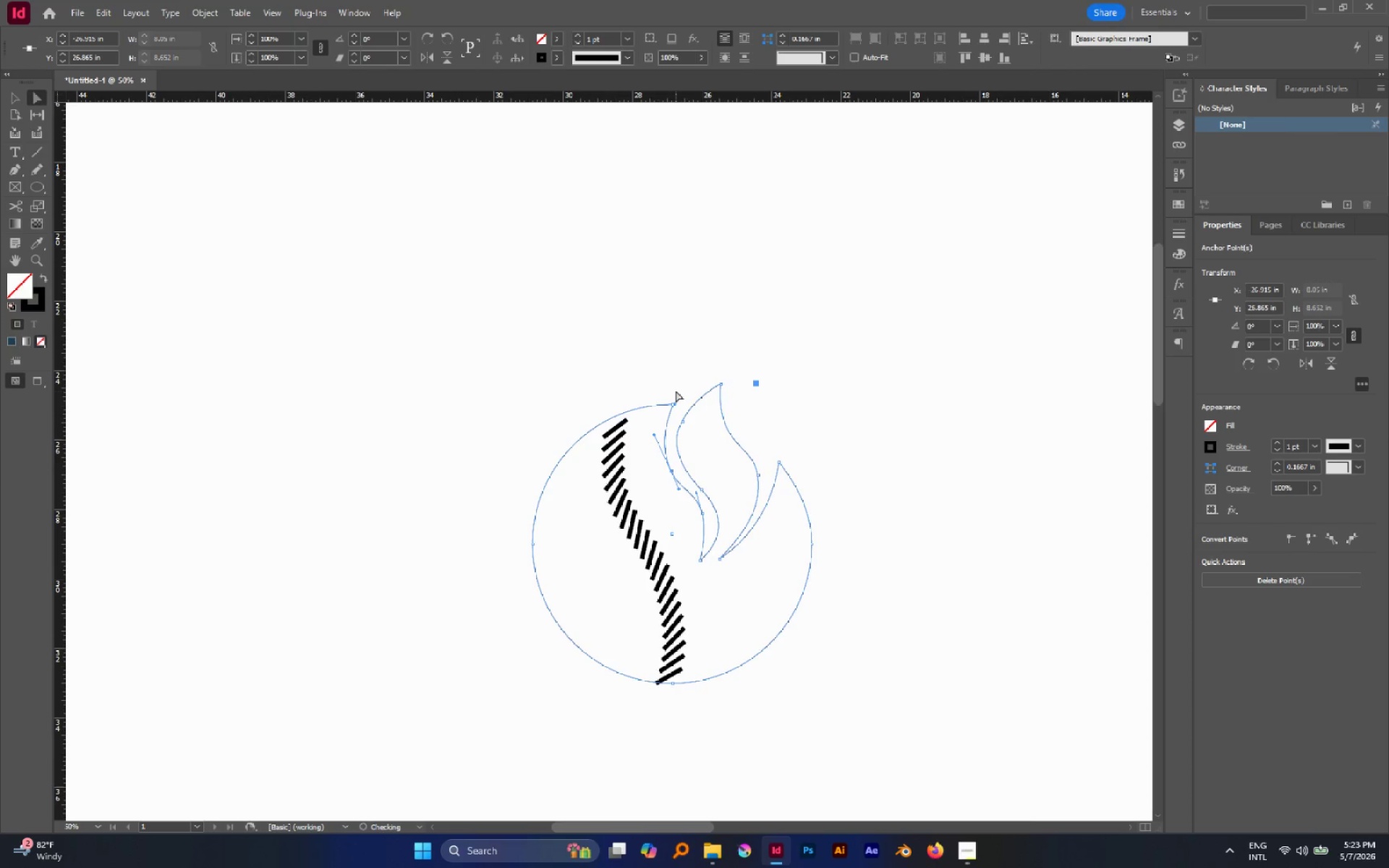 
left_click([676, 391])
 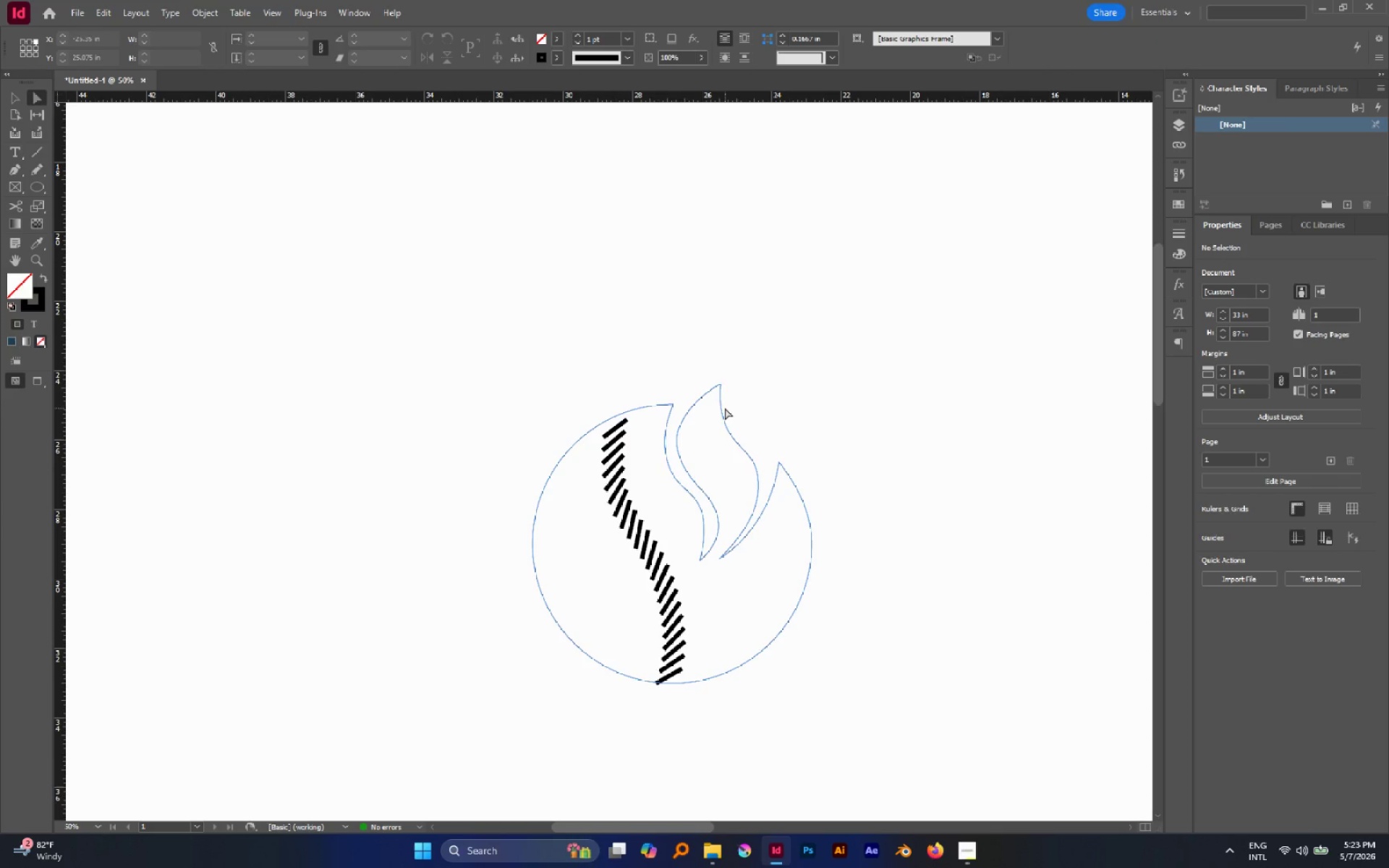 
left_click([804, 331])
 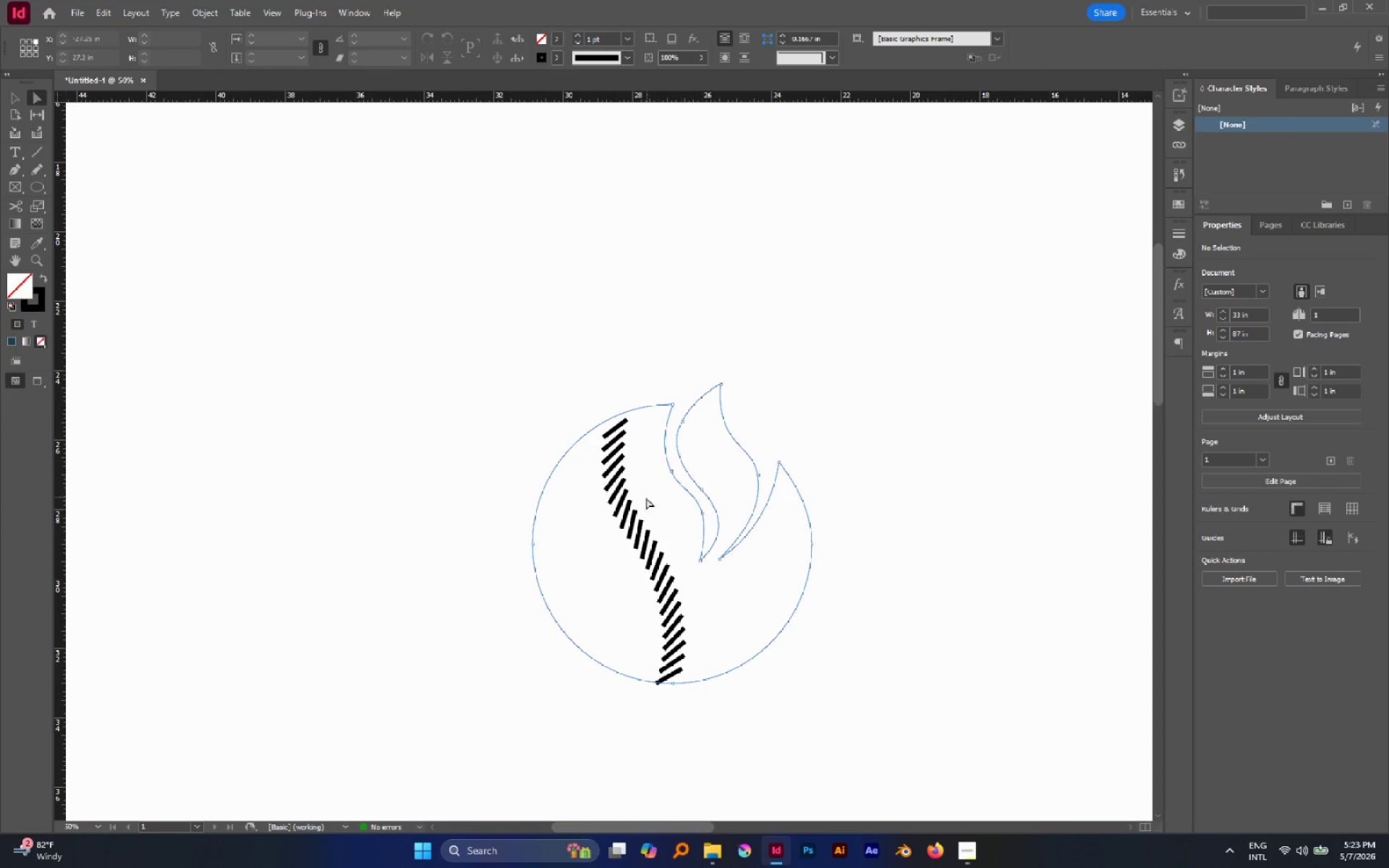 
left_click([629, 516])
 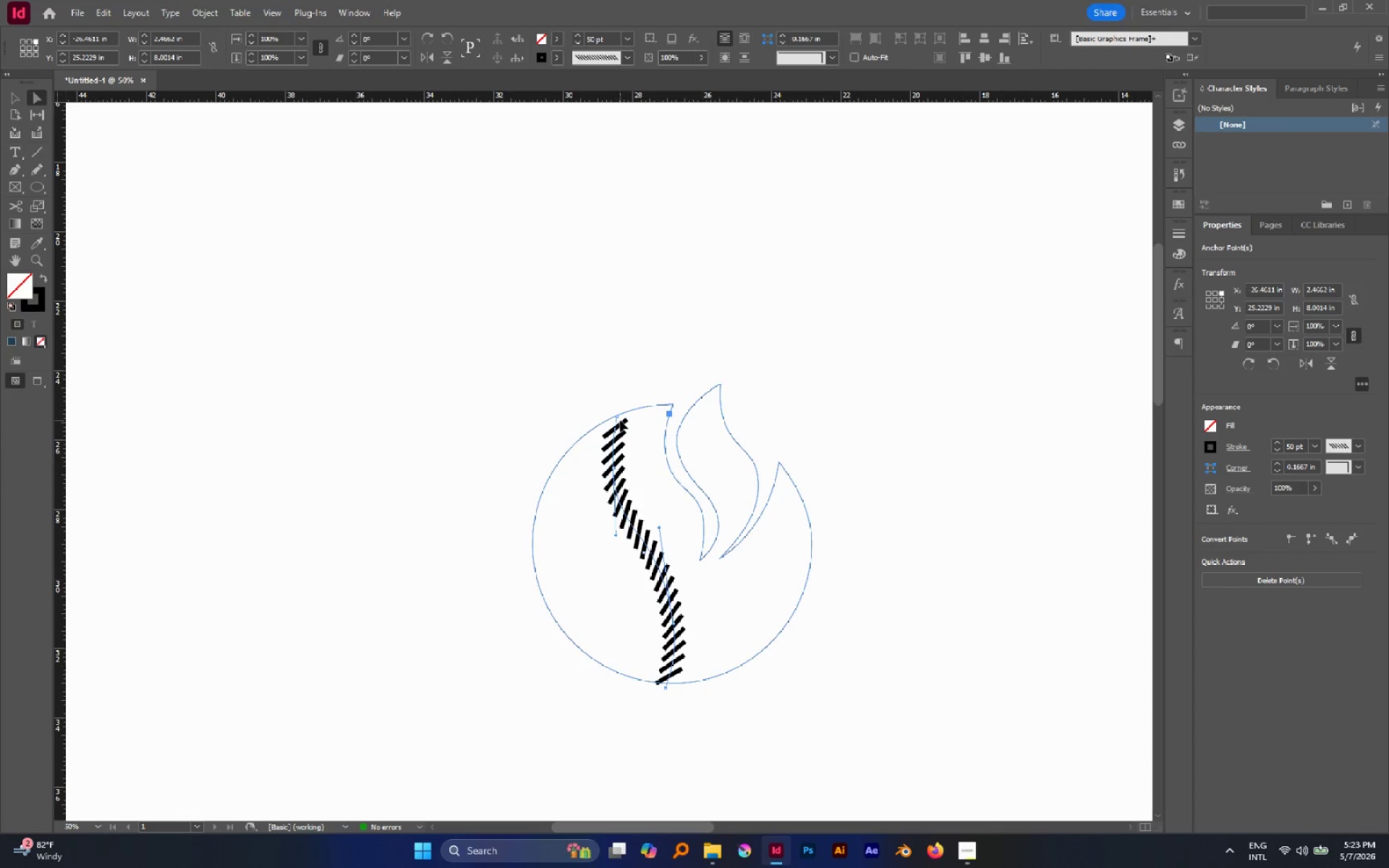 
left_click_drag(start_coordinate=[618, 417], to_coordinate=[643, 405])
 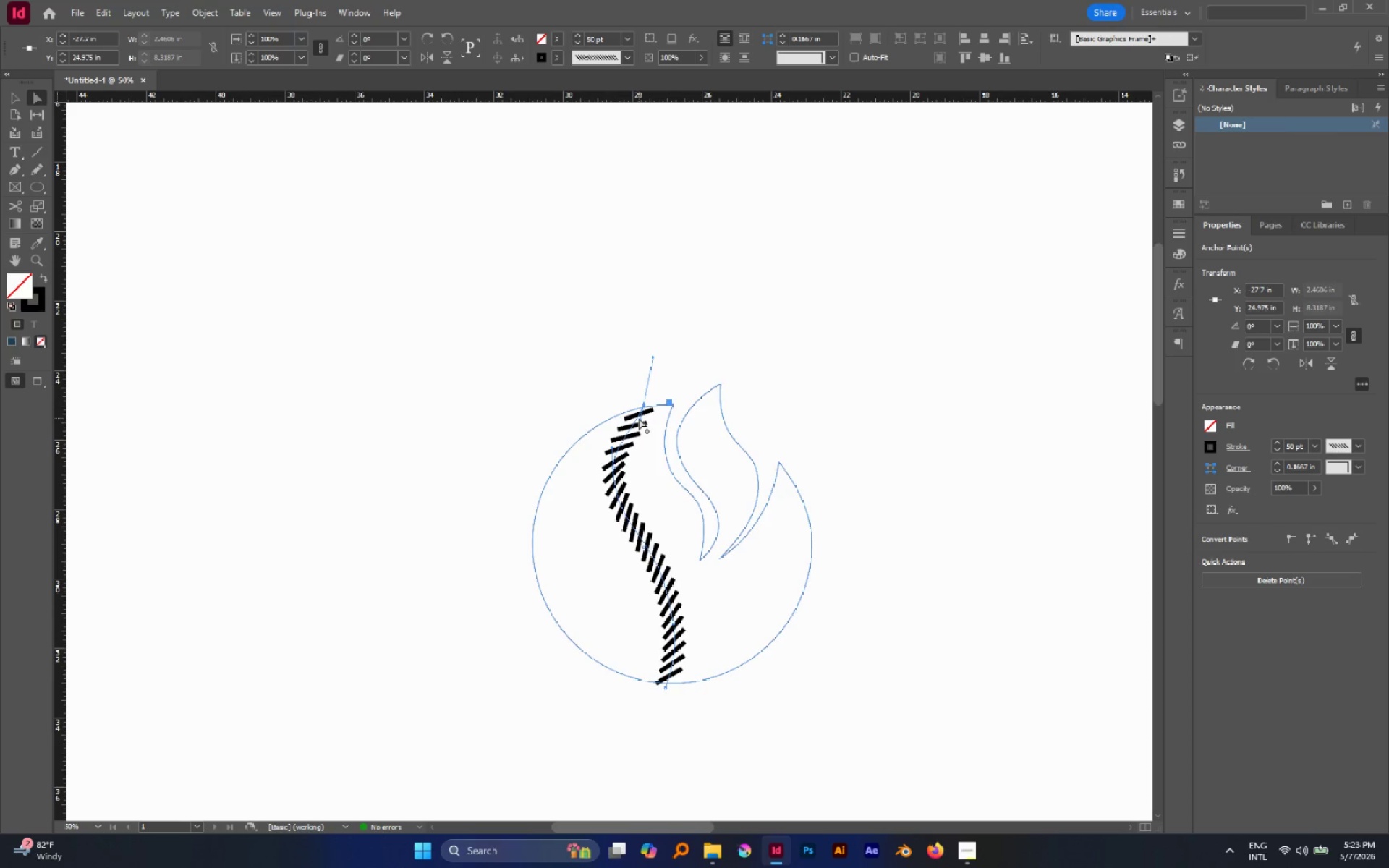 
left_click_drag(start_coordinate=[639, 418], to_coordinate=[626, 420])
 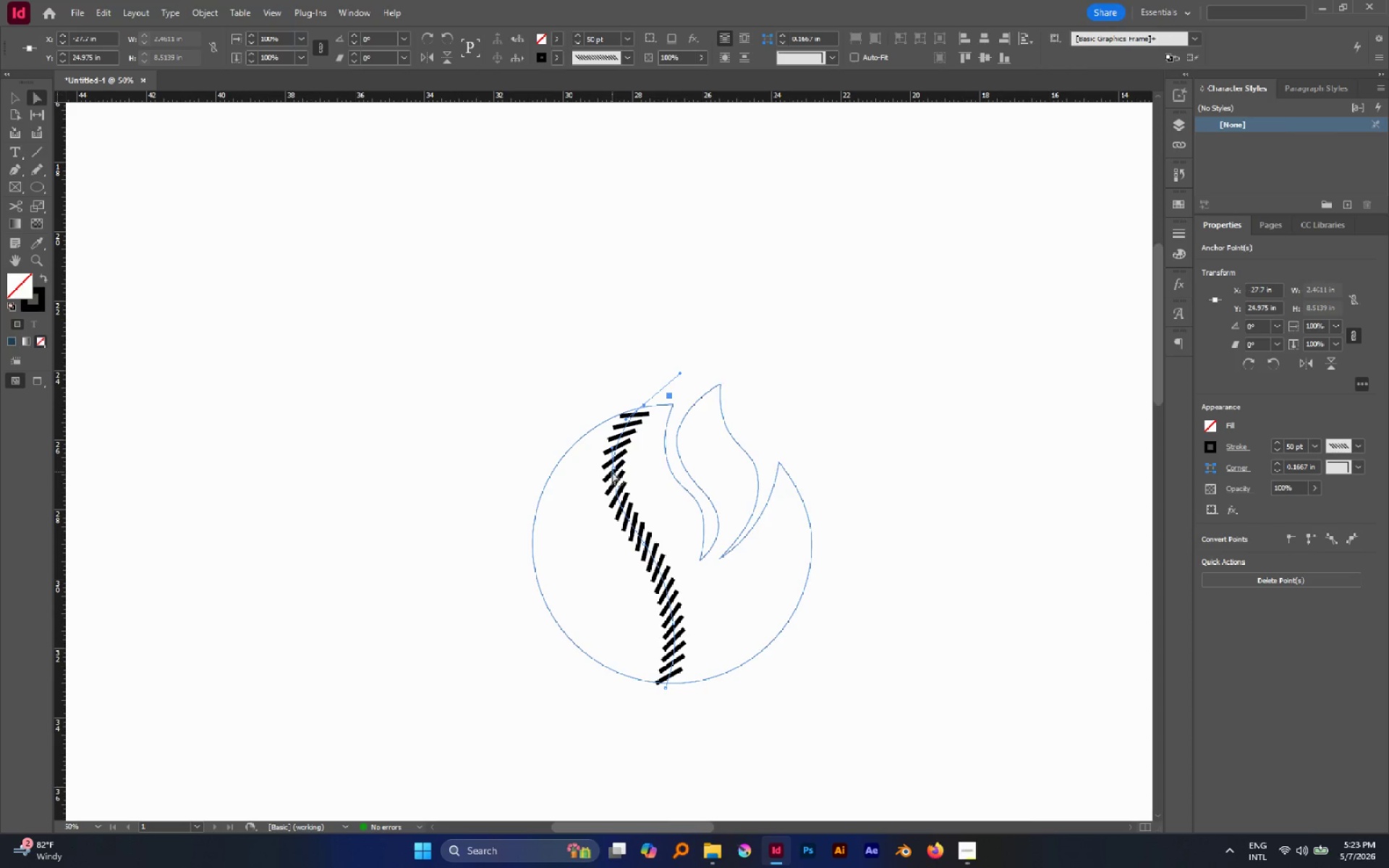 
left_click([612, 469])
 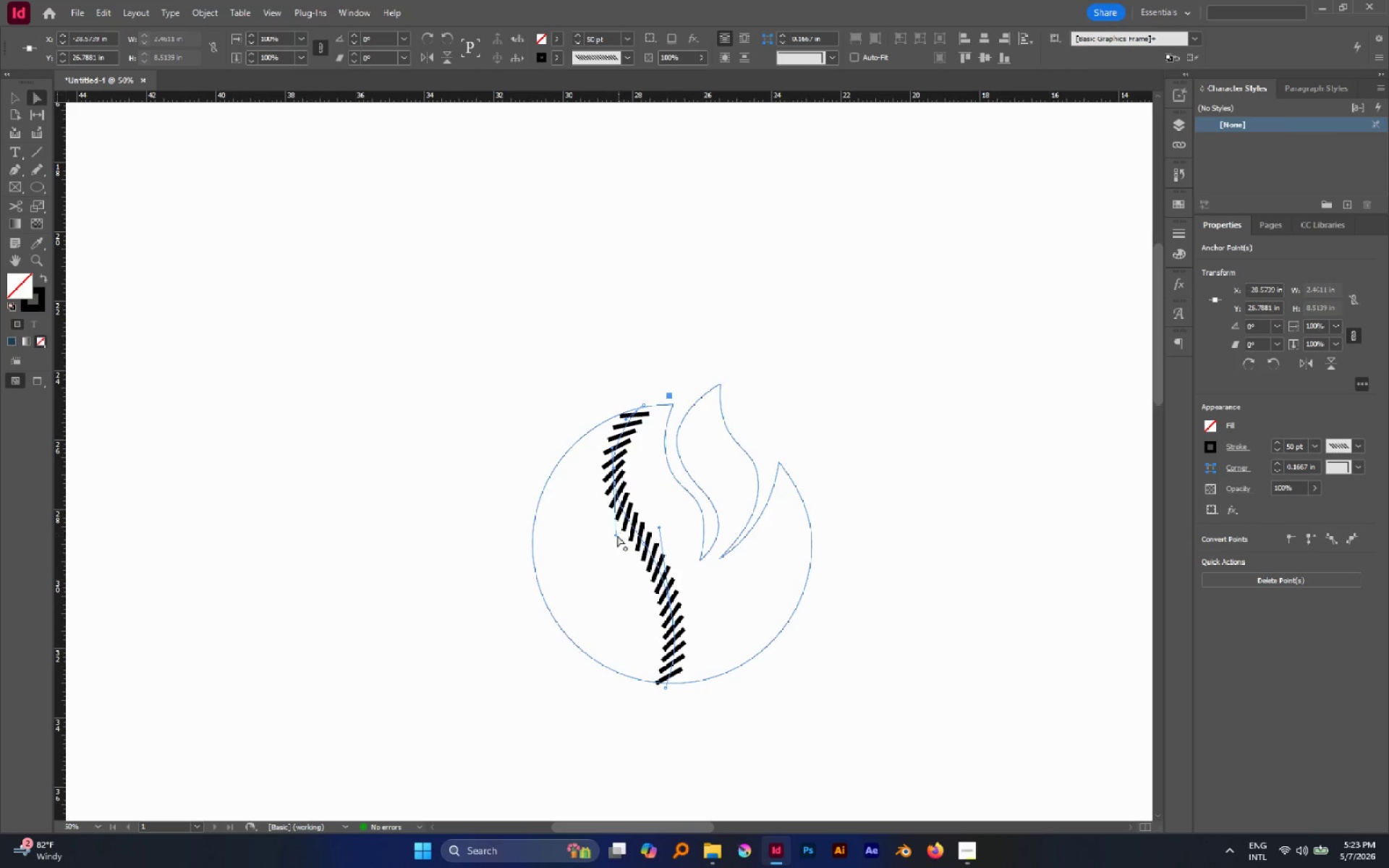 
left_click_drag(start_coordinate=[616, 535], to_coordinate=[618, 559])
 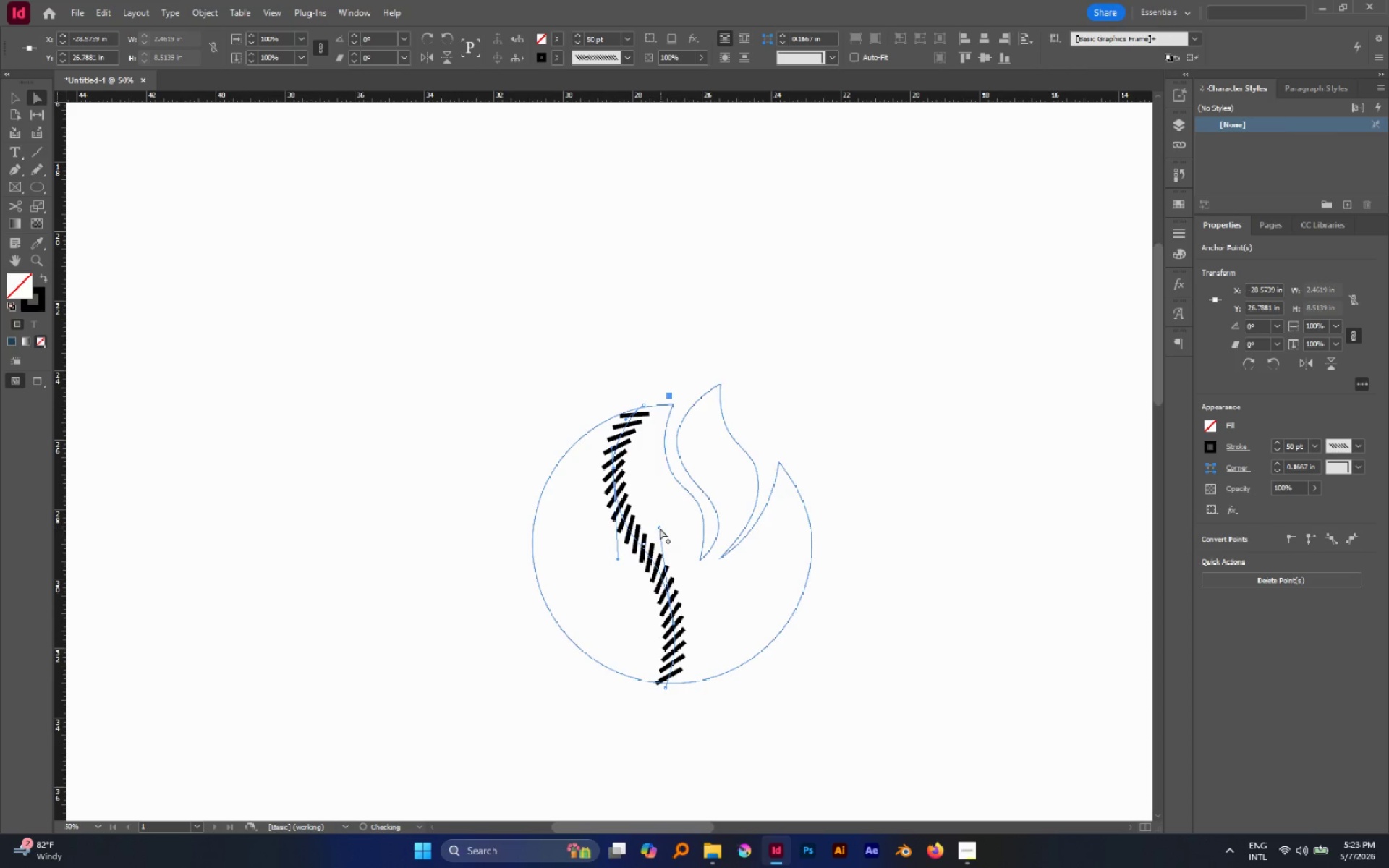 
left_click_drag(start_coordinate=[660, 528], to_coordinate=[677, 512])
 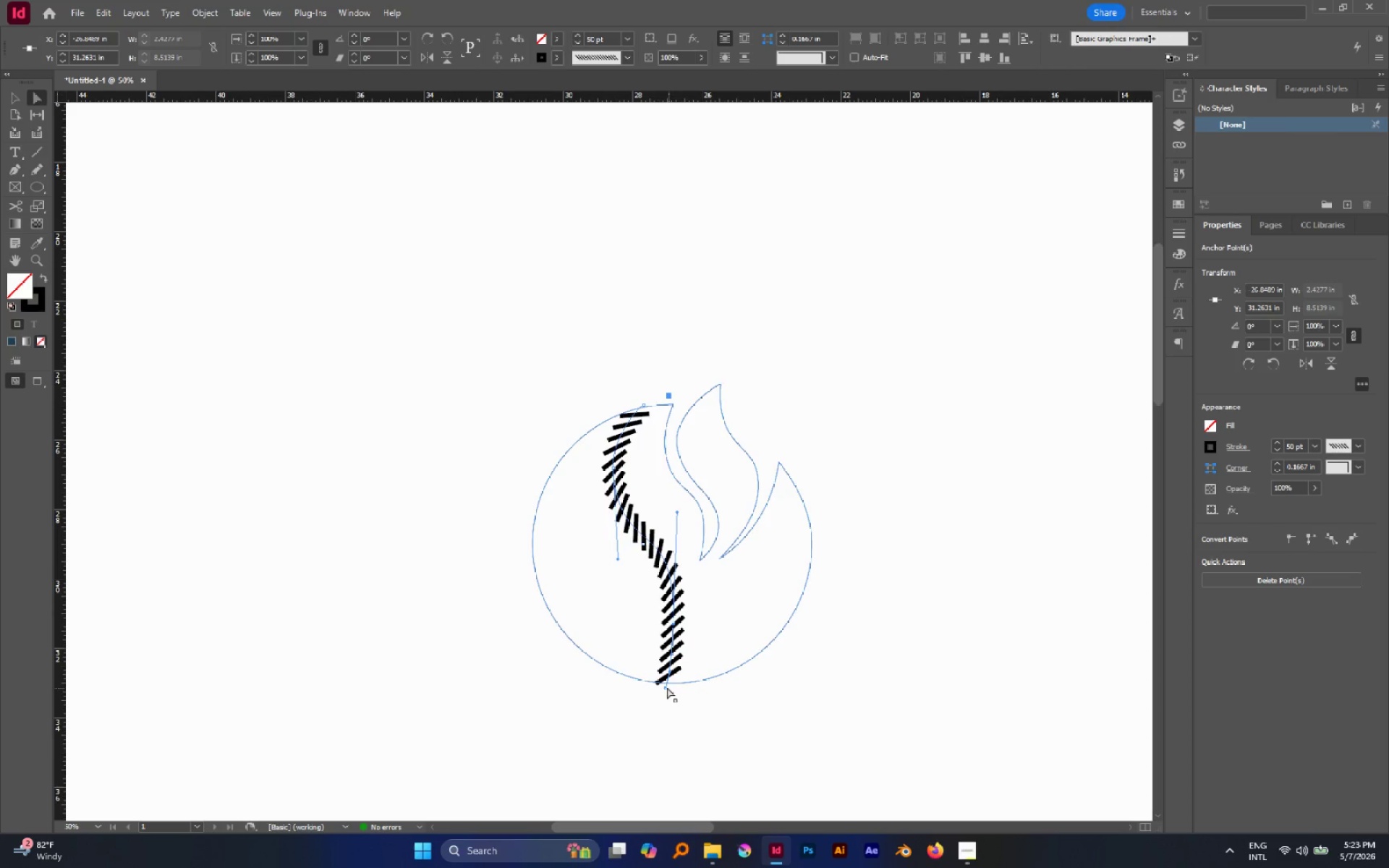 
left_click_drag(start_coordinate=[666, 687], to_coordinate=[645, 679])
 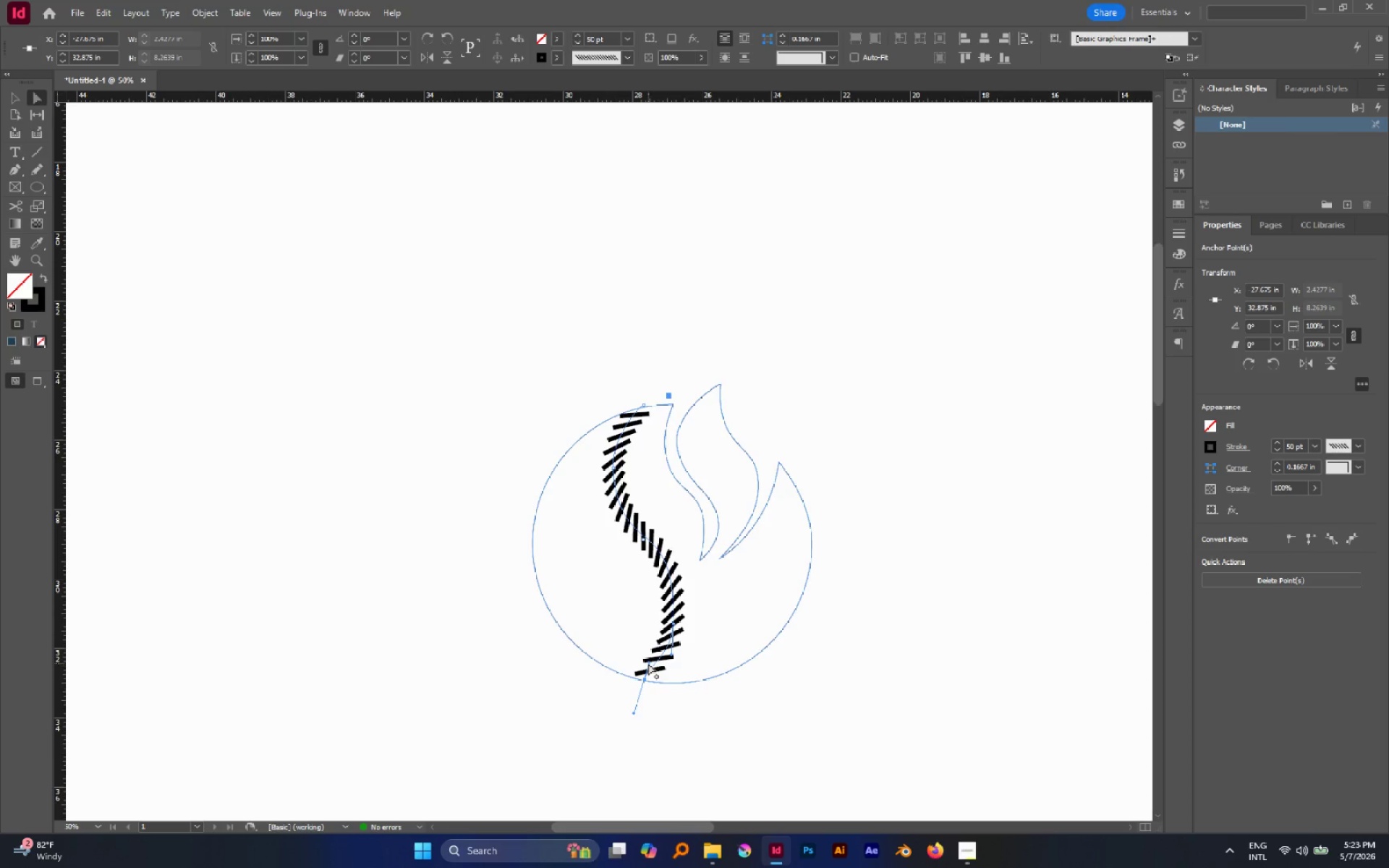 
left_click_drag(start_coordinate=[648, 663], to_coordinate=[673, 659])
 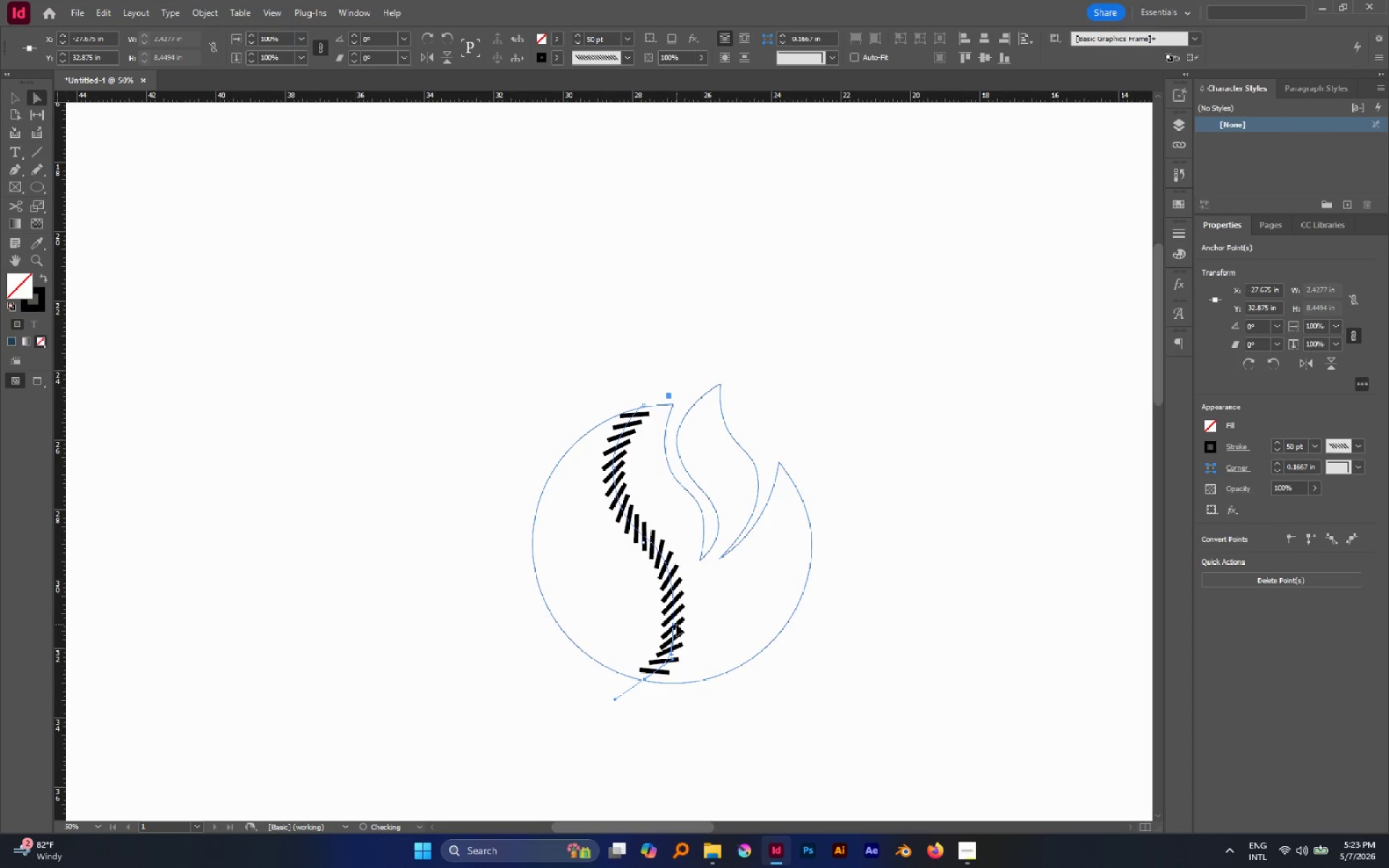 
left_click([676, 624])
 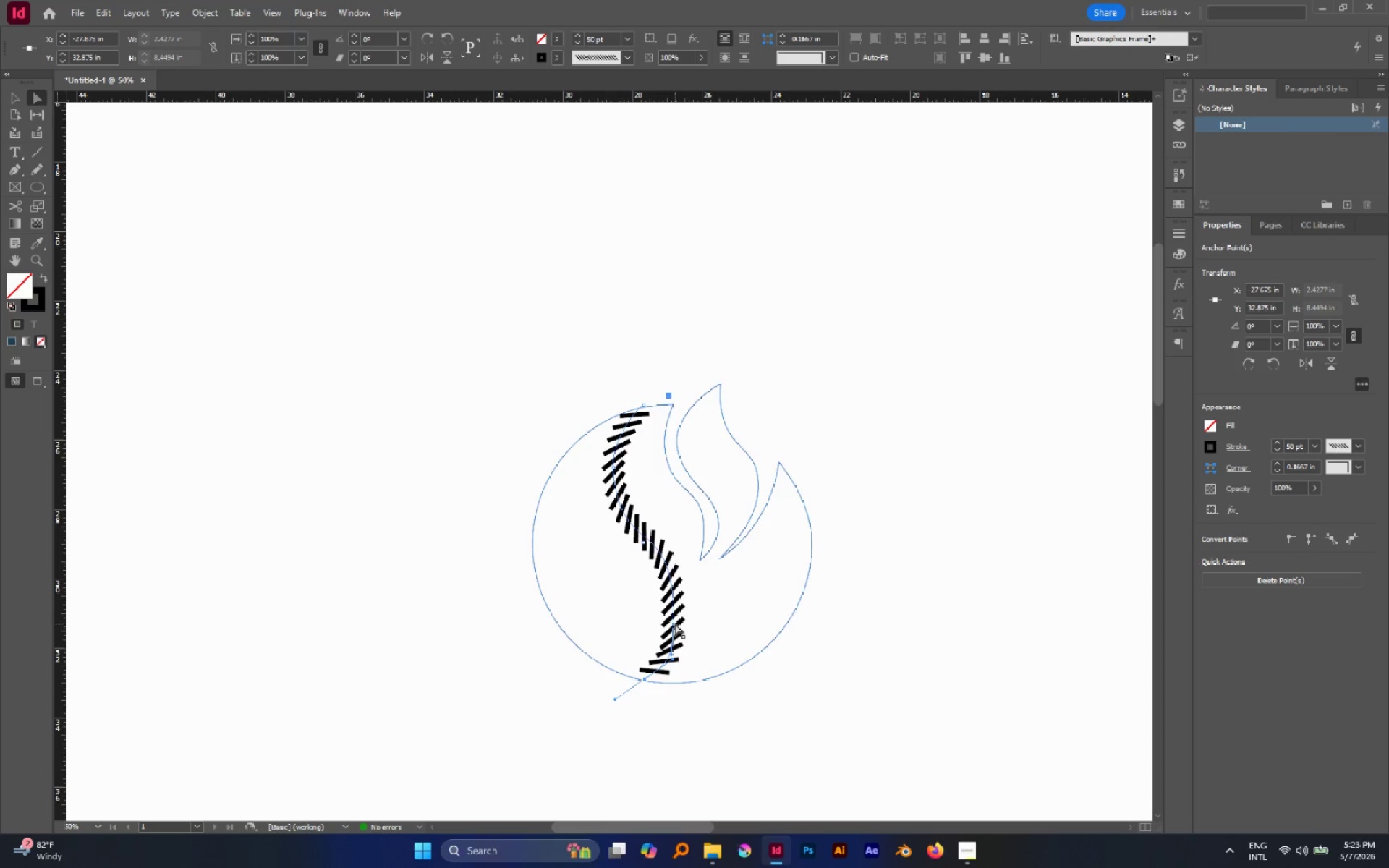 
left_click([674, 624])
 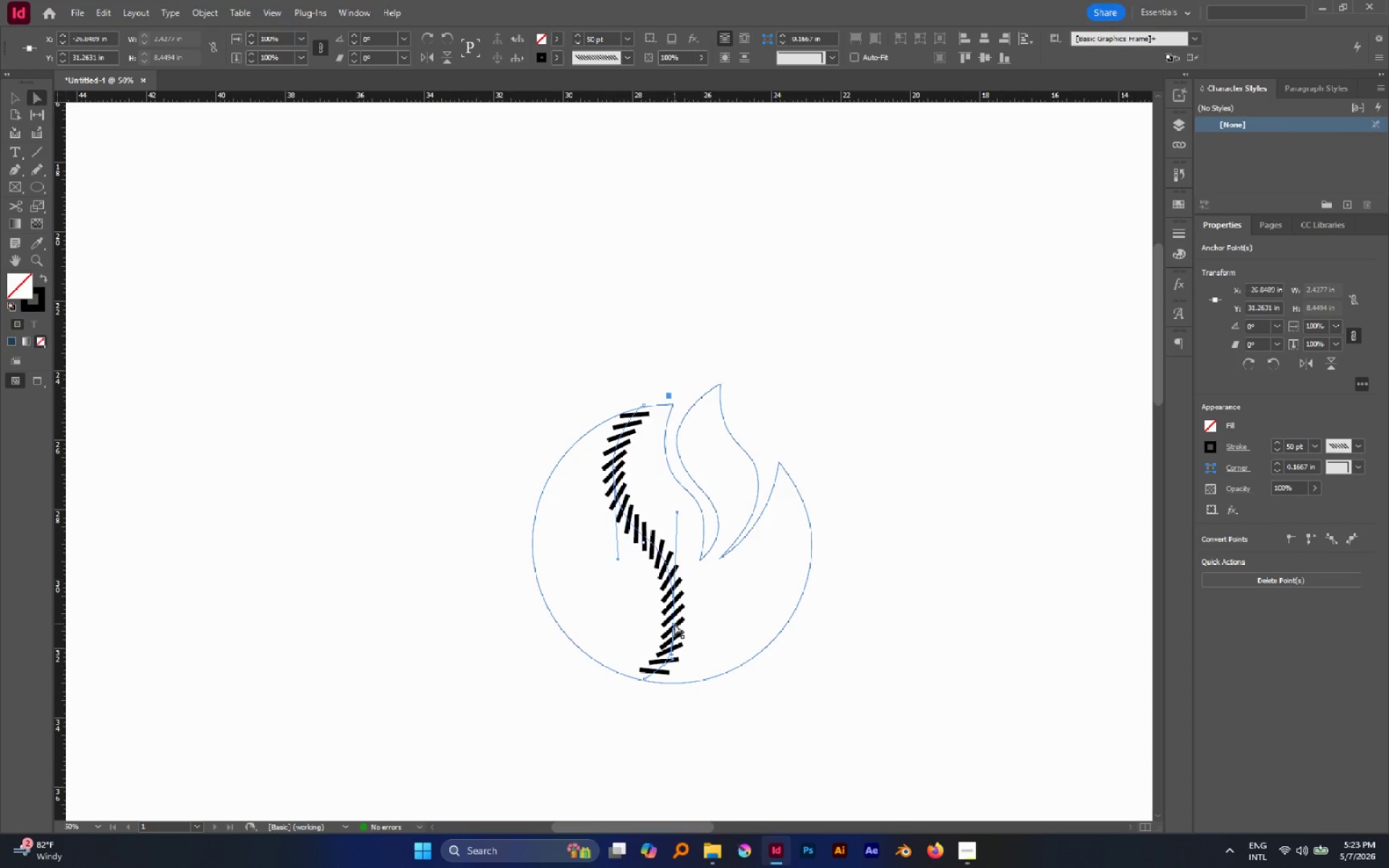 
left_click_drag(start_coordinate=[674, 624], to_coordinate=[686, 621])
 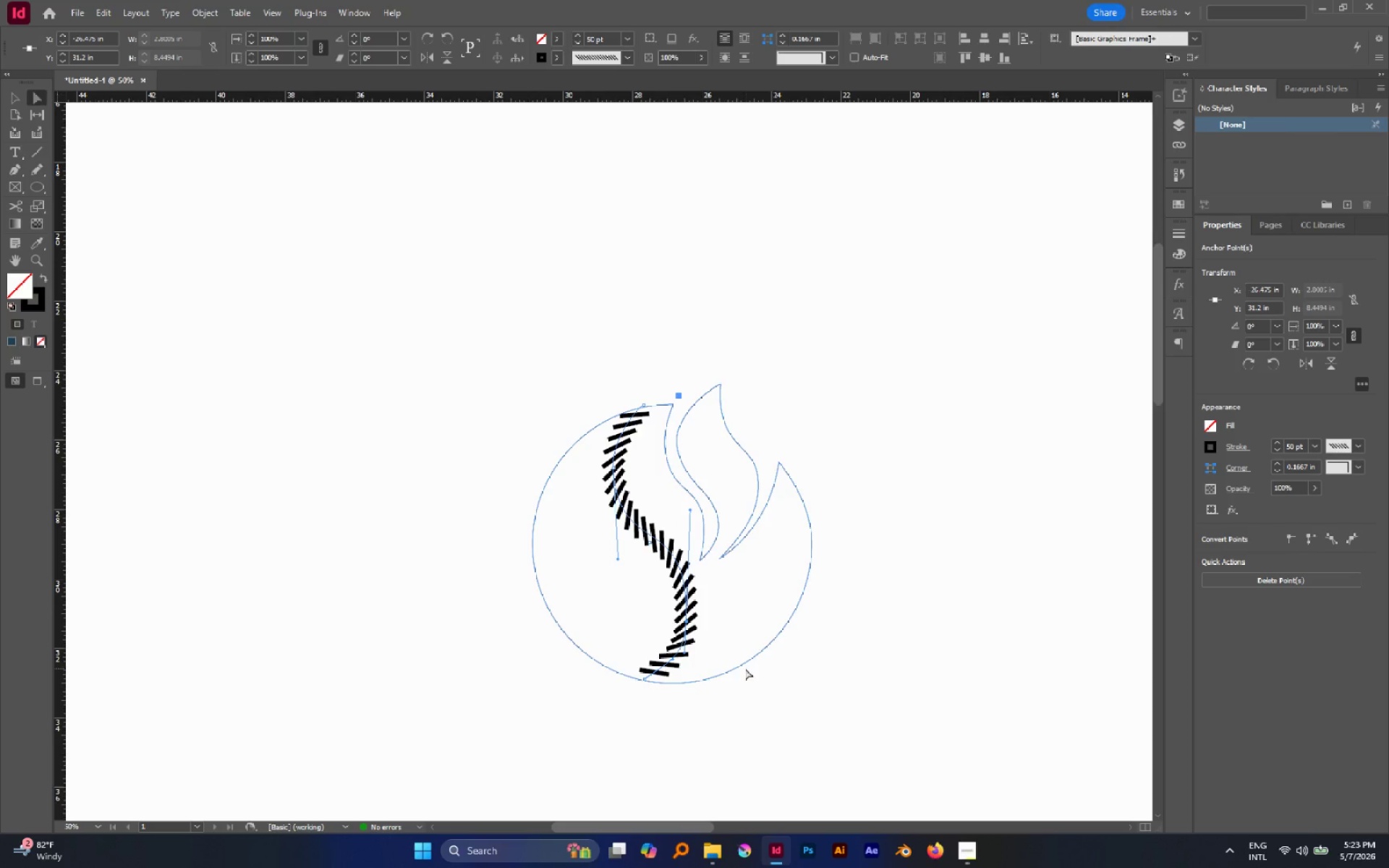 
type(SS)
 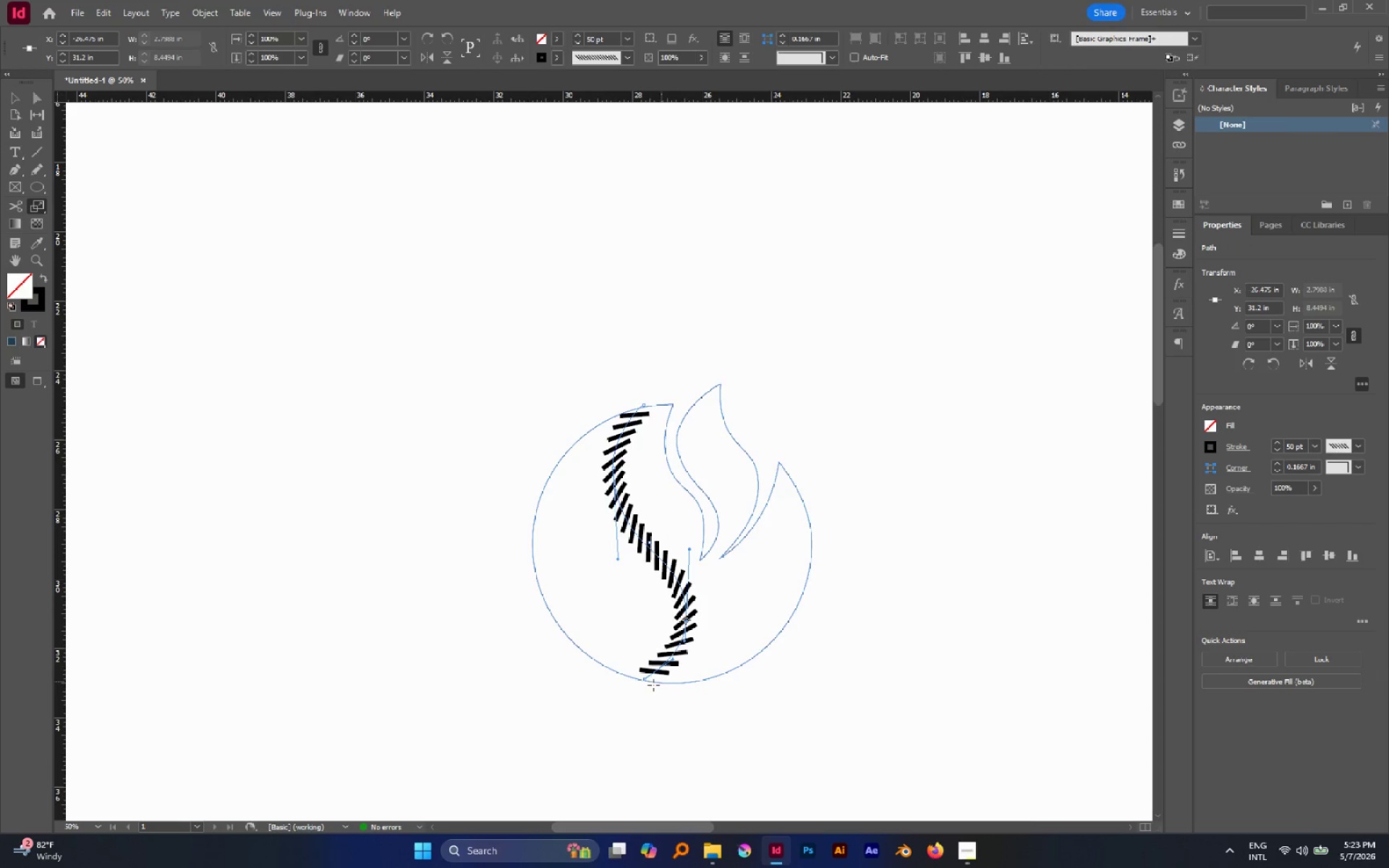 
left_click_drag(start_coordinate=[745, 668], to_coordinate=[734, 651])
 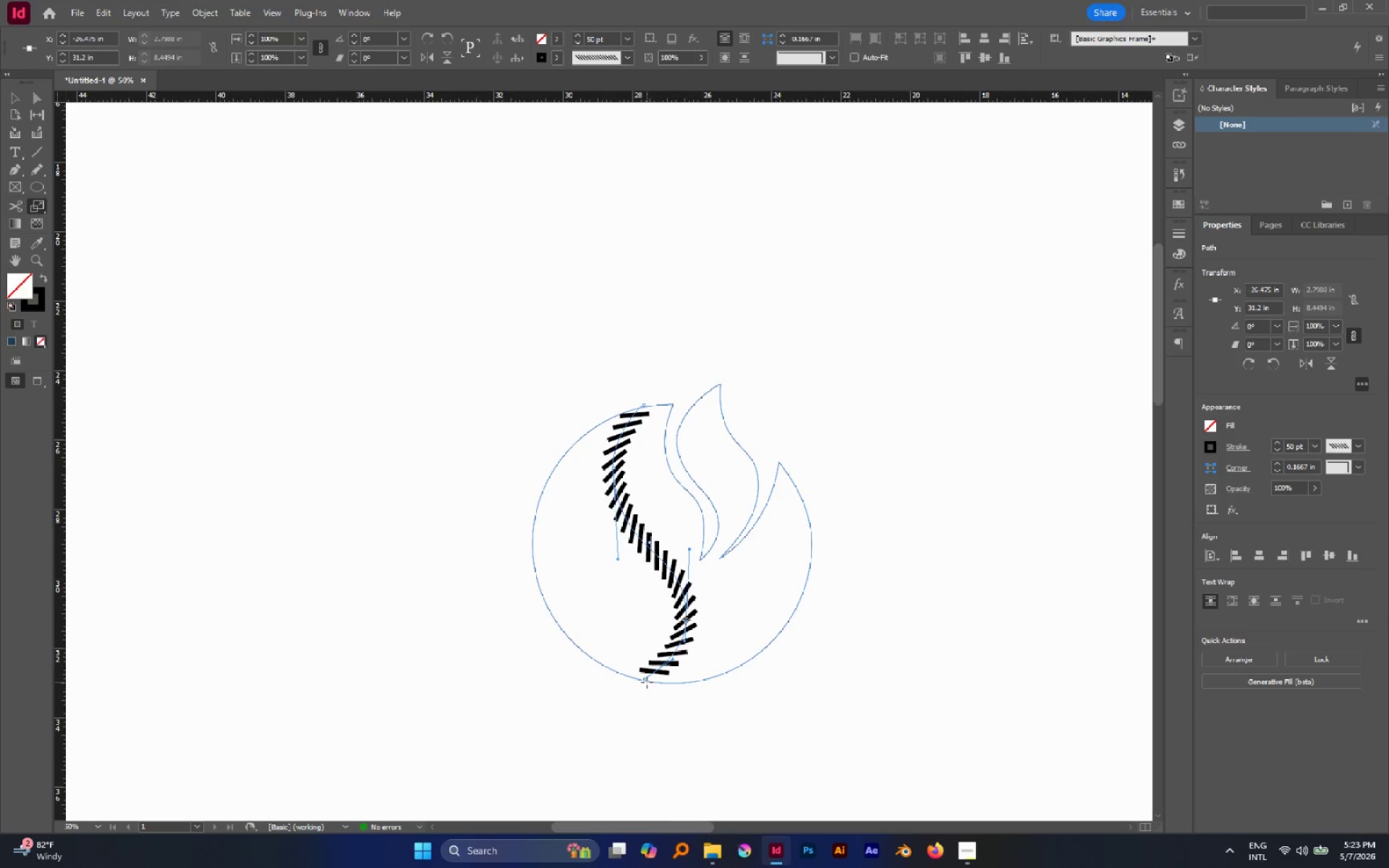 
key(A)
 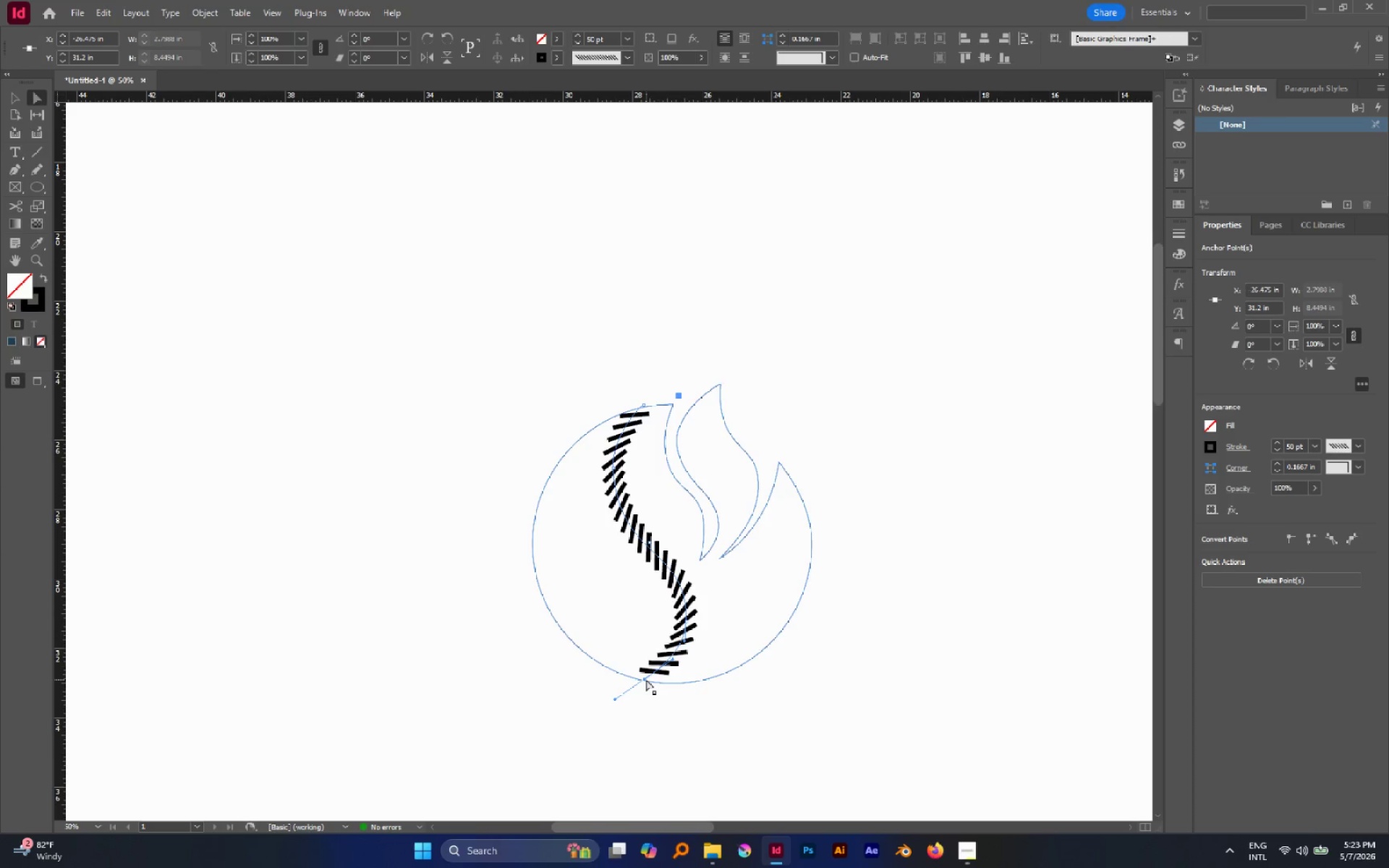 
left_click_drag(start_coordinate=[646, 679], to_coordinate=[642, 681])
 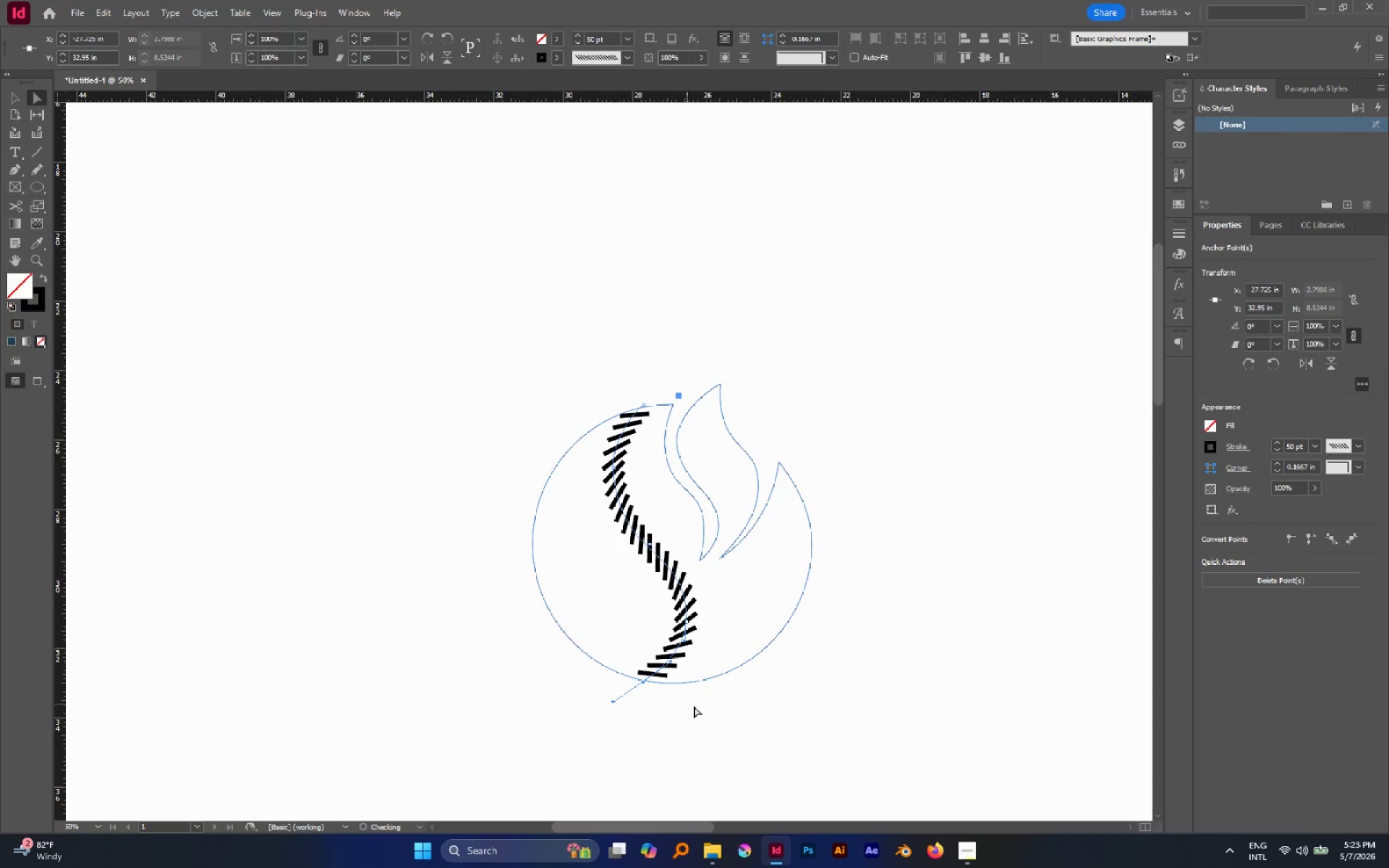 
left_click([695, 706])
 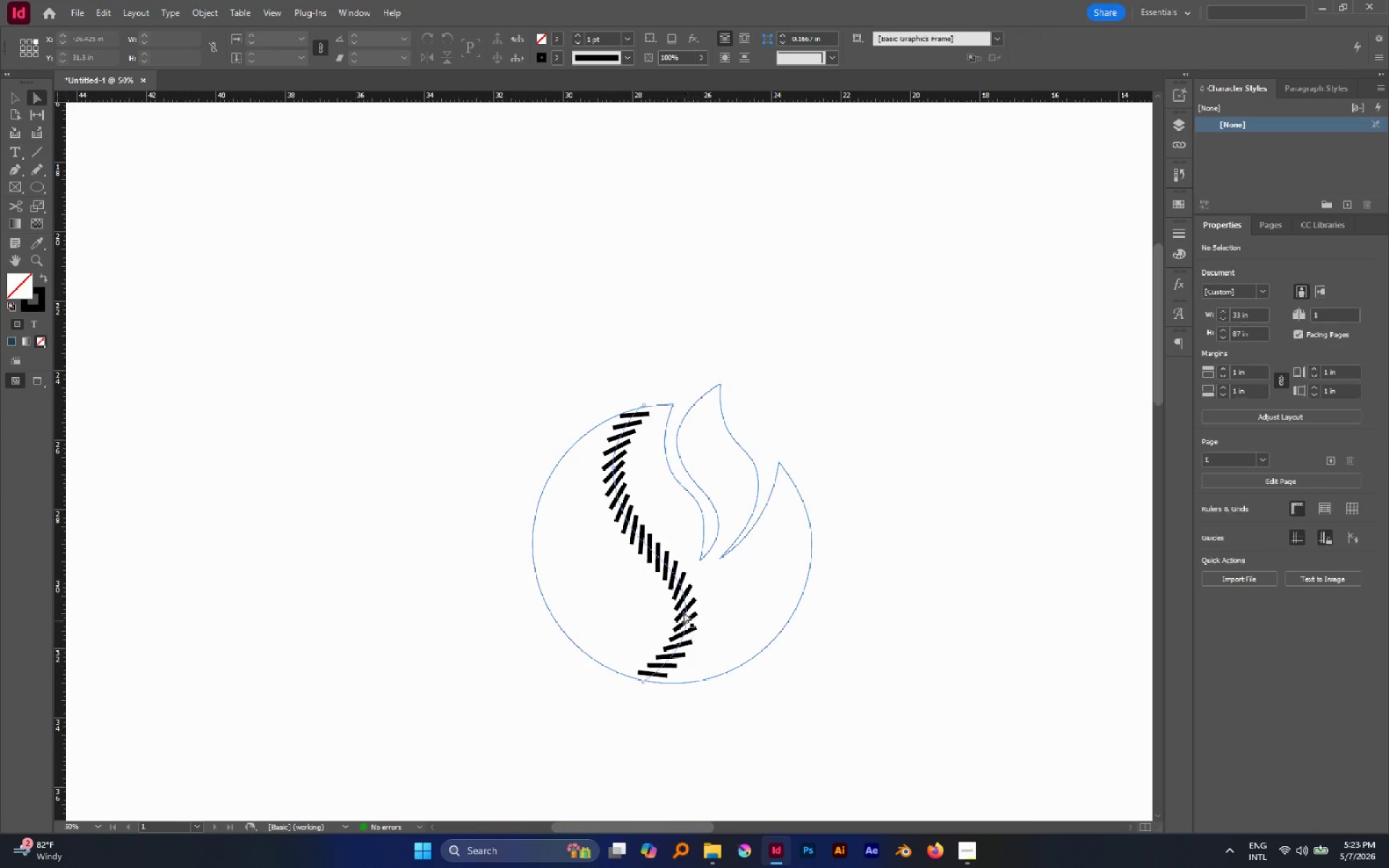 
left_click([681, 610])
 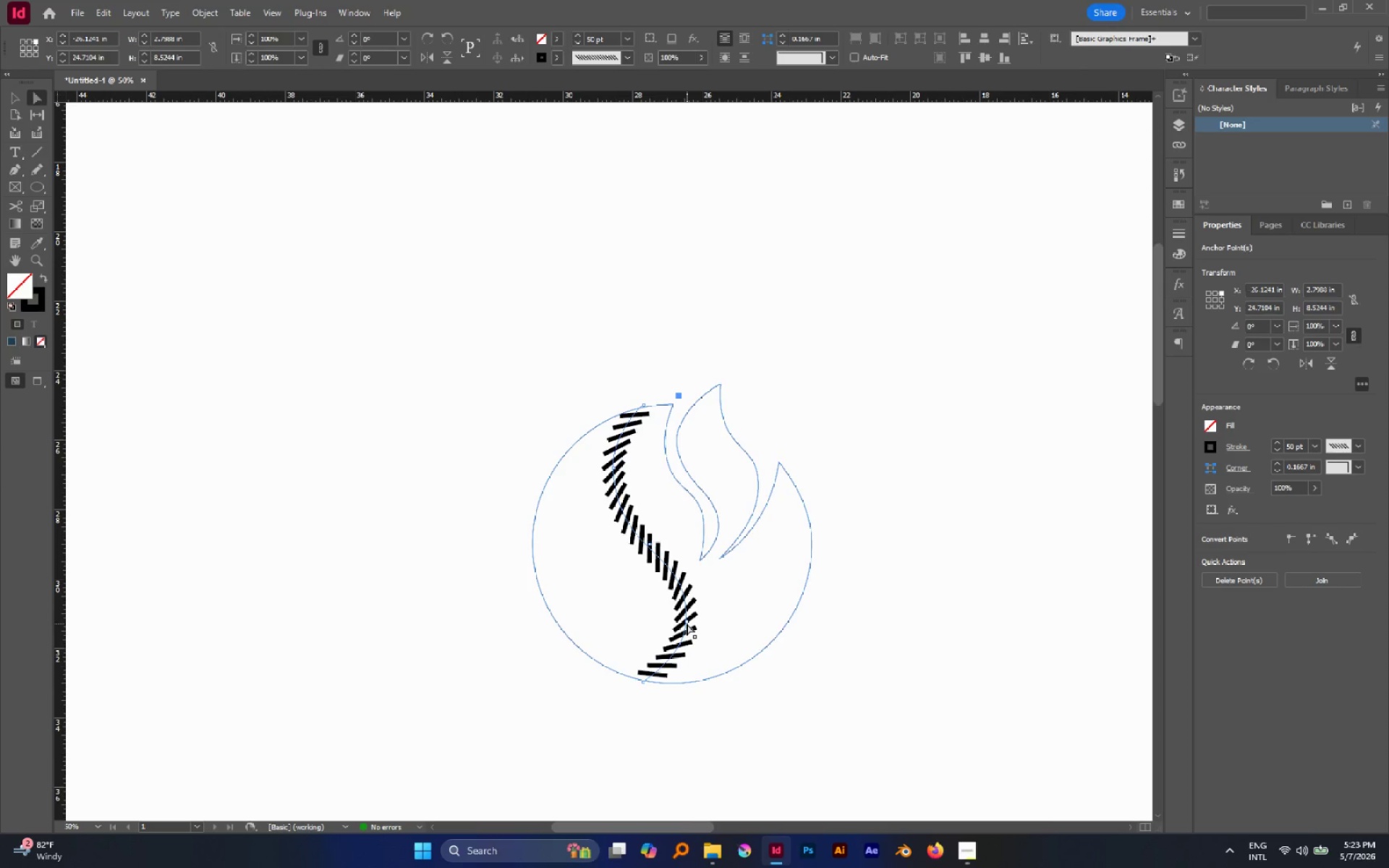 
left_click([687, 622])
 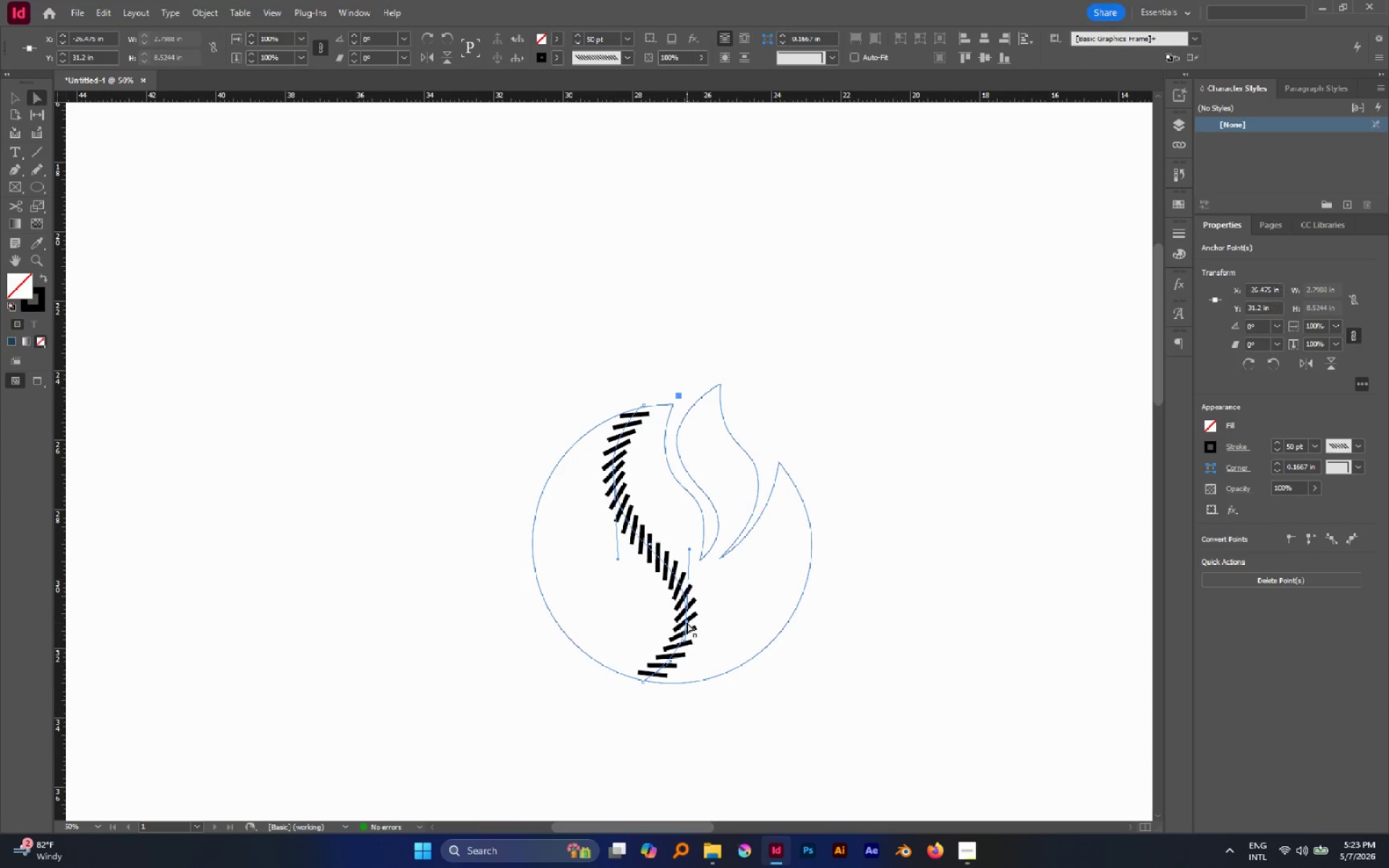 
left_click_drag(start_coordinate=[687, 622], to_coordinate=[688, 616])
 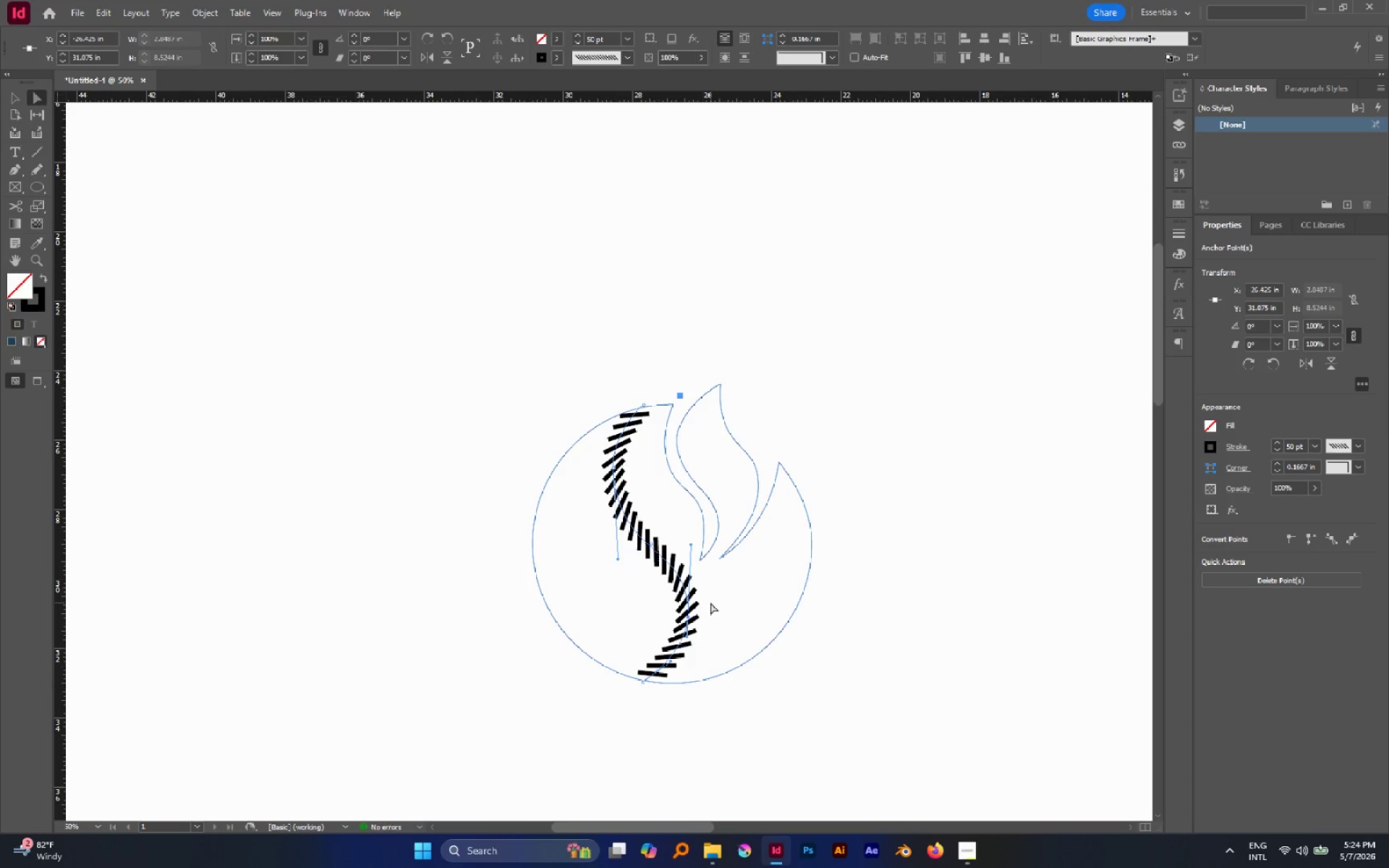 
left_click_drag(start_coordinate=[710, 603], to_coordinate=[677, 634])
 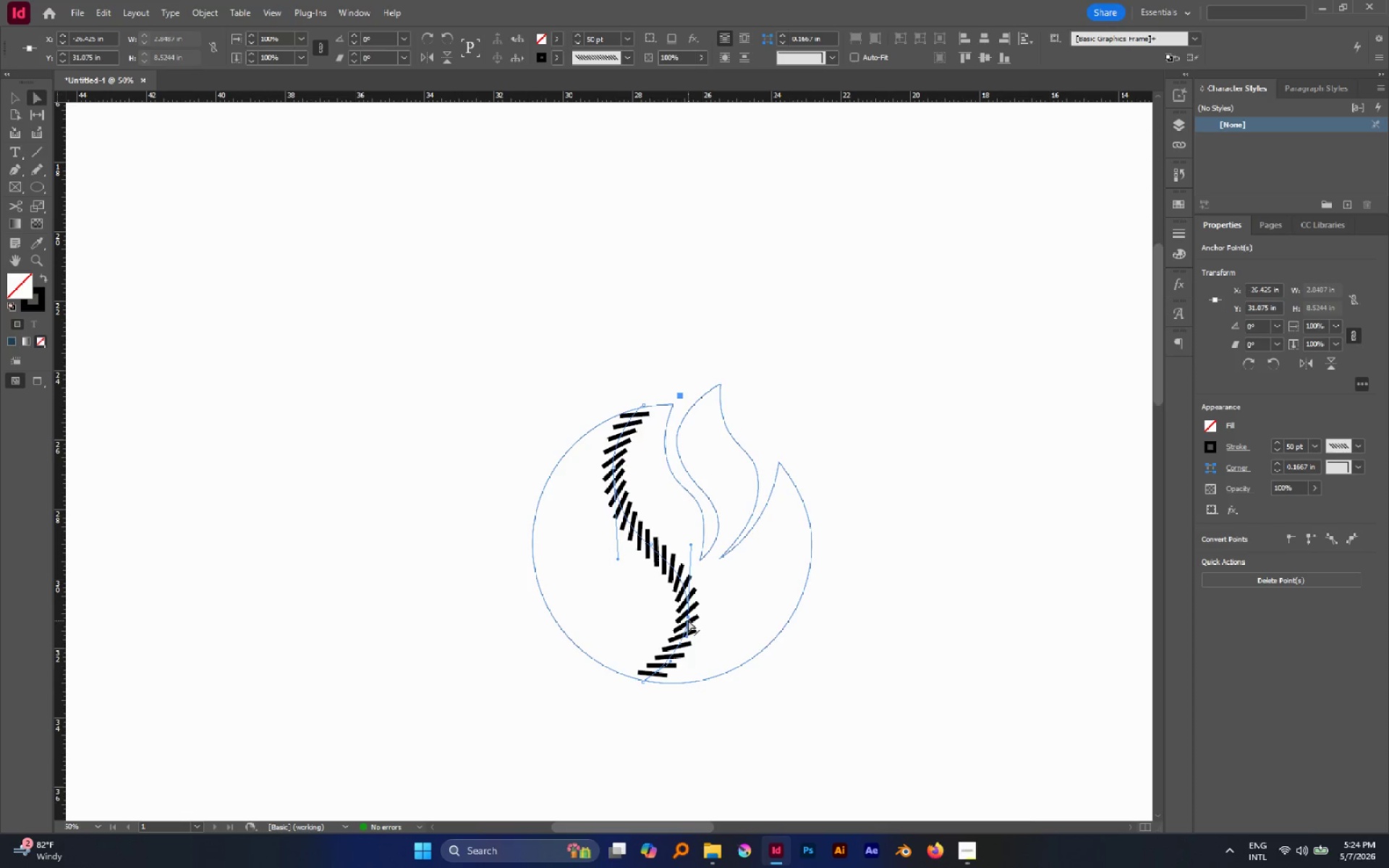 
left_click_drag(start_coordinate=[689, 620], to_coordinate=[686, 608])
 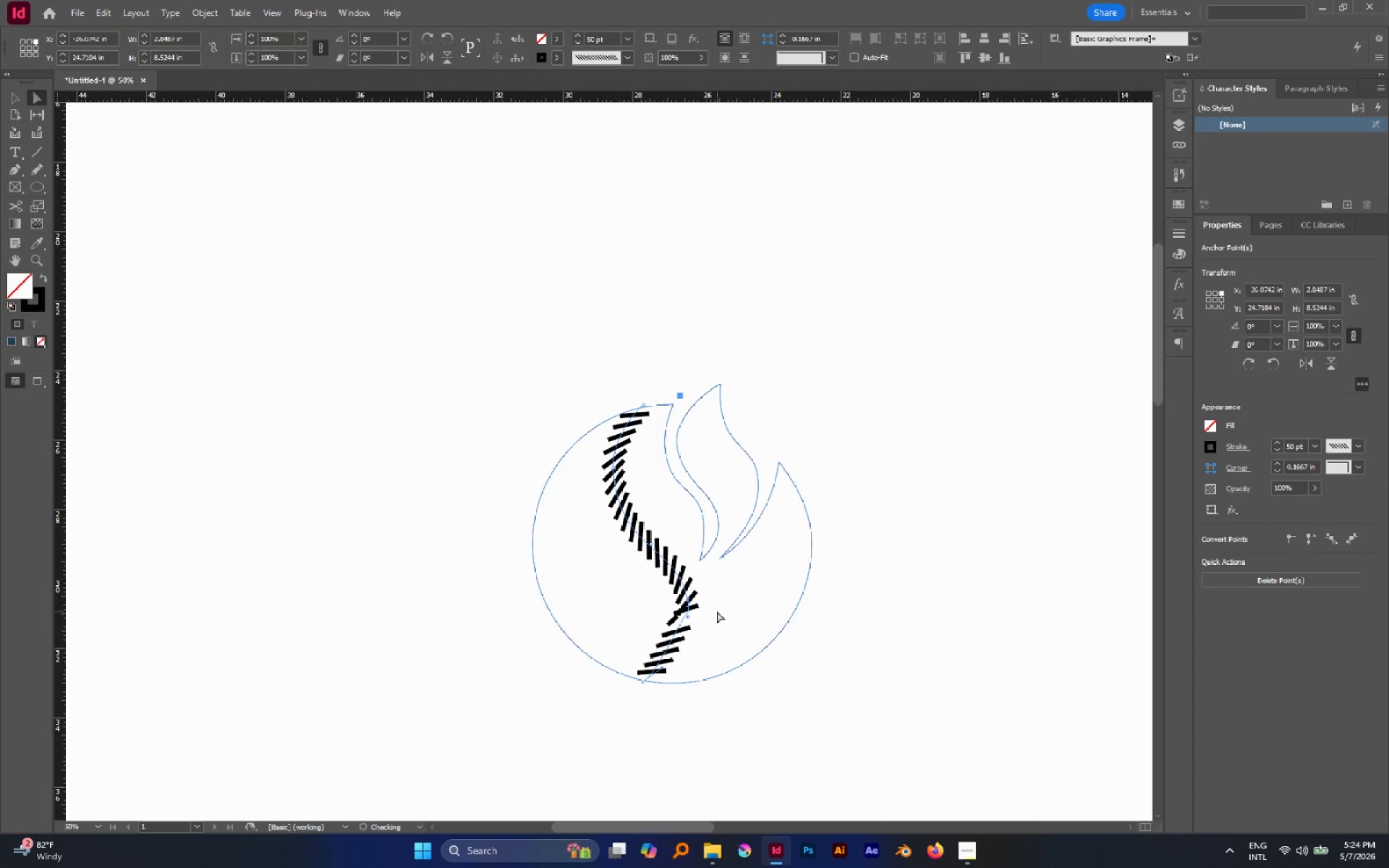 
key(Control+Z)
 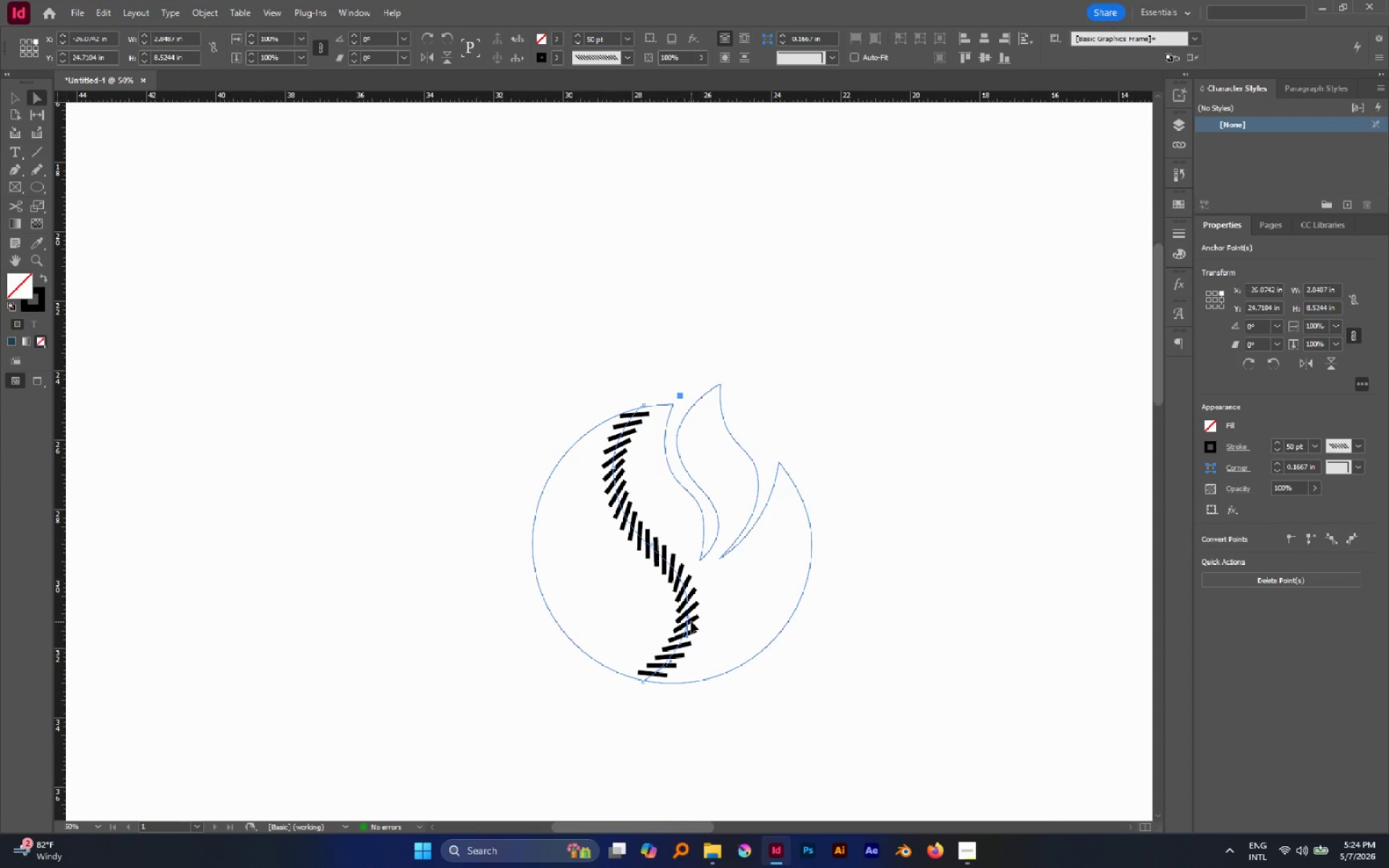 
left_click([689, 618])
 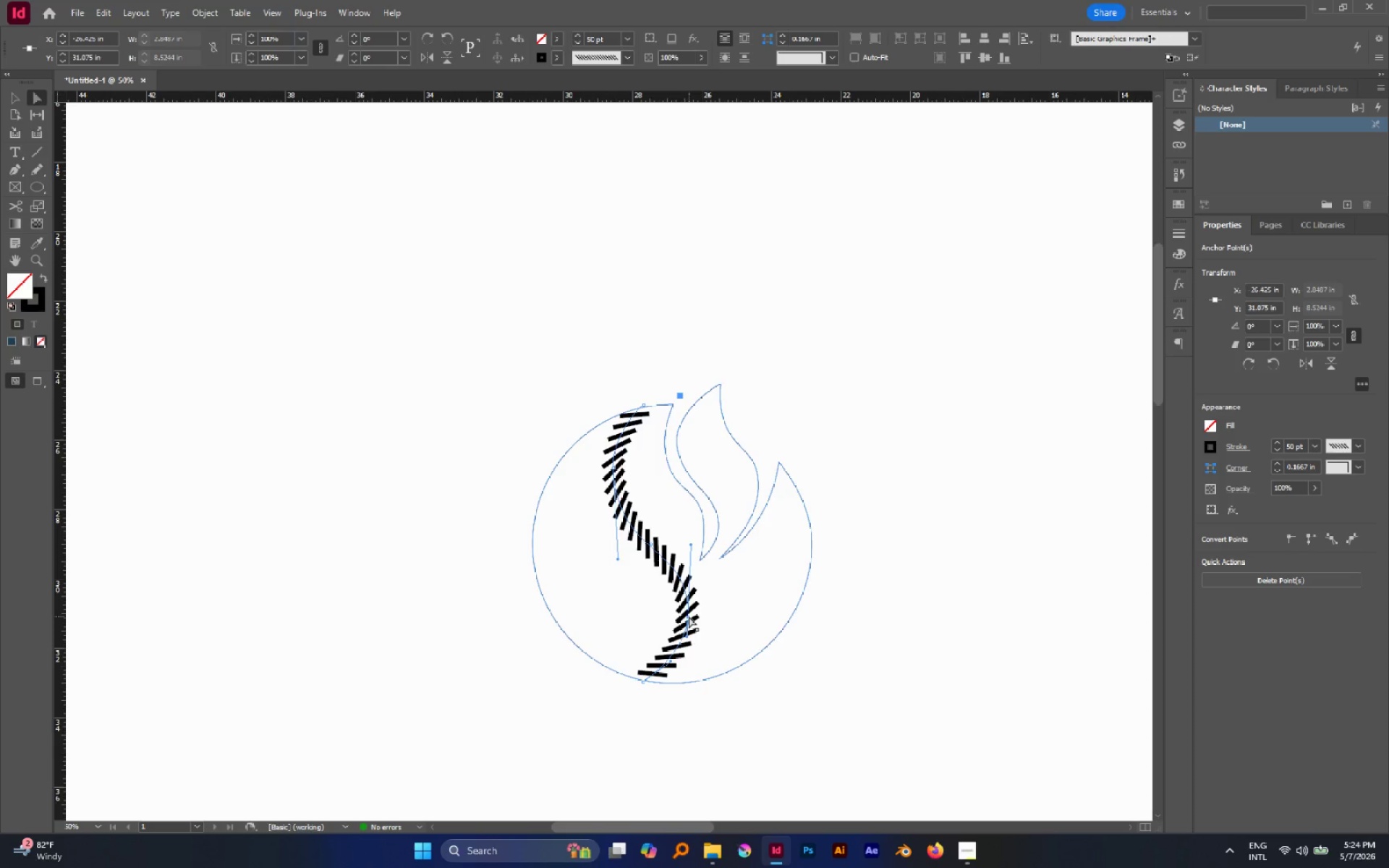 
left_click_drag(start_coordinate=[689, 616], to_coordinate=[689, 610])
 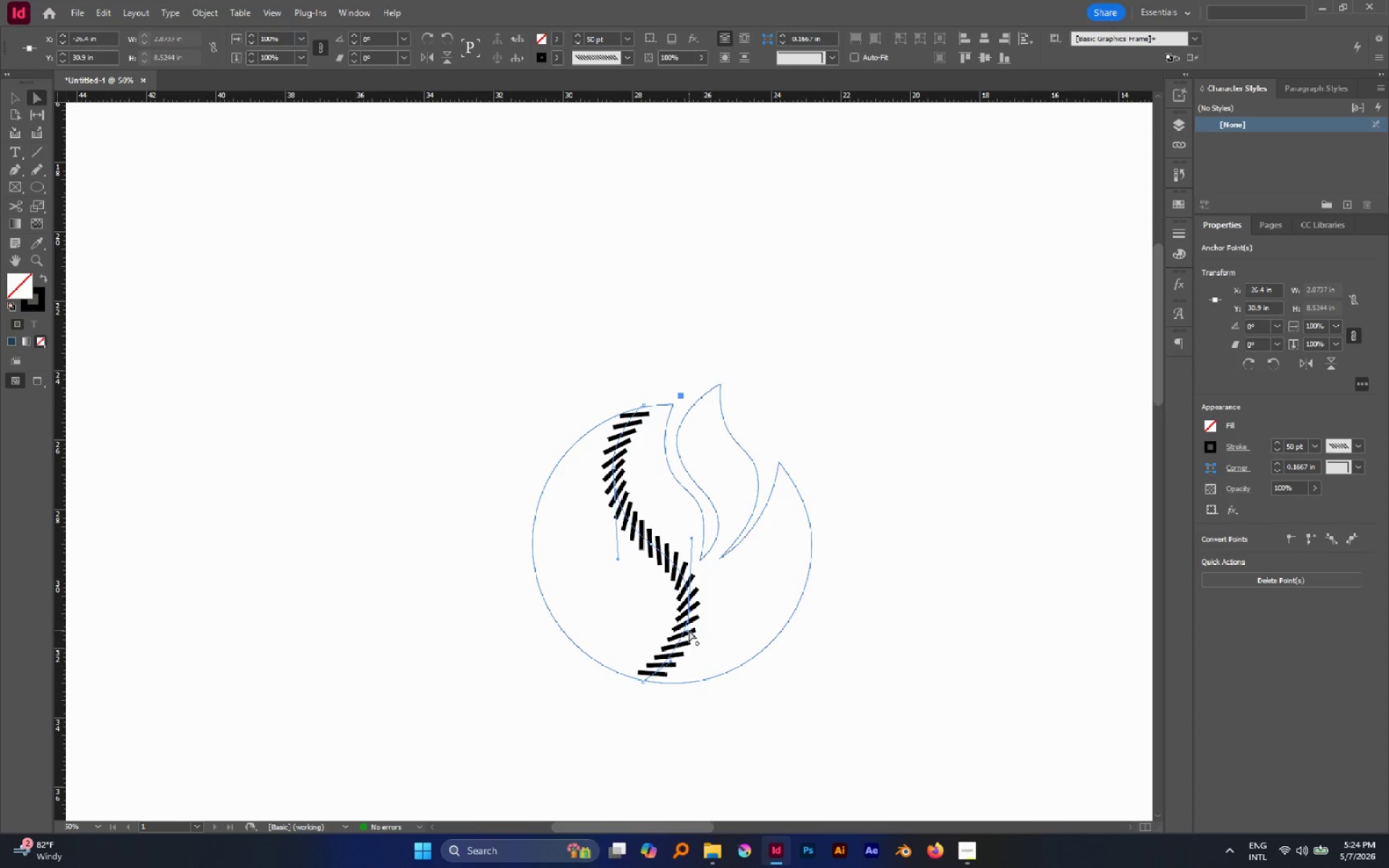 
left_click_drag(start_coordinate=[688, 630], to_coordinate=[684, 658])
 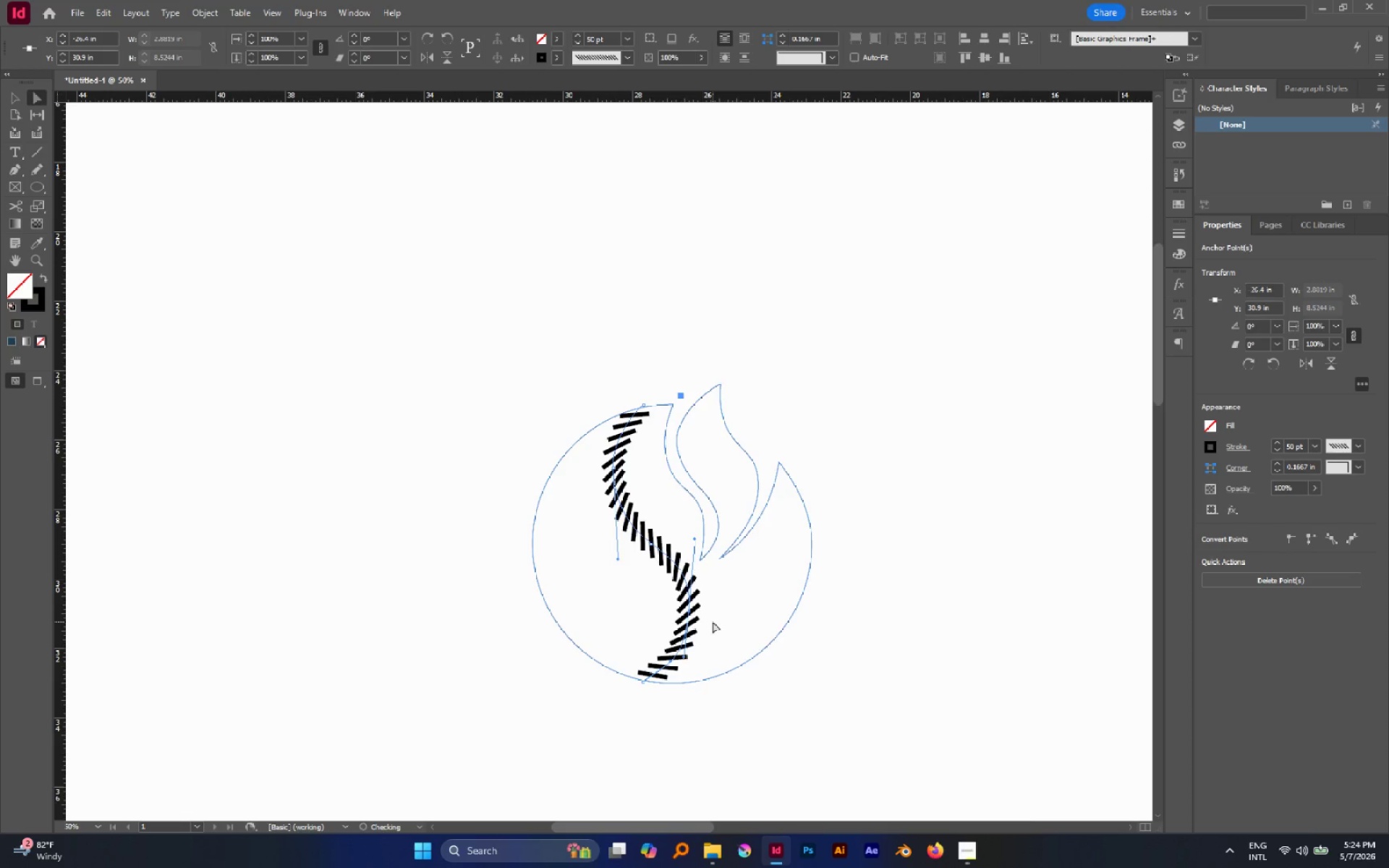 
left_click([713, 621])
 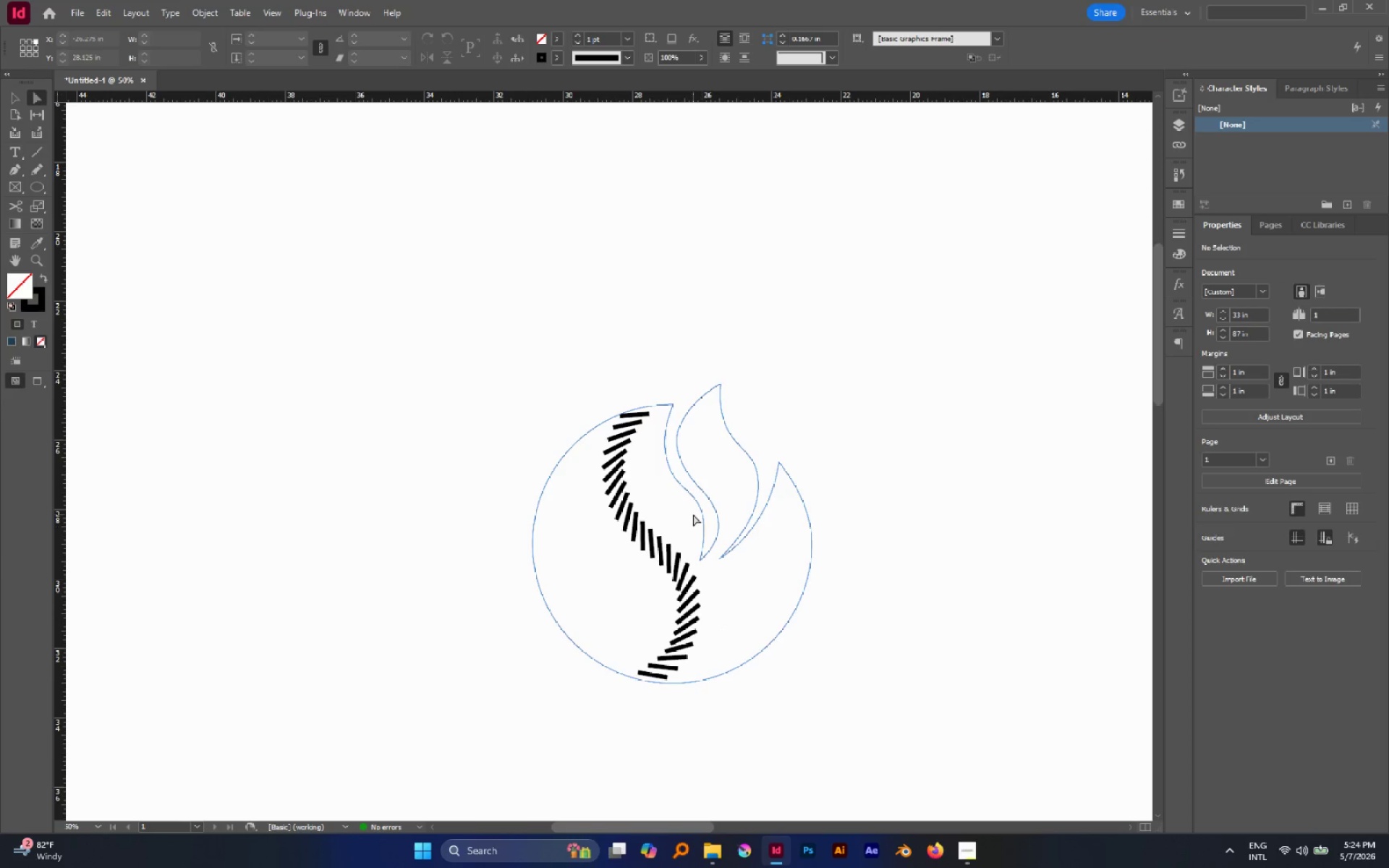 
hold_key(key=AltLeft, duration=0.66)
scroll: coordinate [692, 514], scroll_direction: down, amount: 2.0
 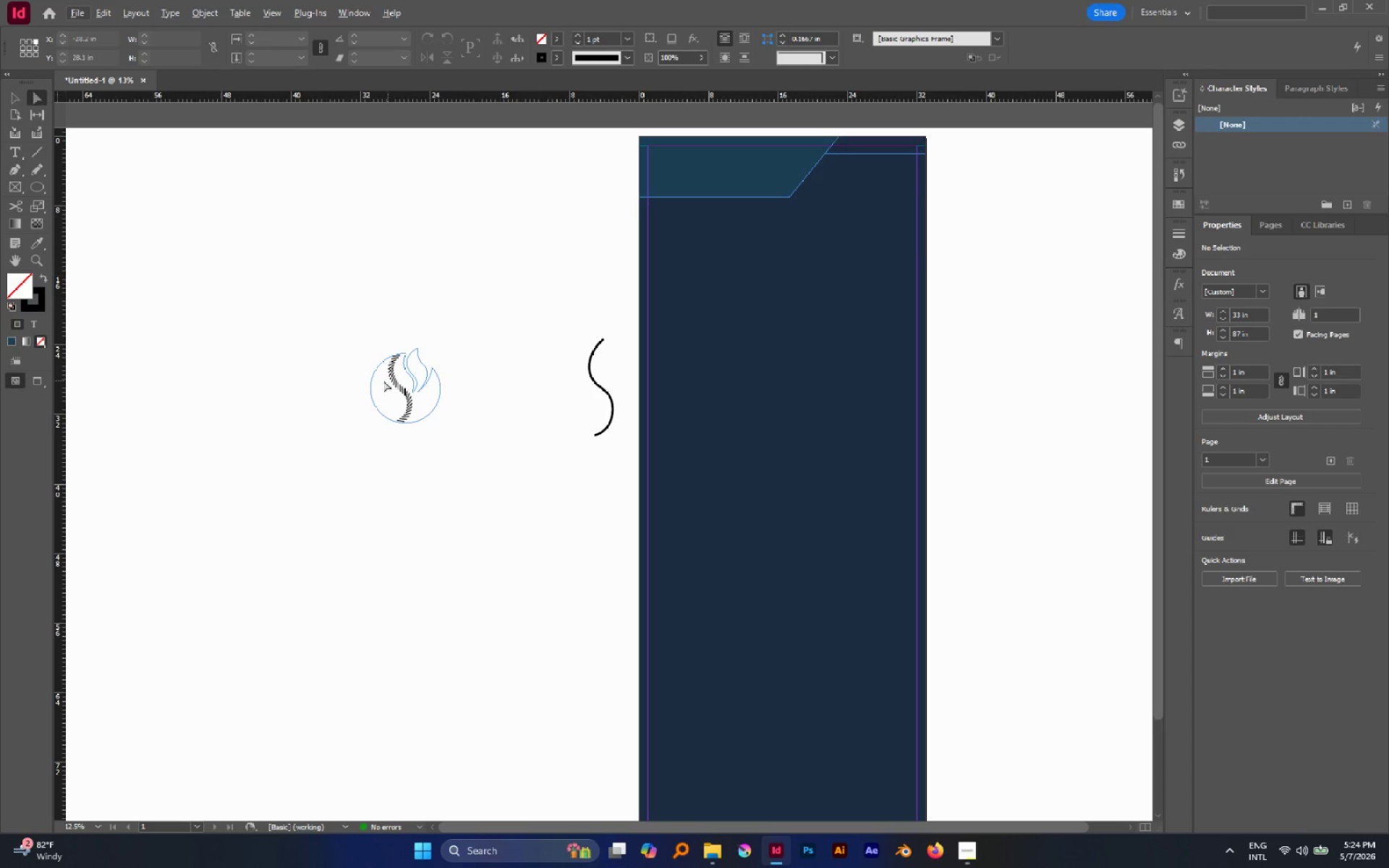 
hold_key(key=AltLeft, duration=1.05)
scroll: coordinate [380, 382], scroll_direction: up, amount: 2.0
 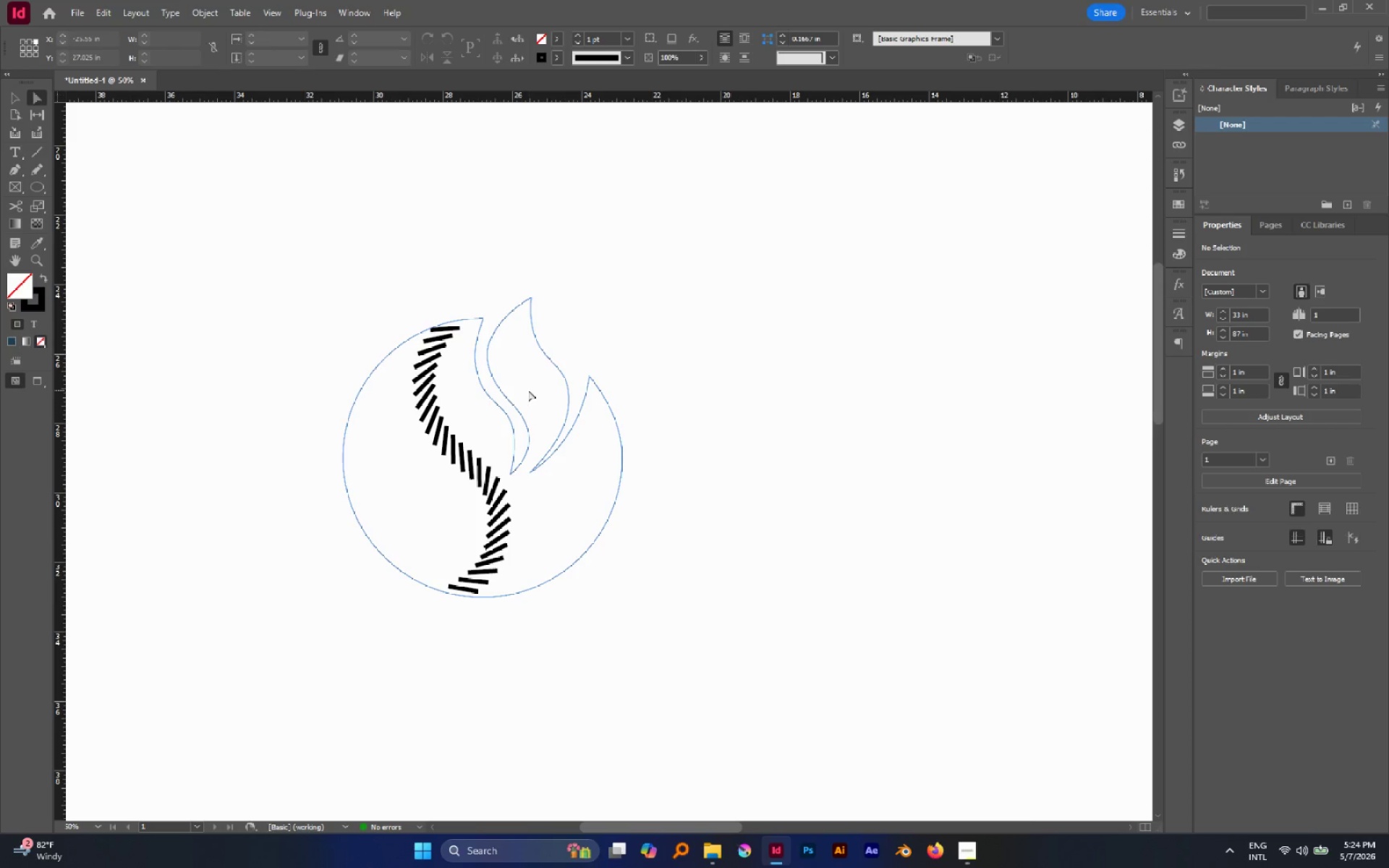 
wait(12.69)
 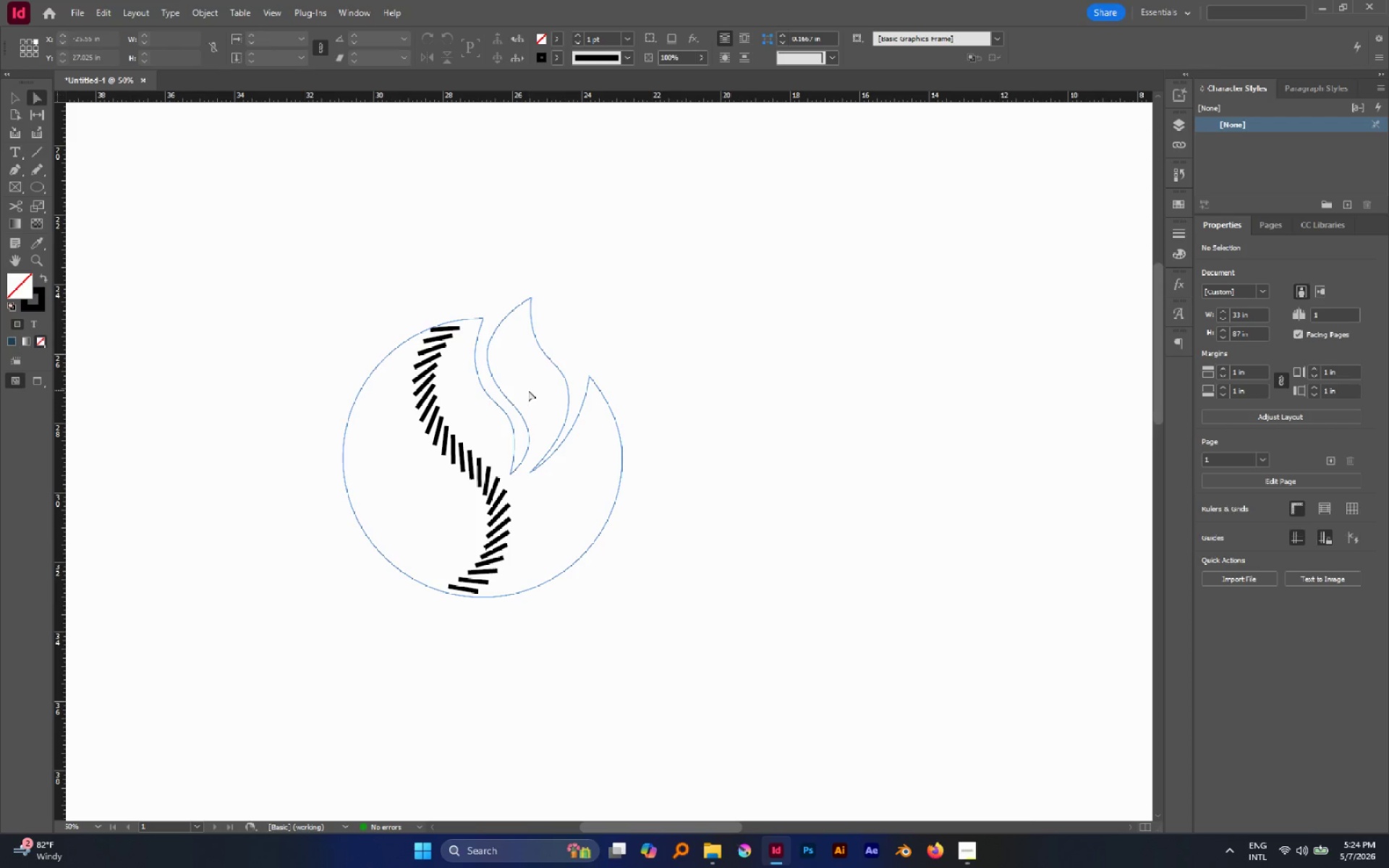 
left_click([456, 446])
 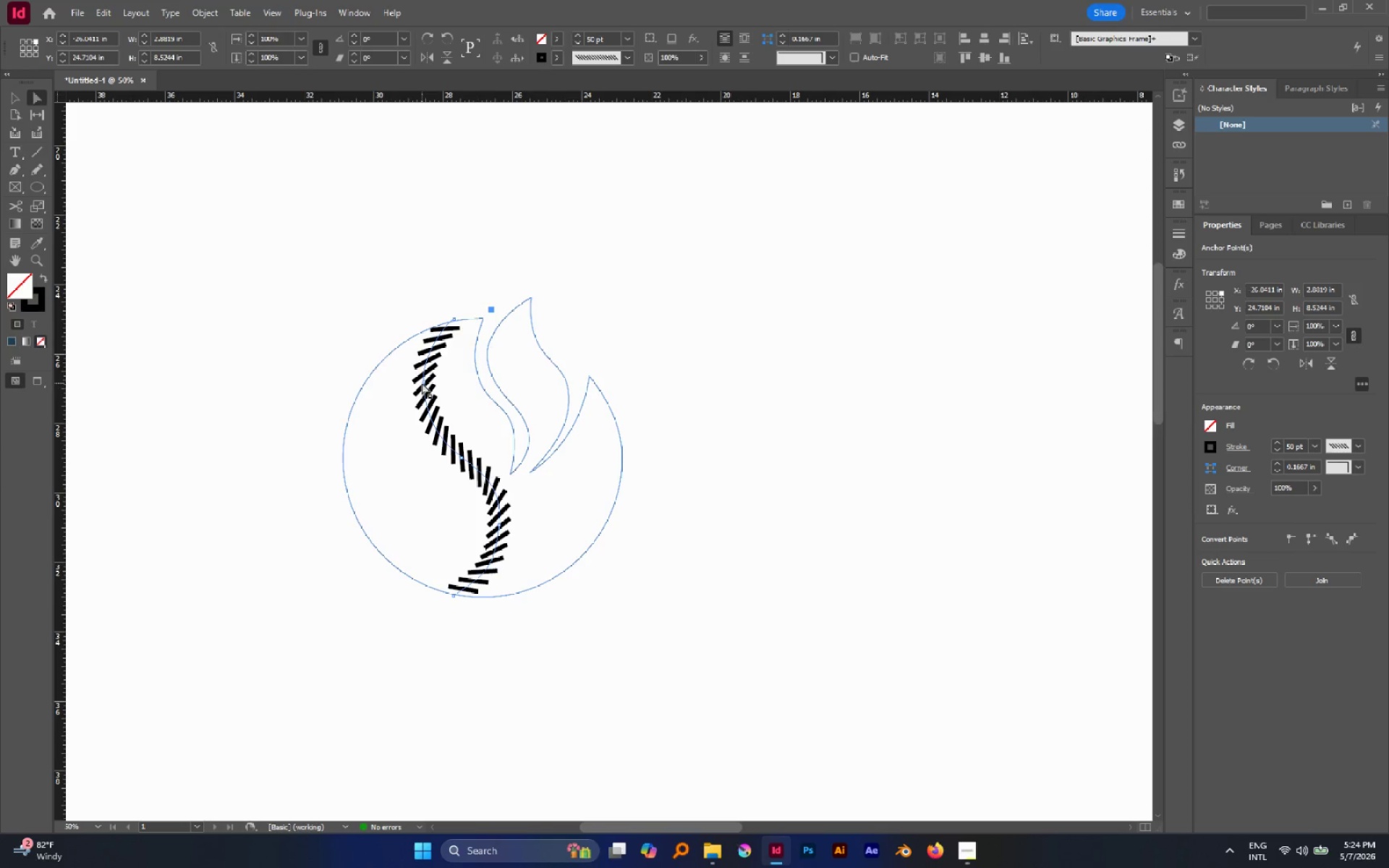 
left_click([422, 381])
 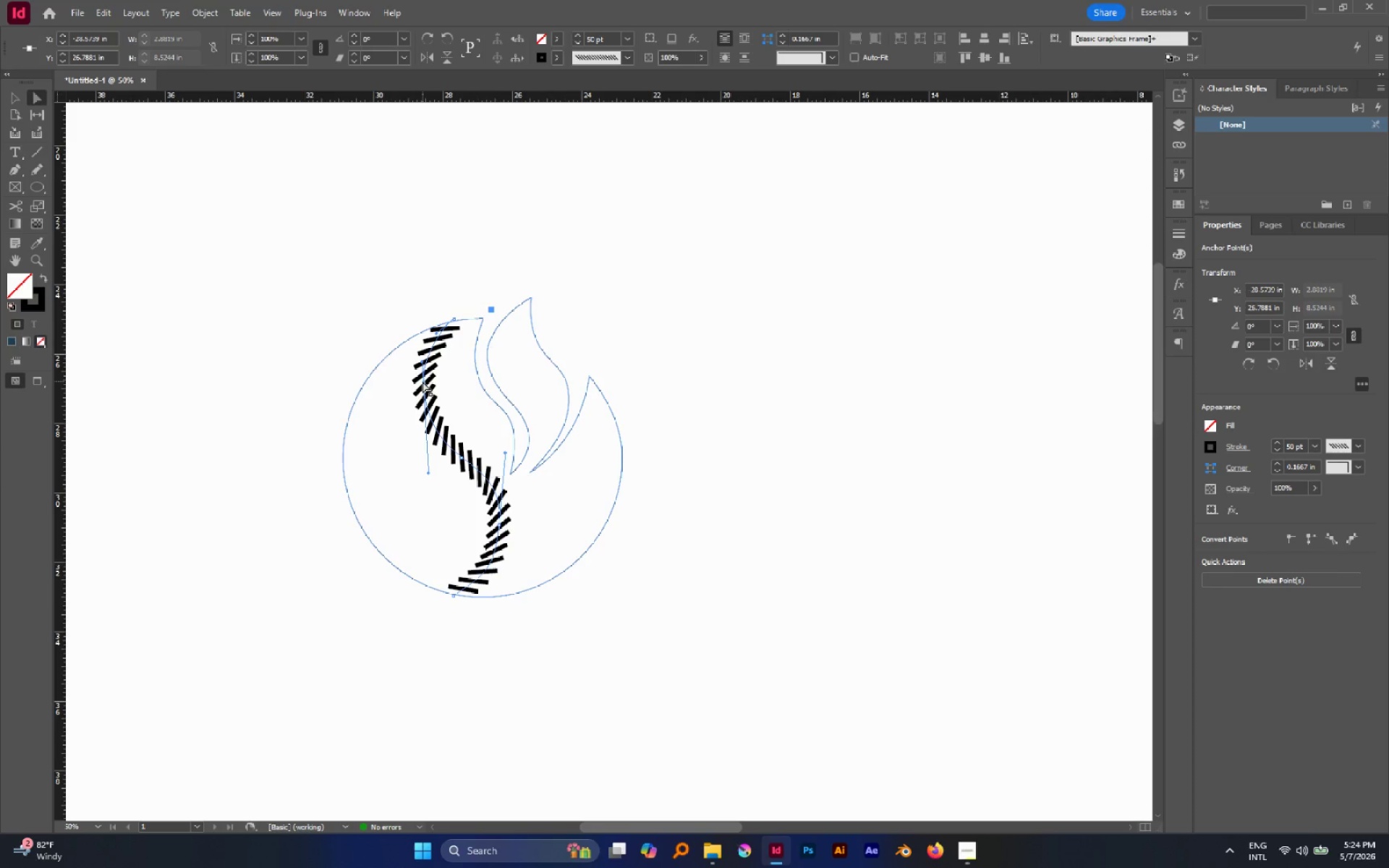 
left_click_drag(start_coordinate=[422, 381], to_coordinate=[438, 383])
 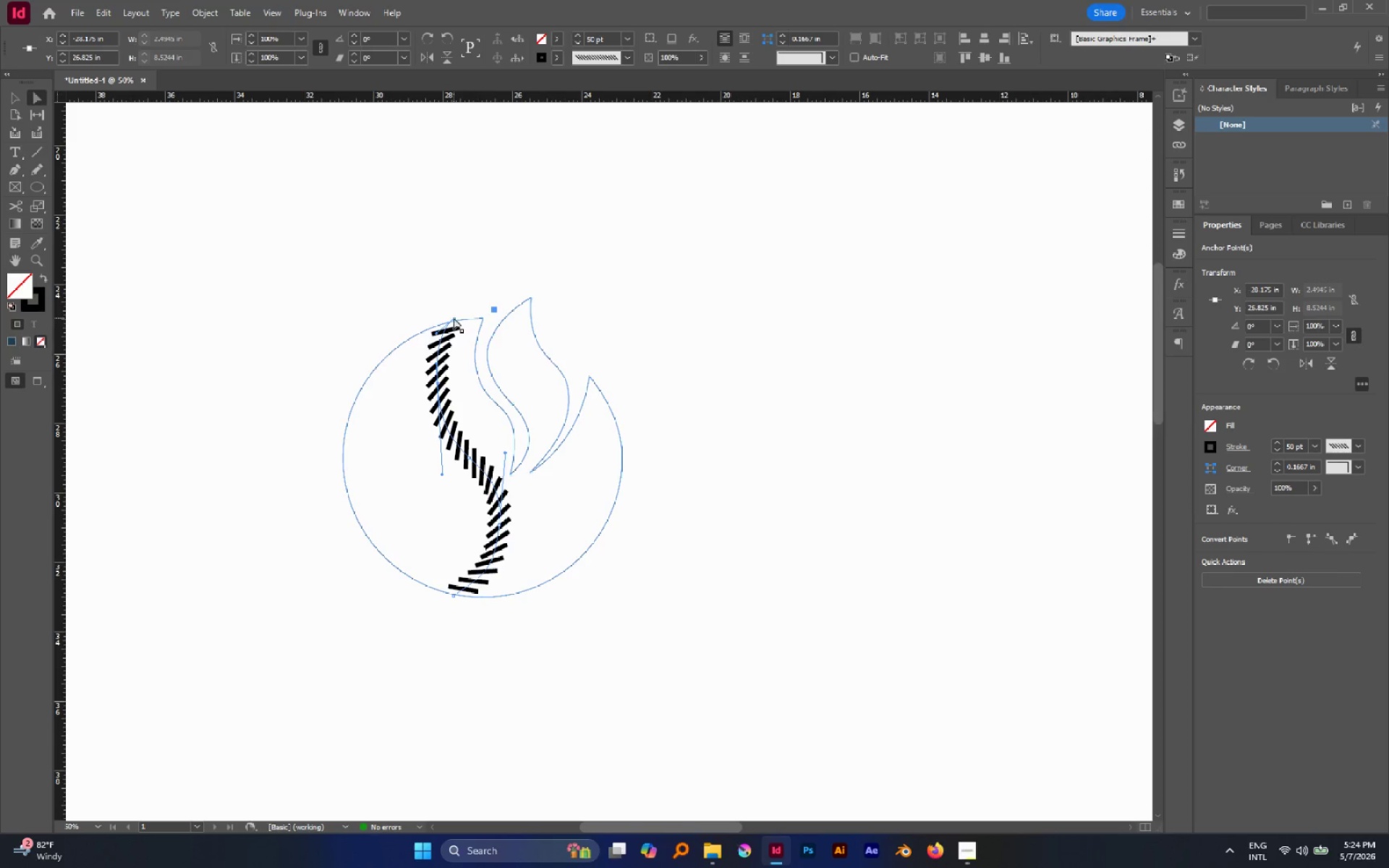 
left_click_drag(start_coordinate=[454, 318], to_coordinate=[482, 318])
 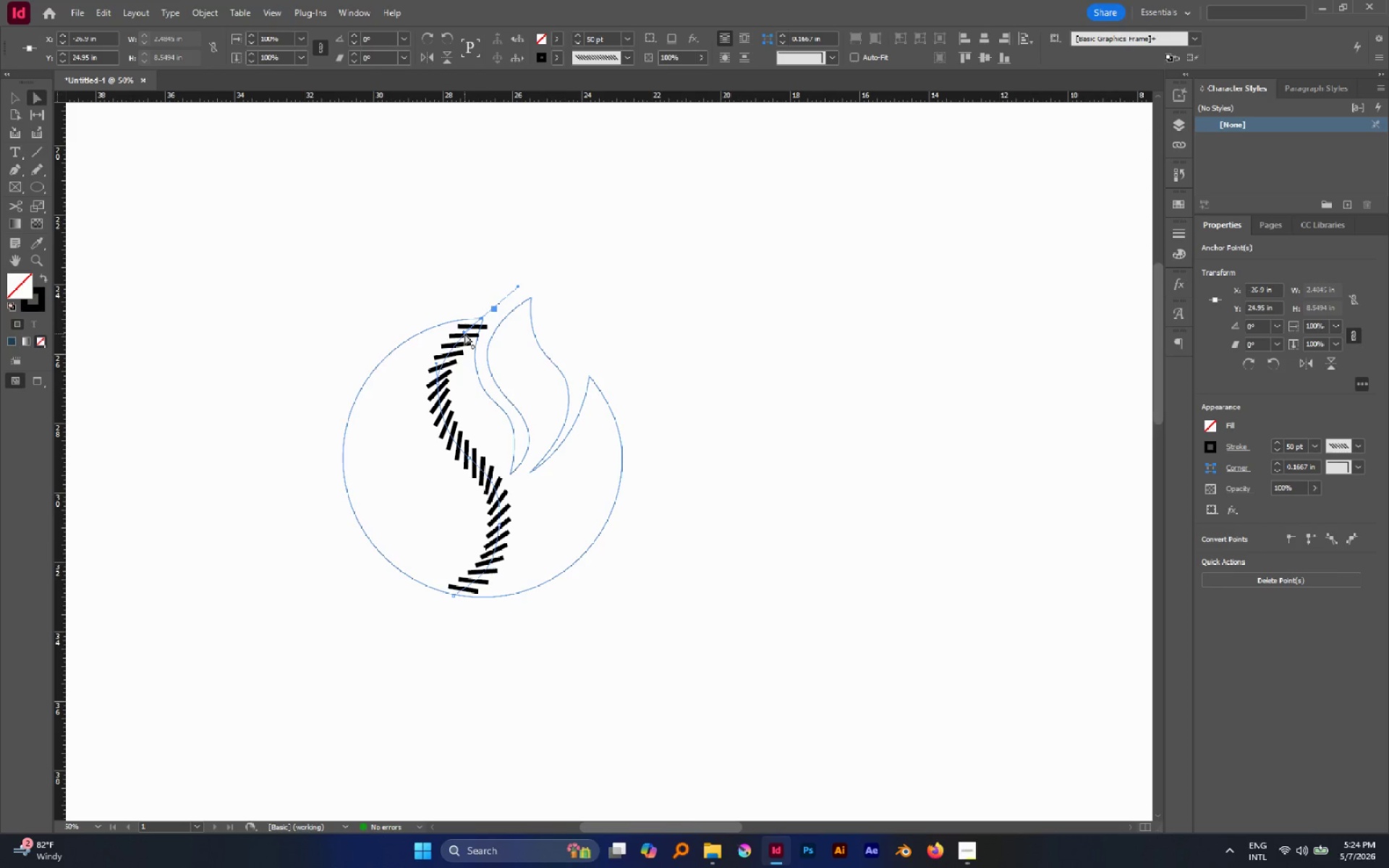 
left_click_drag(start_coordinate=[464, 333], to_coordinate=[453, 331])
 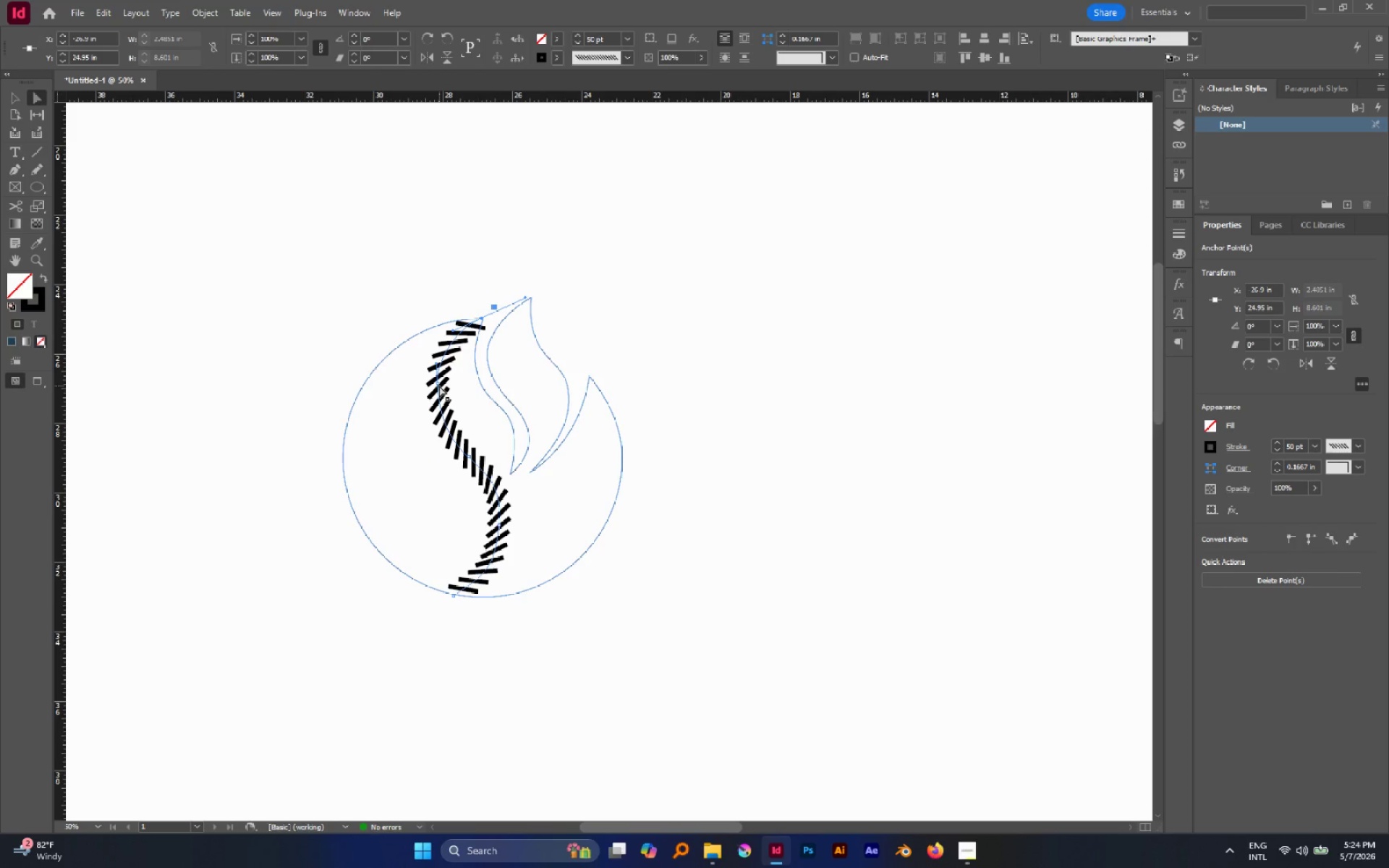 
left_click([437, 385])
 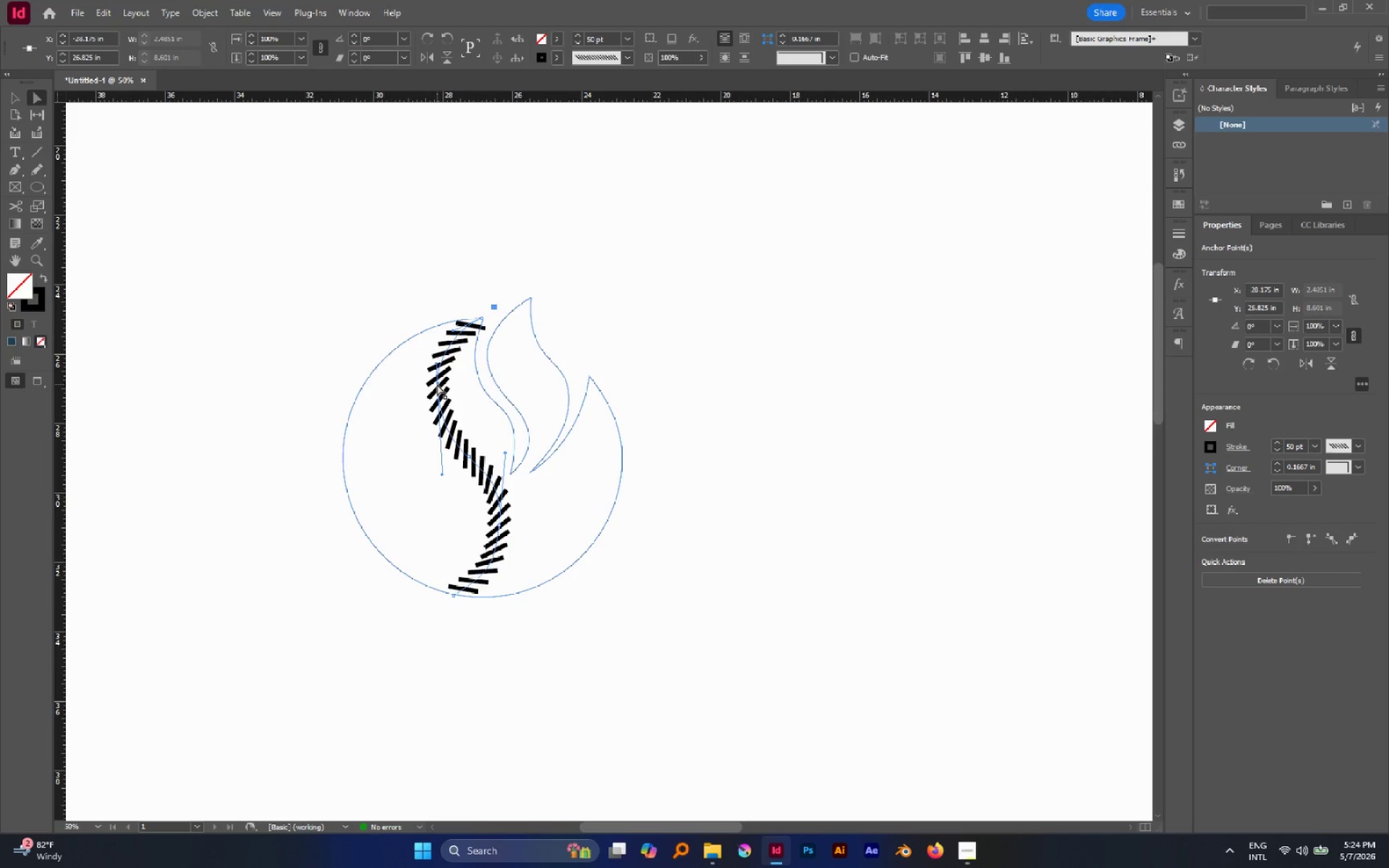 
left_click_drag(start_coordinate=[437, 384], to_coordinate=[454, 386])
 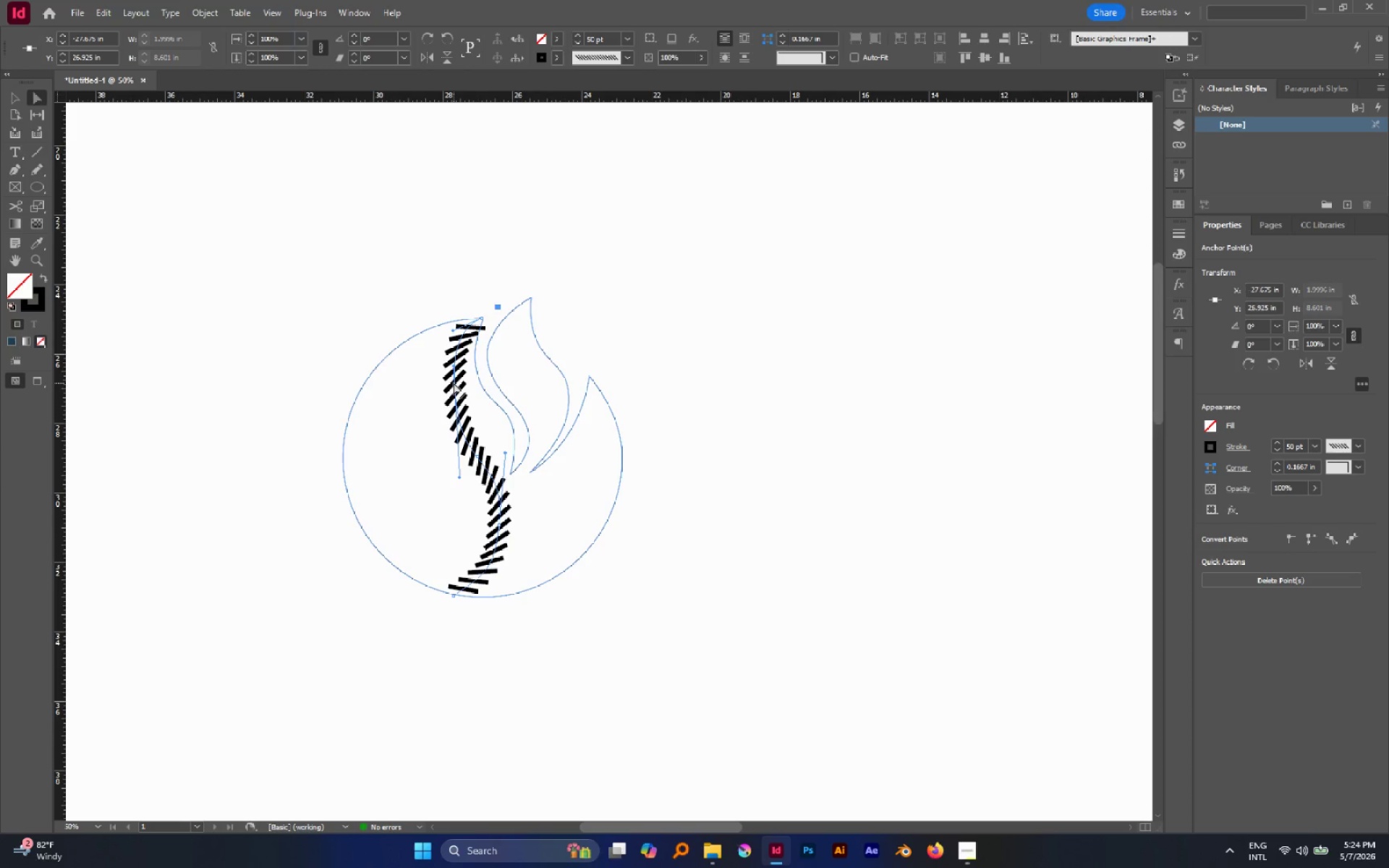 
left_click_drag(start_coordinate=[454, 385], to_coordinate=[458, 404])
 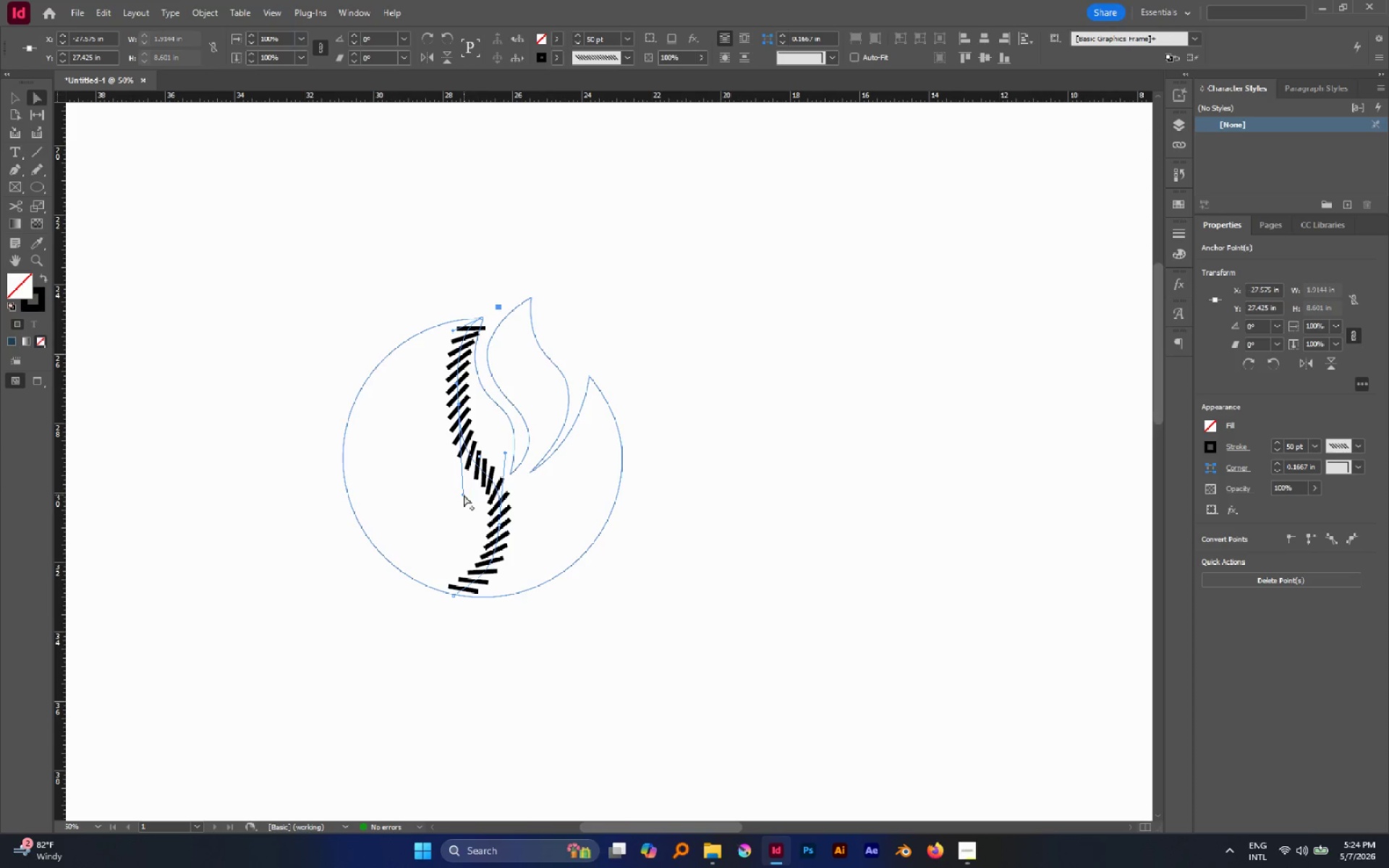 
left_click_drag(start_coordinate=[464, 495], to_coordinate=[481, 455])
 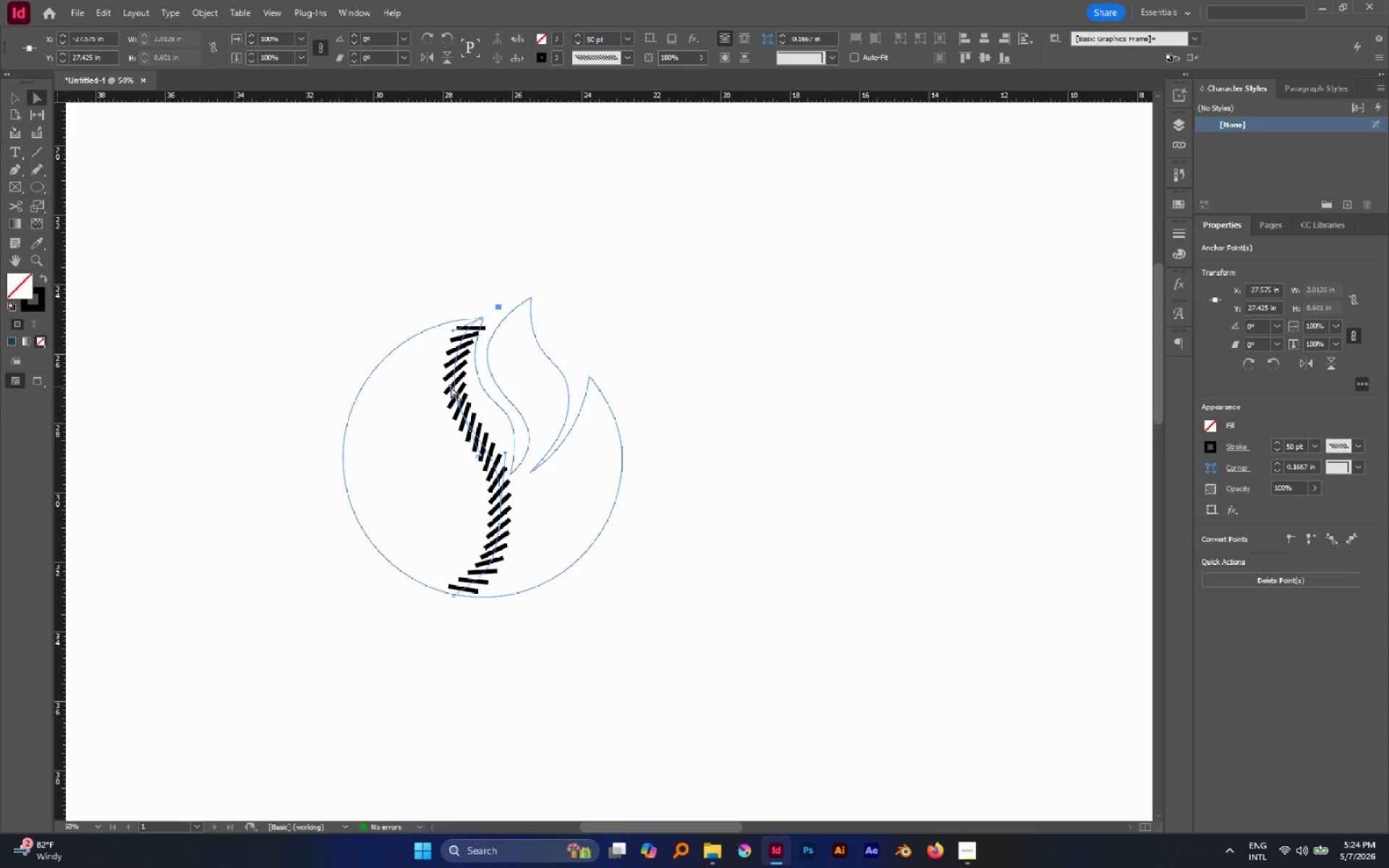 
left_click_drag(start_coordinate=[451, 386], to_coordinate=[423, 370])
 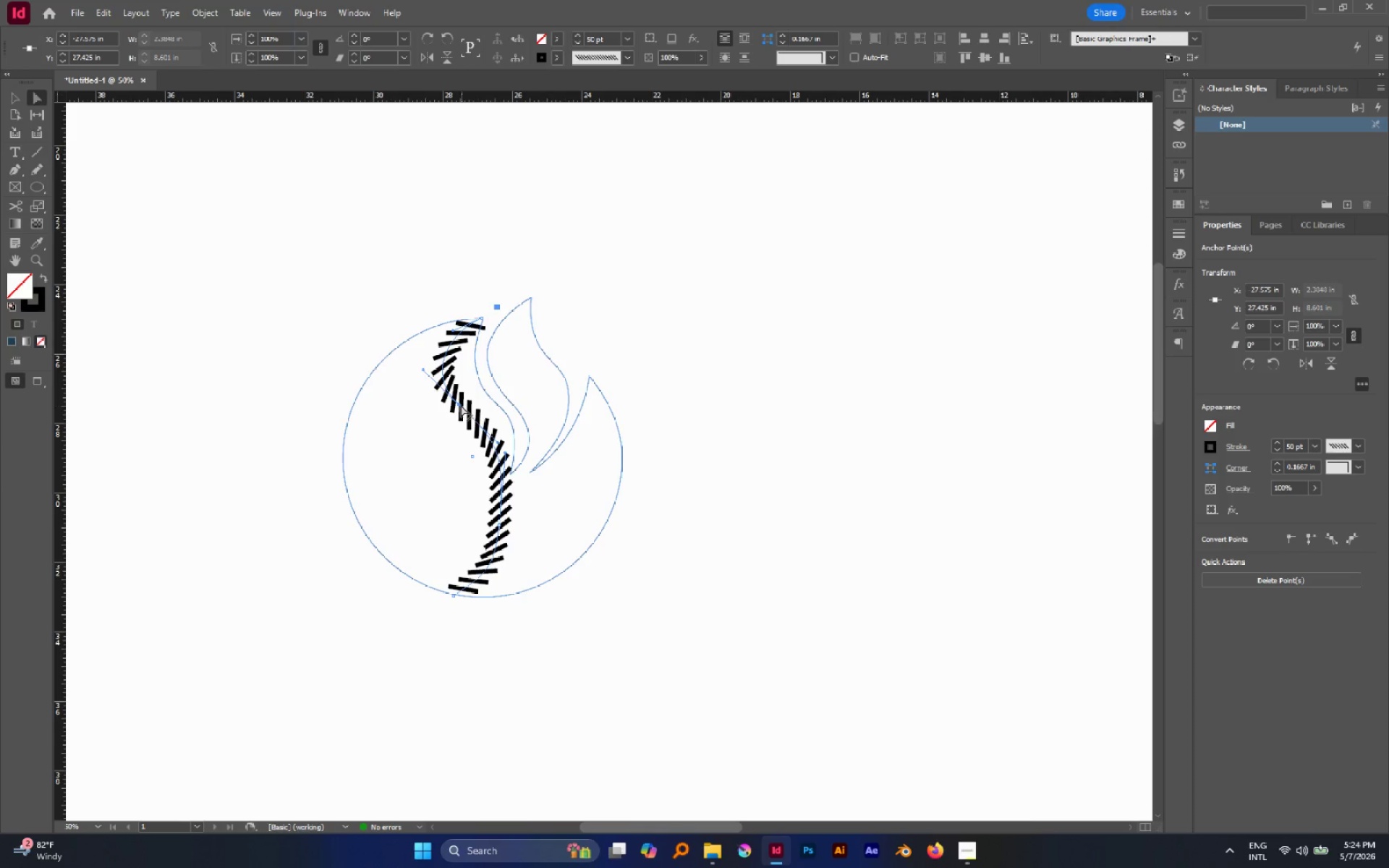 
left_click_drag(start_coordinate=[460, 404], to_coordinate=[460, 417])
 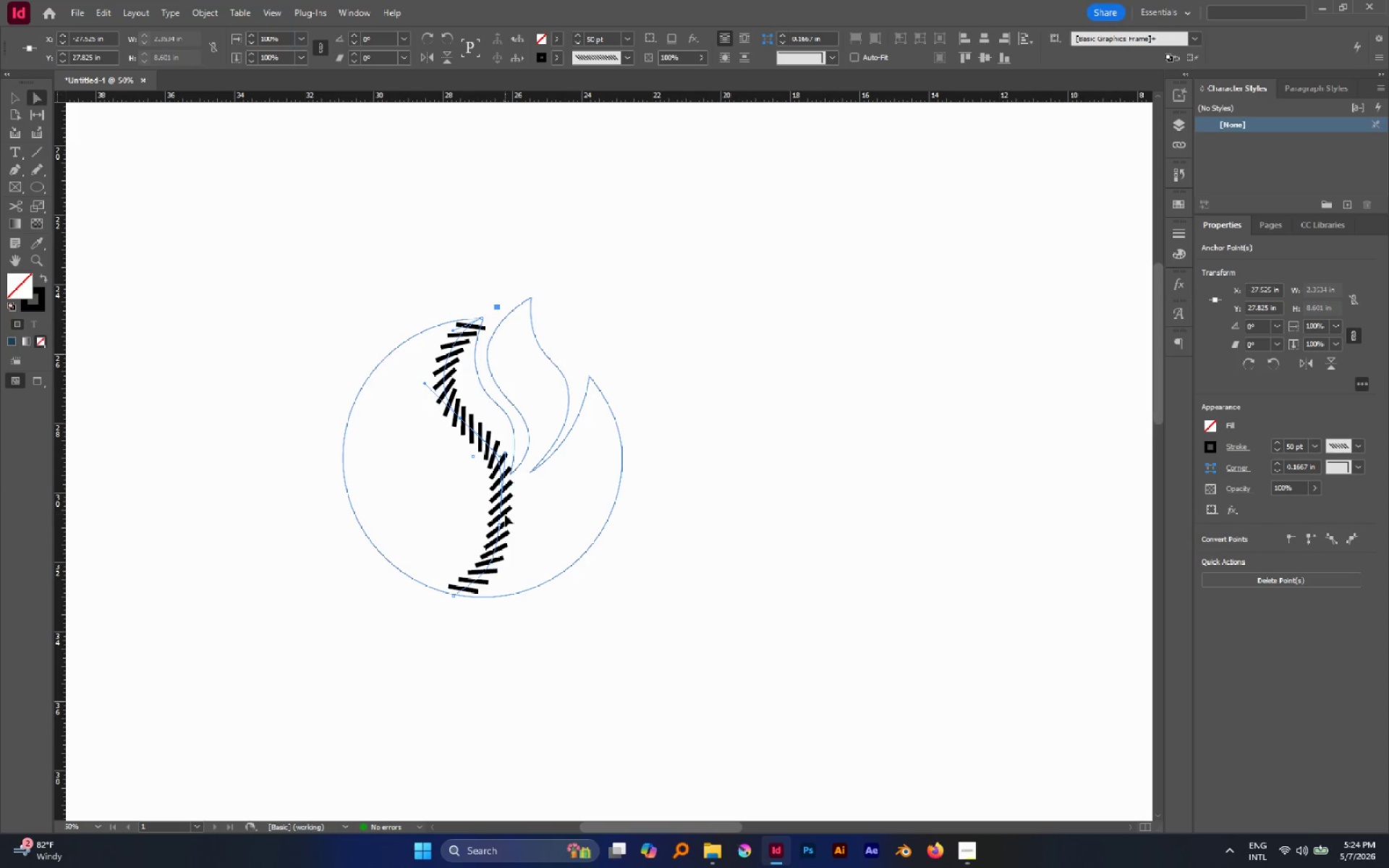 
left_click([498, 524])
 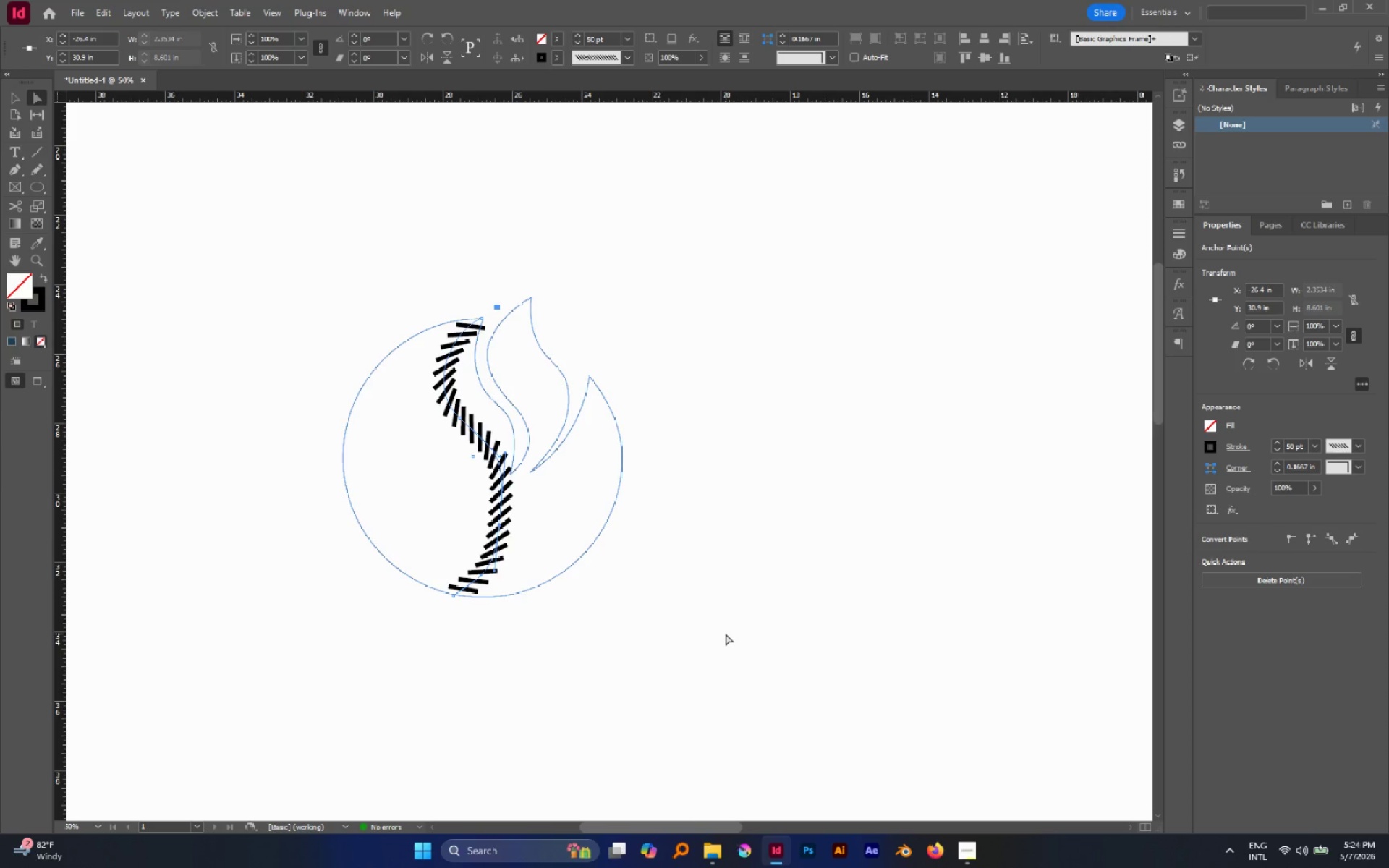 
key(S)
 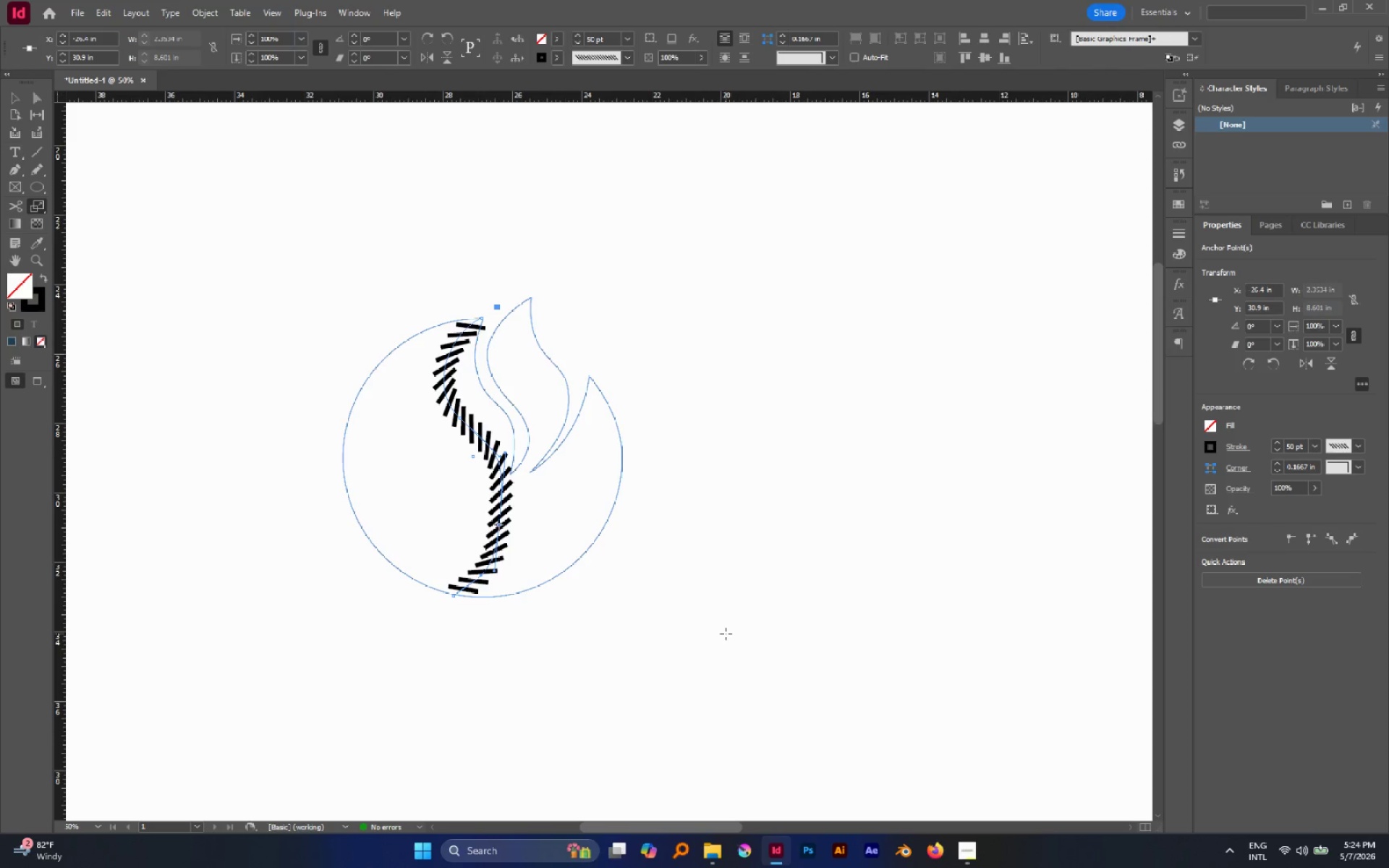 
left_click_drag(start_coordinate=[726, 634], to_coordinate=[658, 567])
 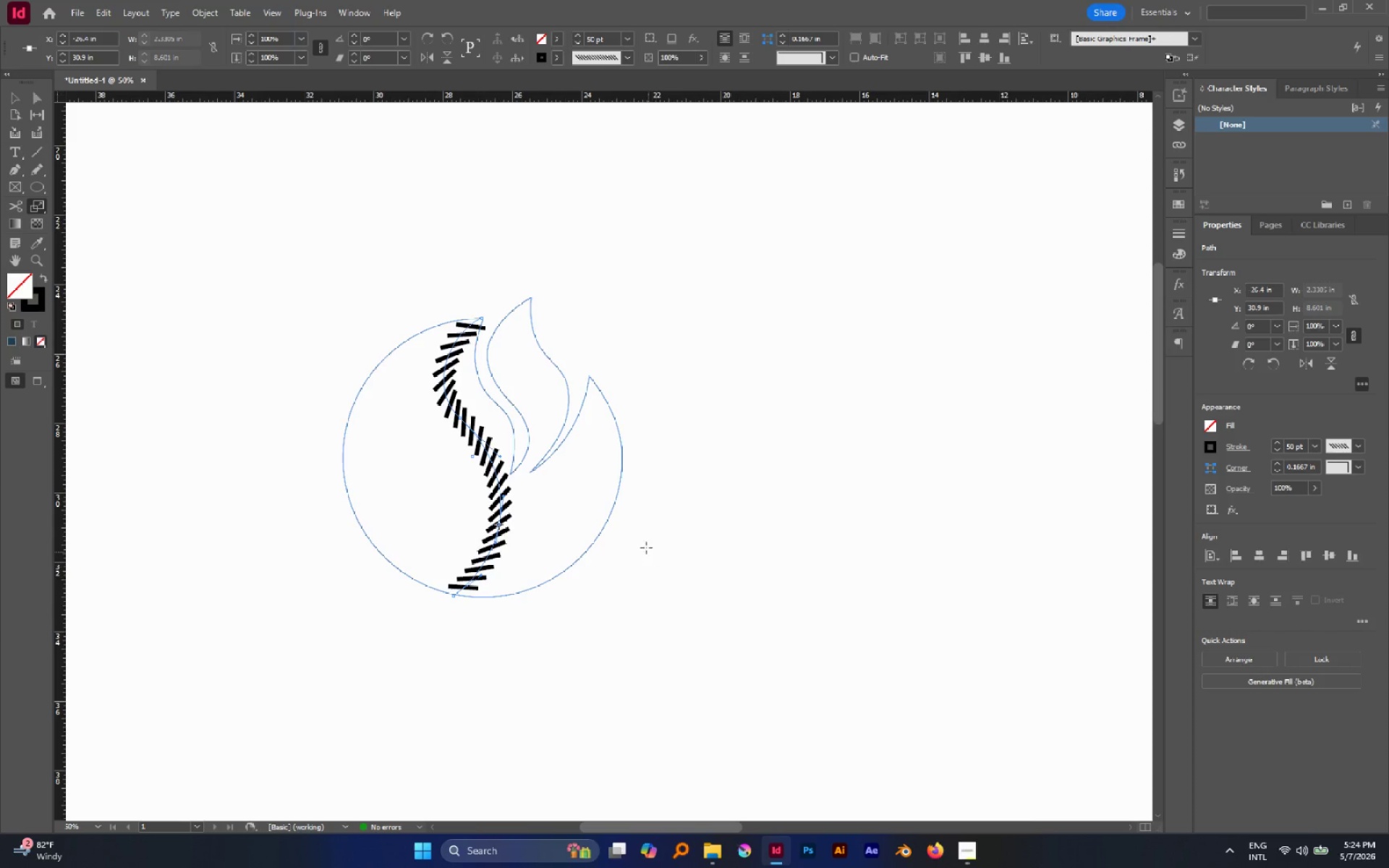 
key(R)
 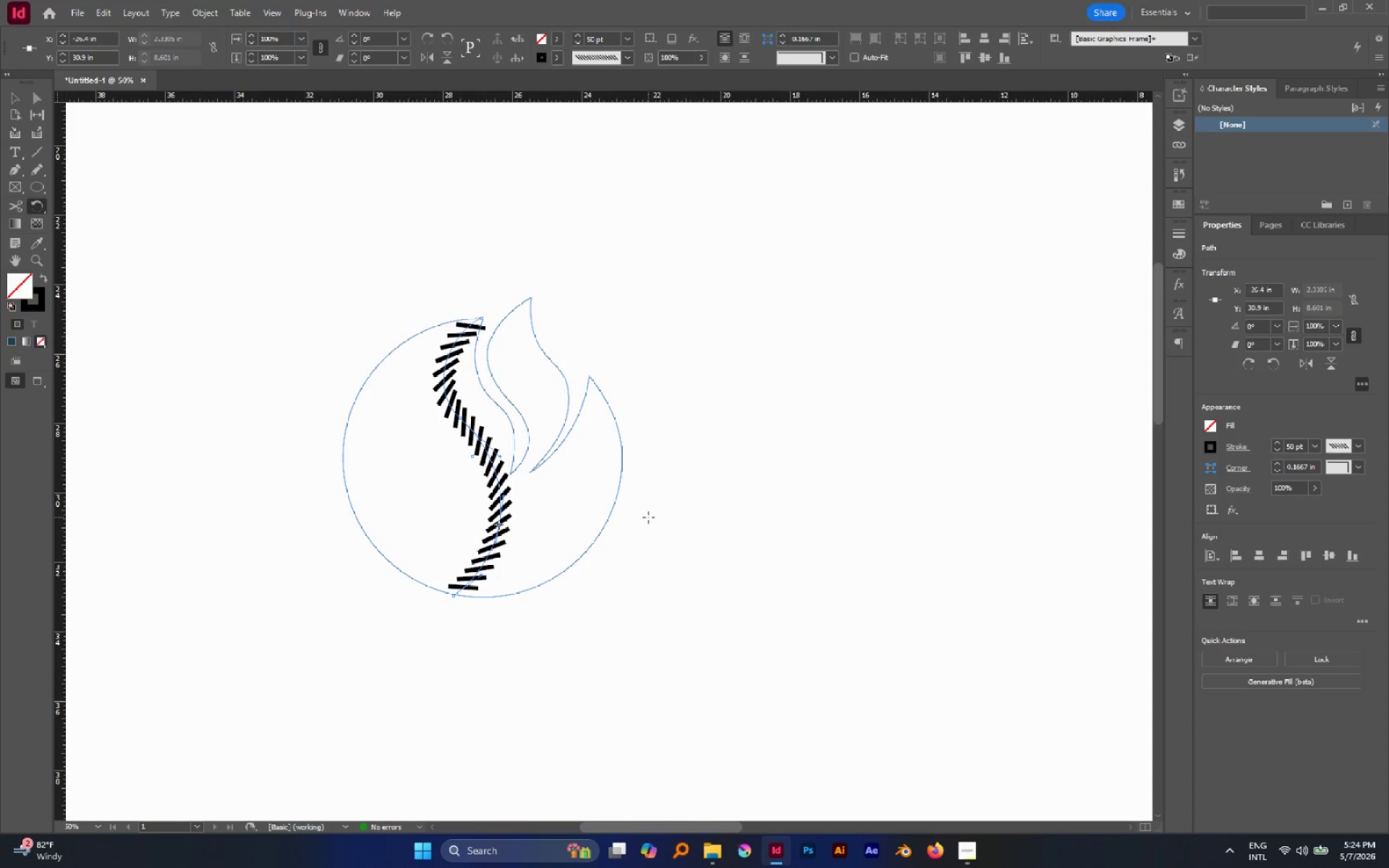 
left_click_drag(start_coordinate=[649, 517], to_coordinate=[666, 537])
 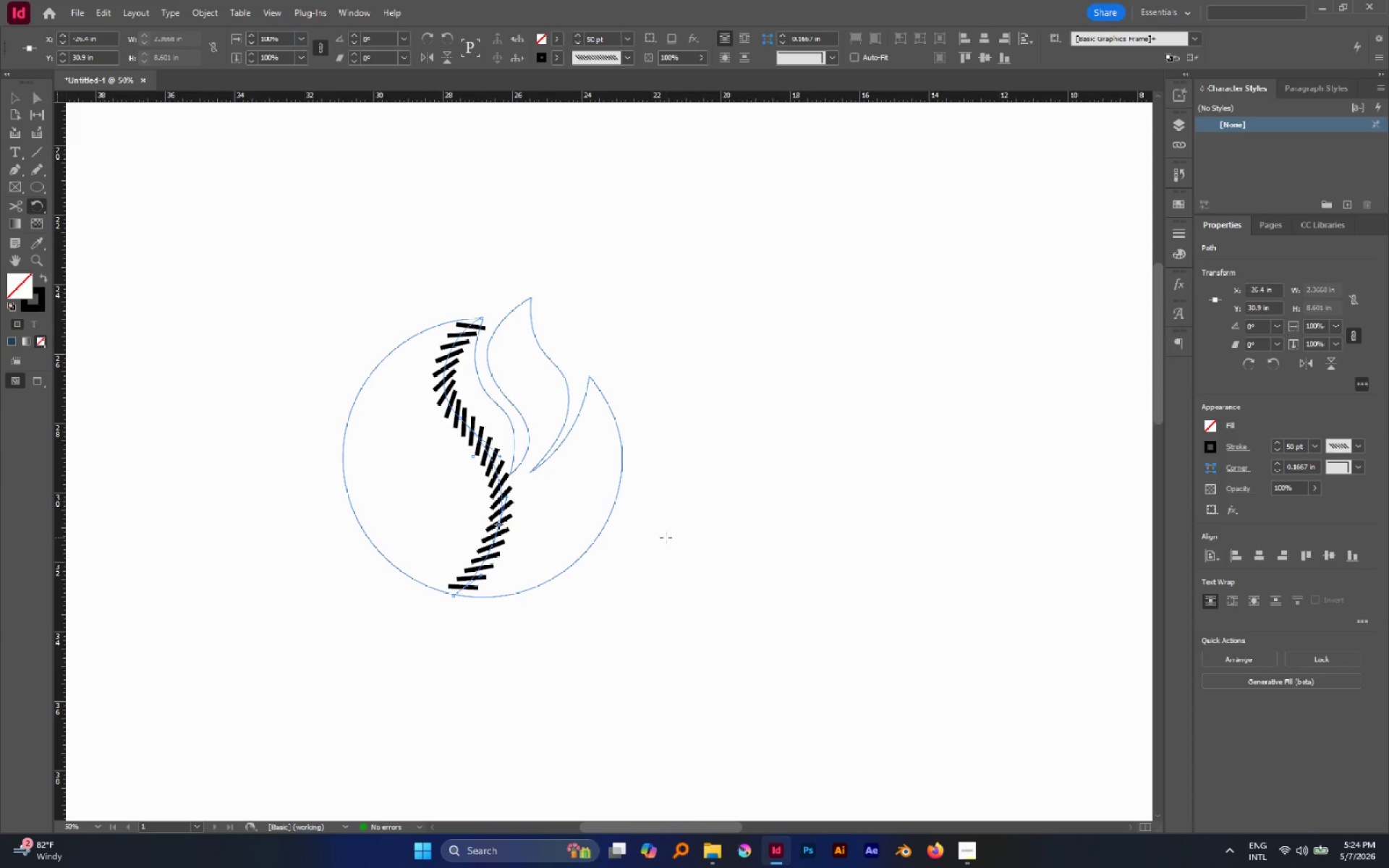 
key(A)
 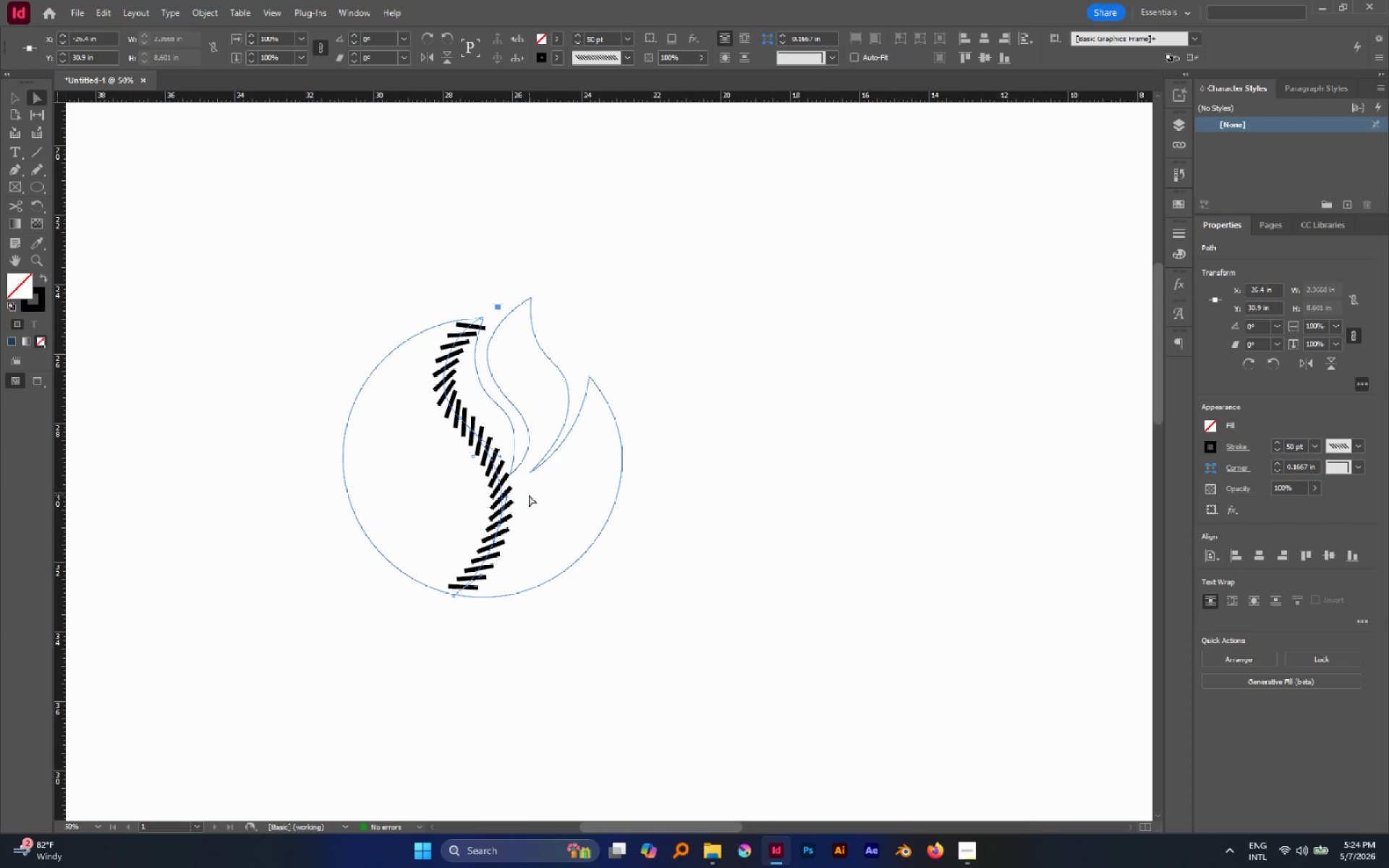 
left_click([529, 495])
 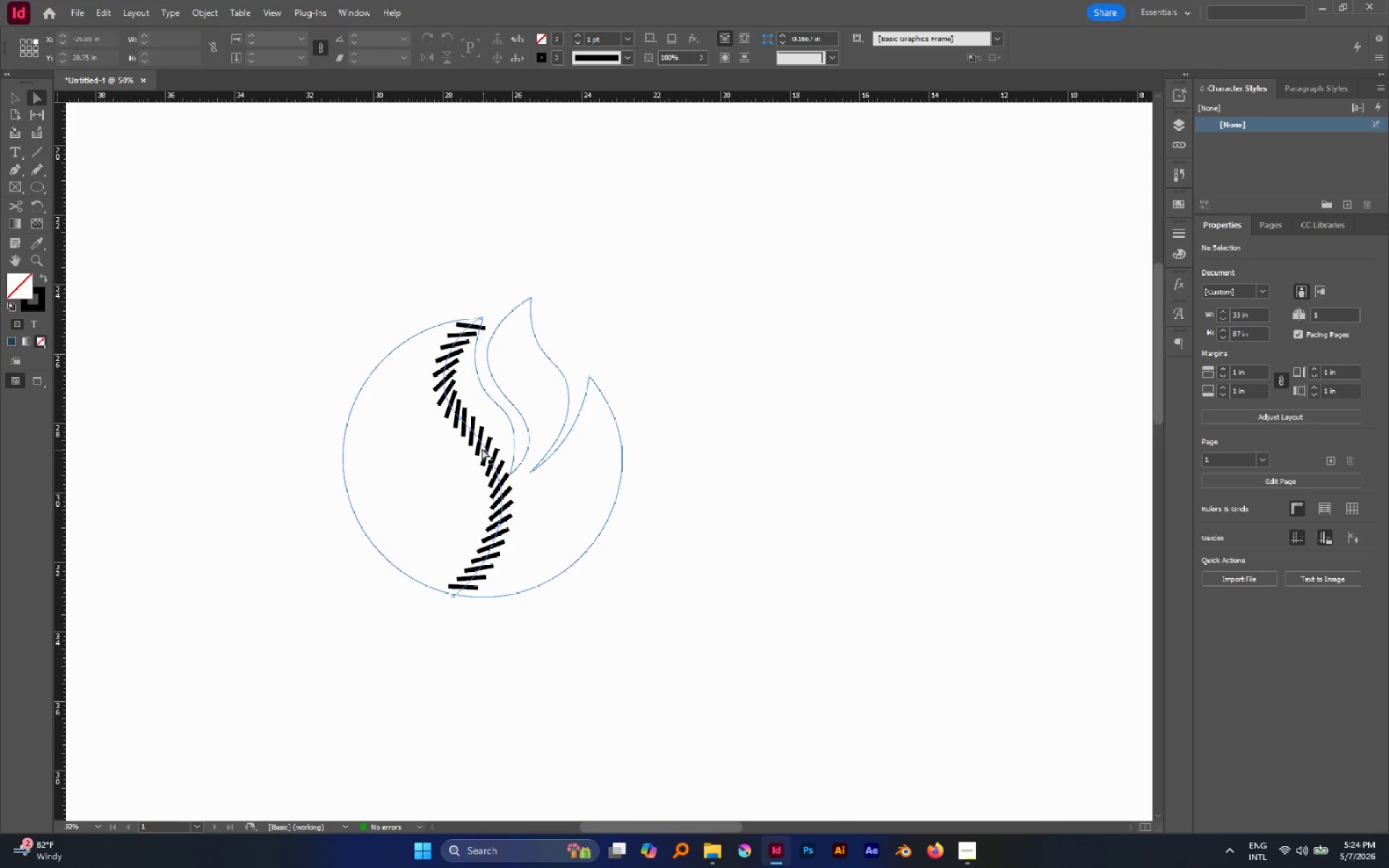 
left_click([481, 448])
 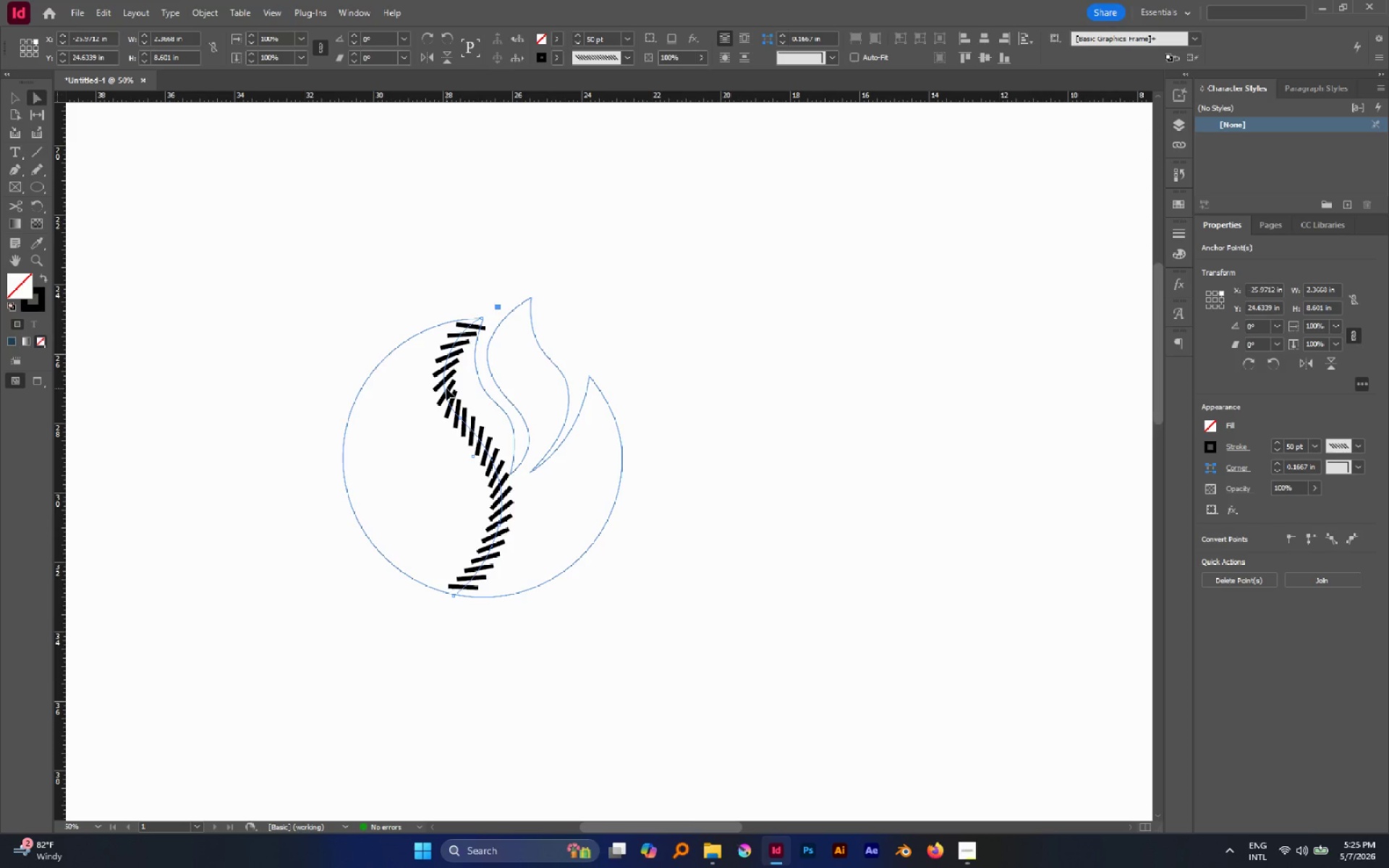 
left_click_drag(start_coordinate=[451, 388], to_coordinate=[431, 415])
 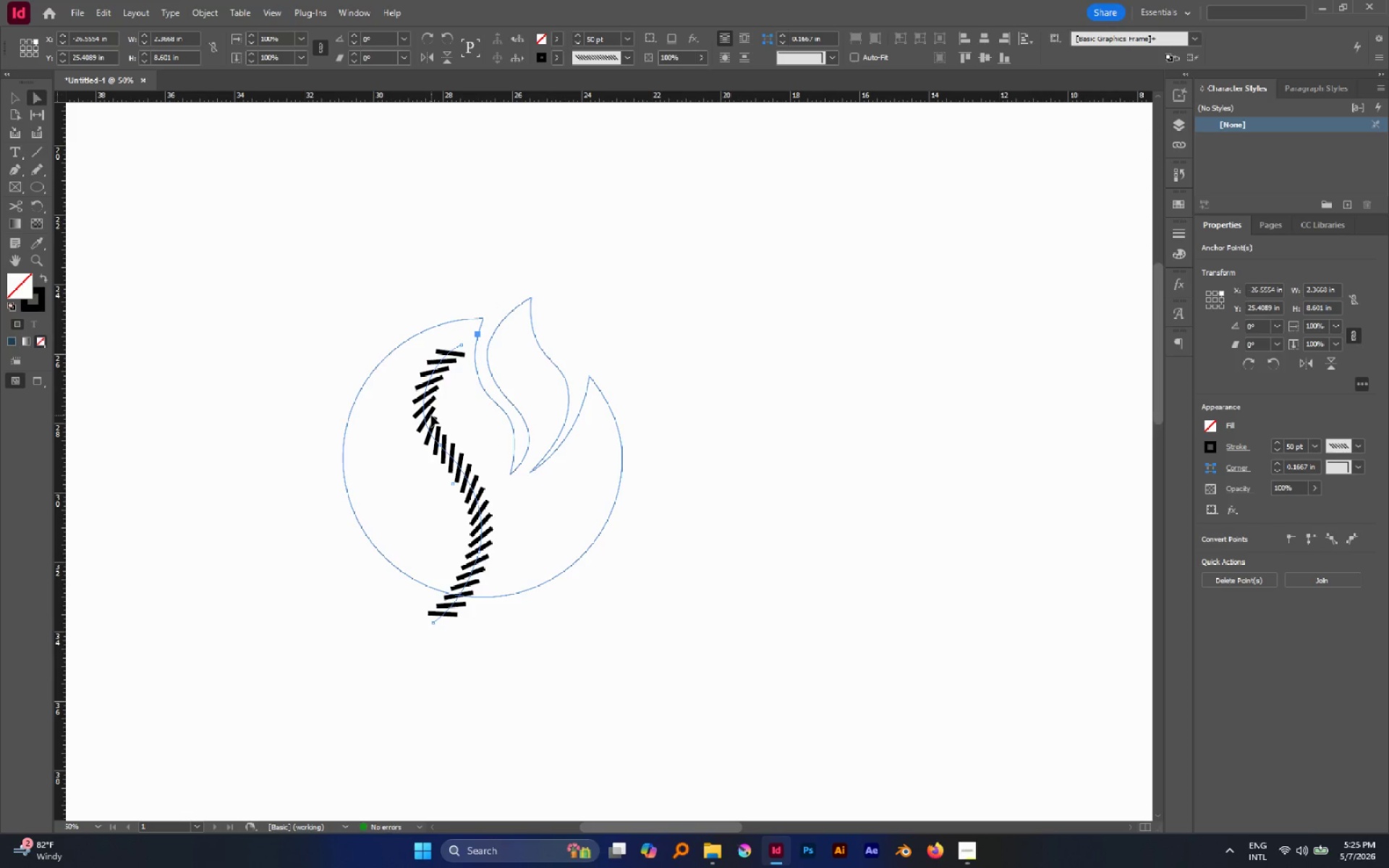 
key(Control+Z)
 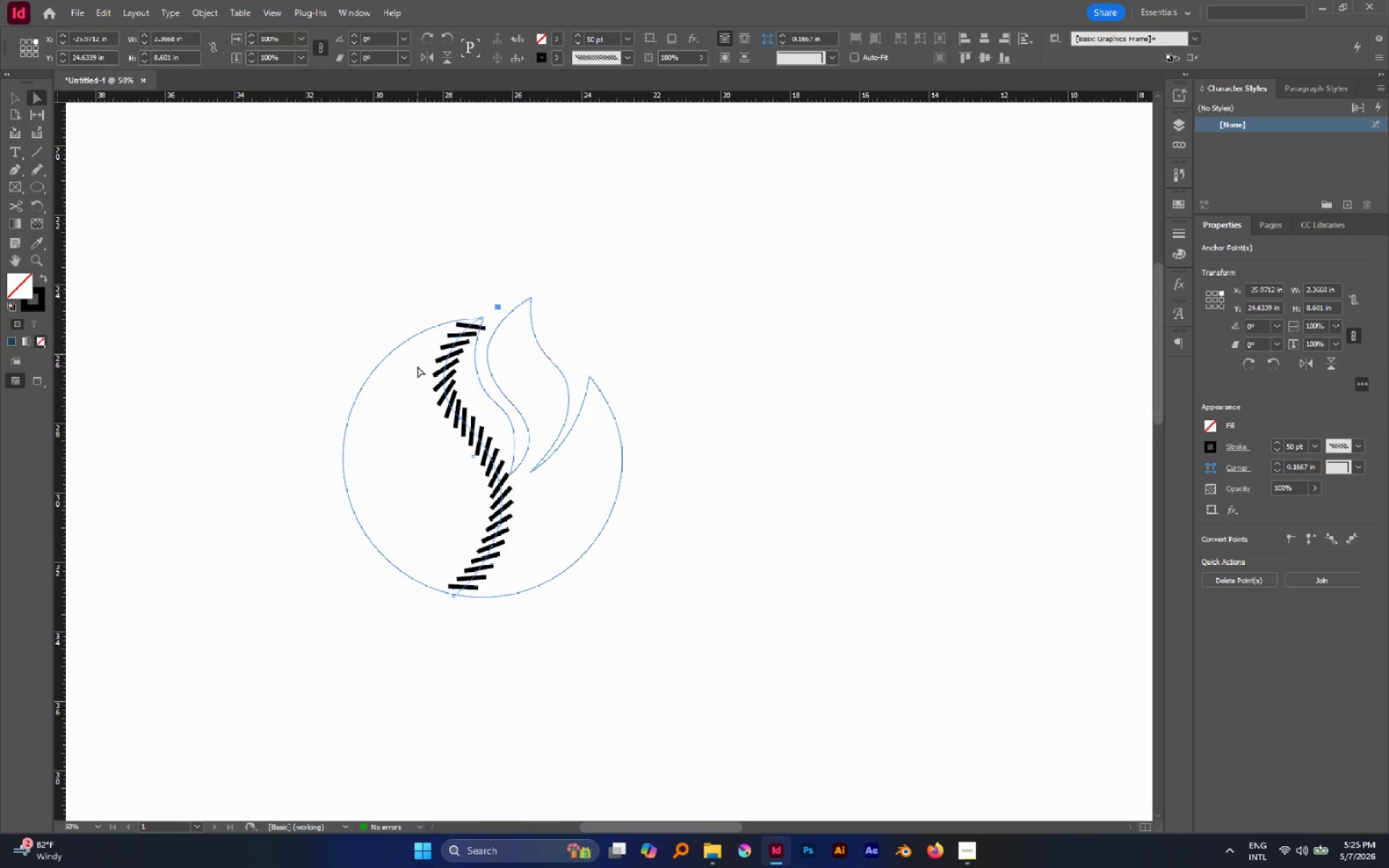 
left_click_drag(start_coordinate=[417, 366], to_coordinate=[464, 404])
 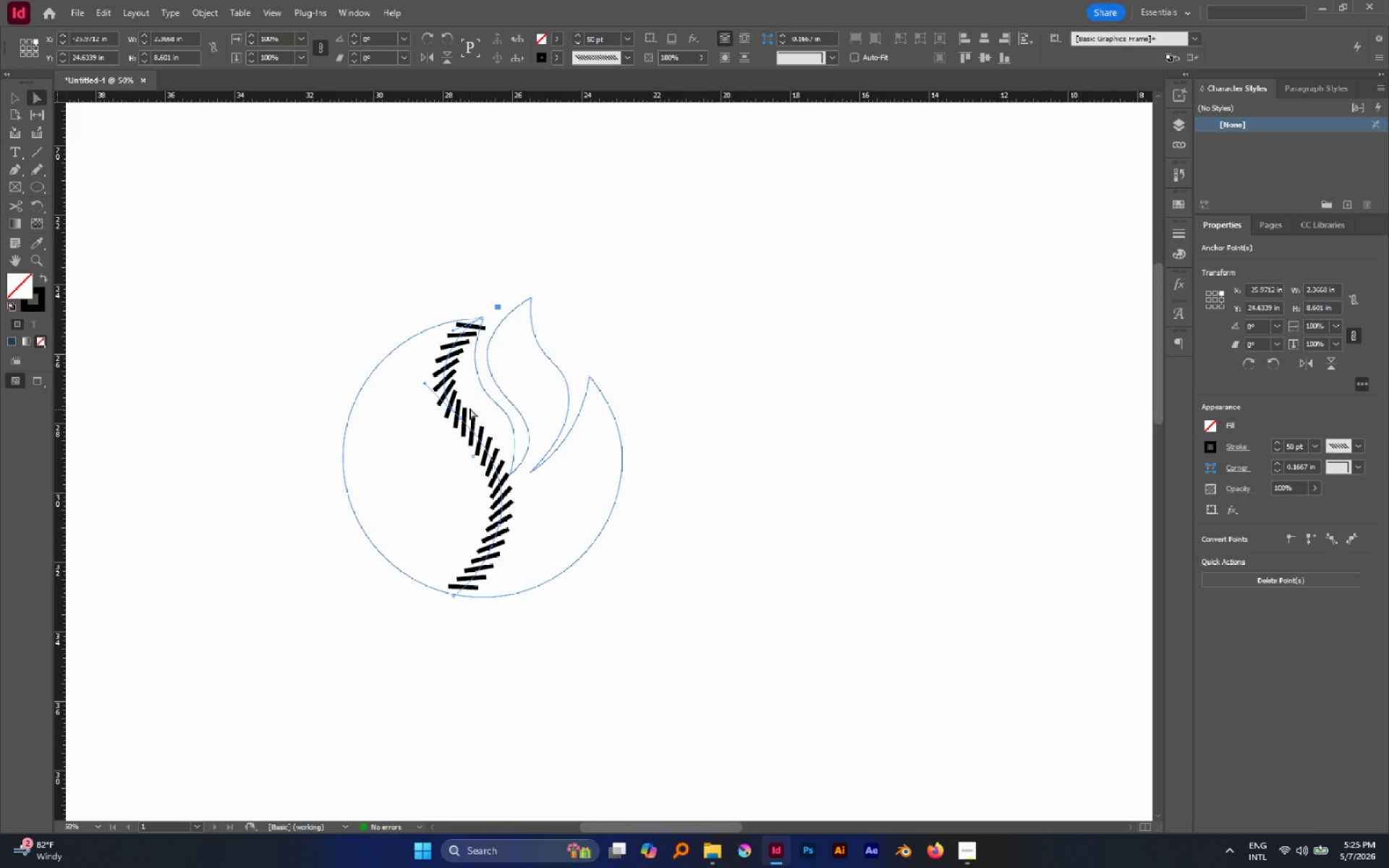 
left_click_drag(start_coordinate=[470, 408], to_coordinate=[455, 425])
 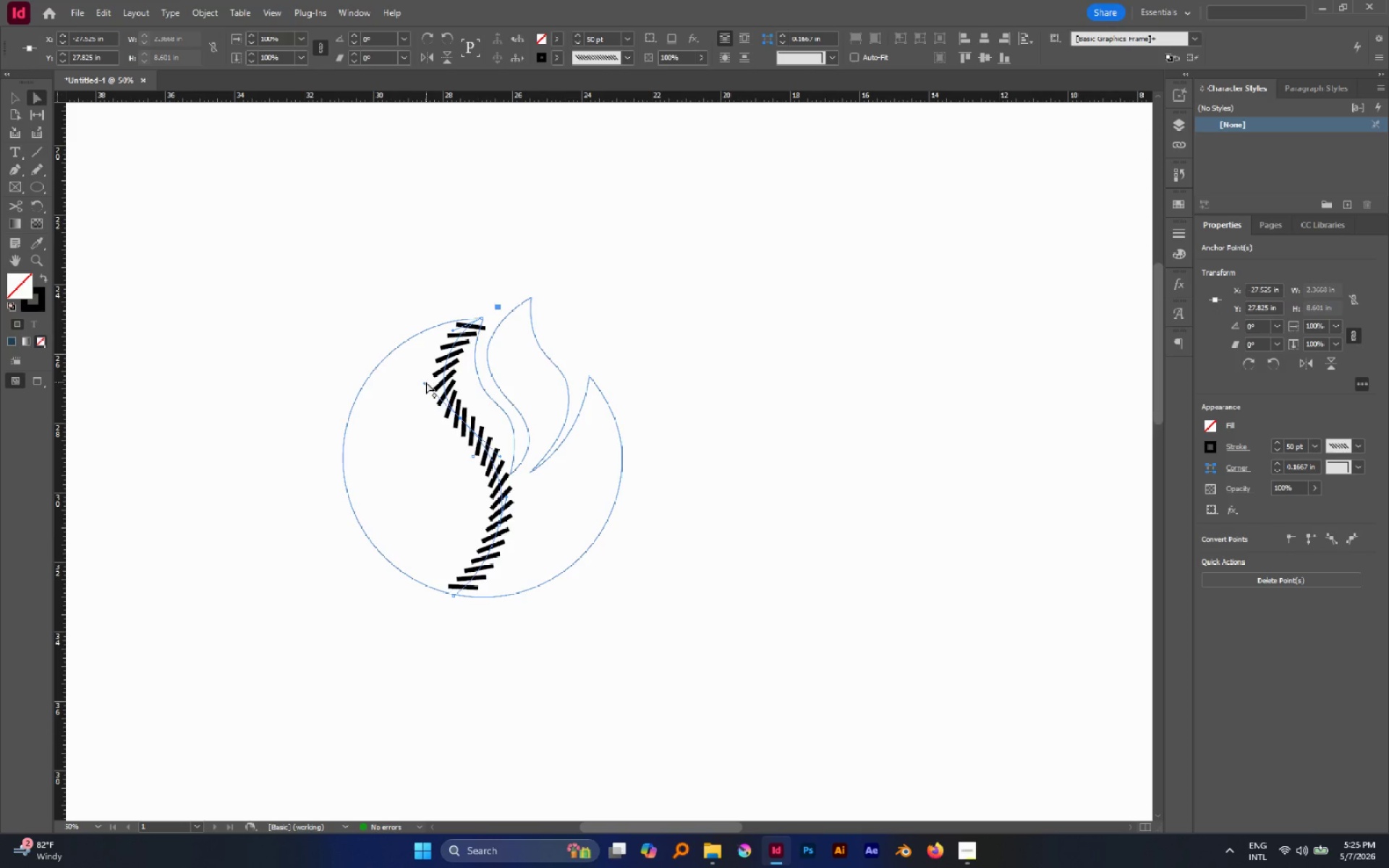 
left_click_drag(start_coordinate=[425, 382], to_coordinate=[421, 371])
 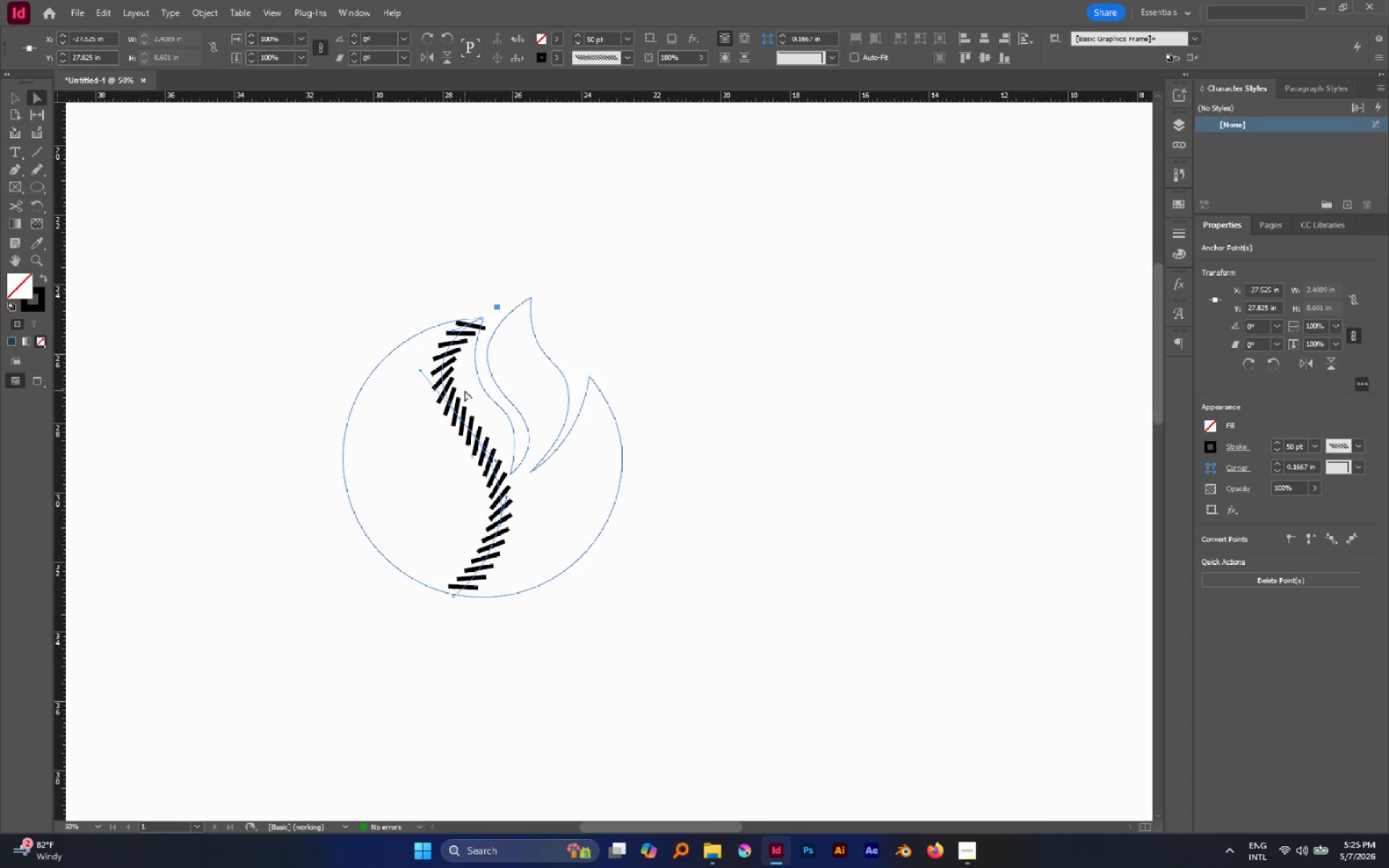 
left_click([465, 390])
 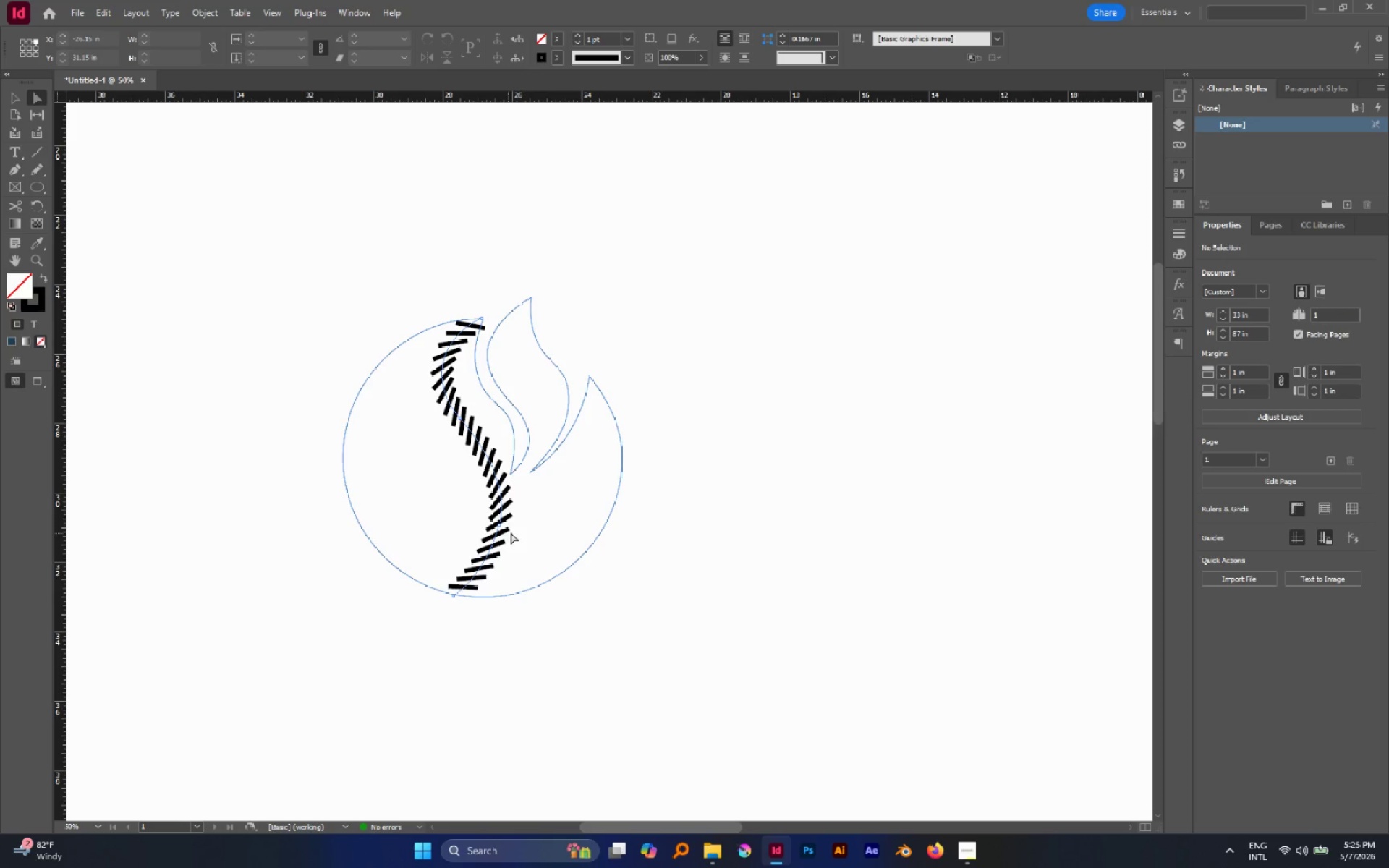 
left_click_drag(start_coordinate=[516, 520], to_coordinate=[470, 541])
 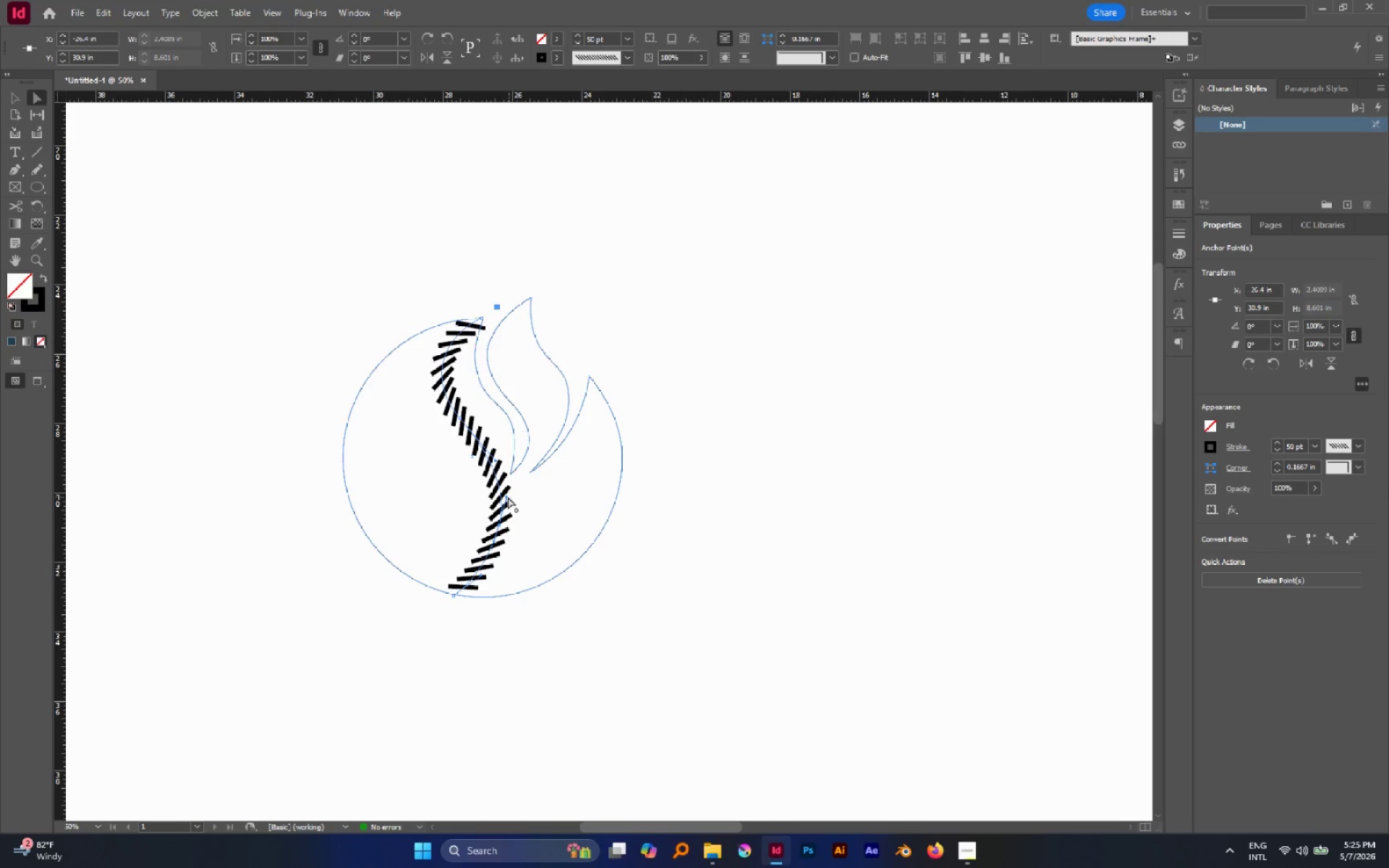 
left_click_drag(start_coordinate=[506, 497], to_coordinate=[498, 487])
 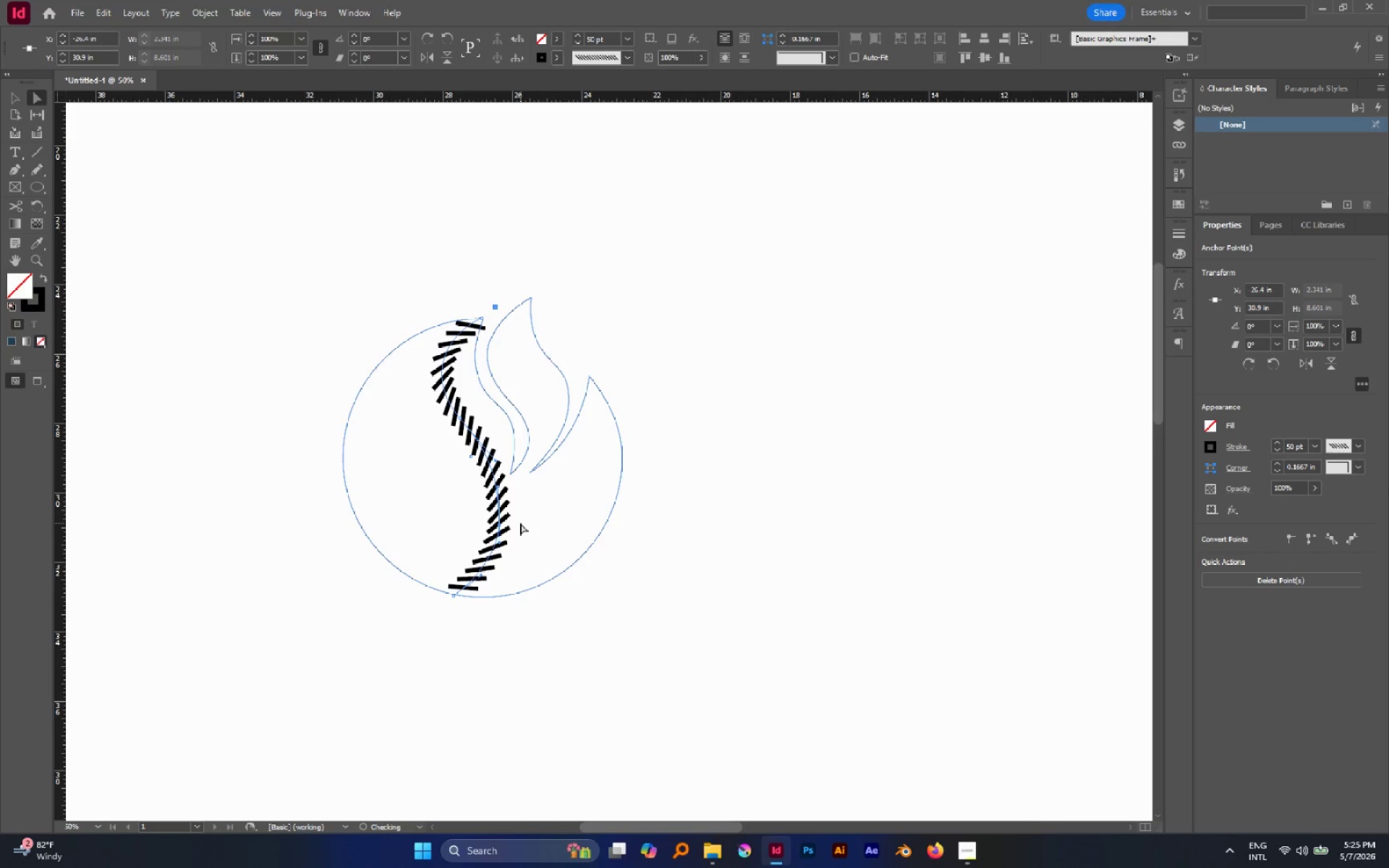 
left_click([520, 523])
 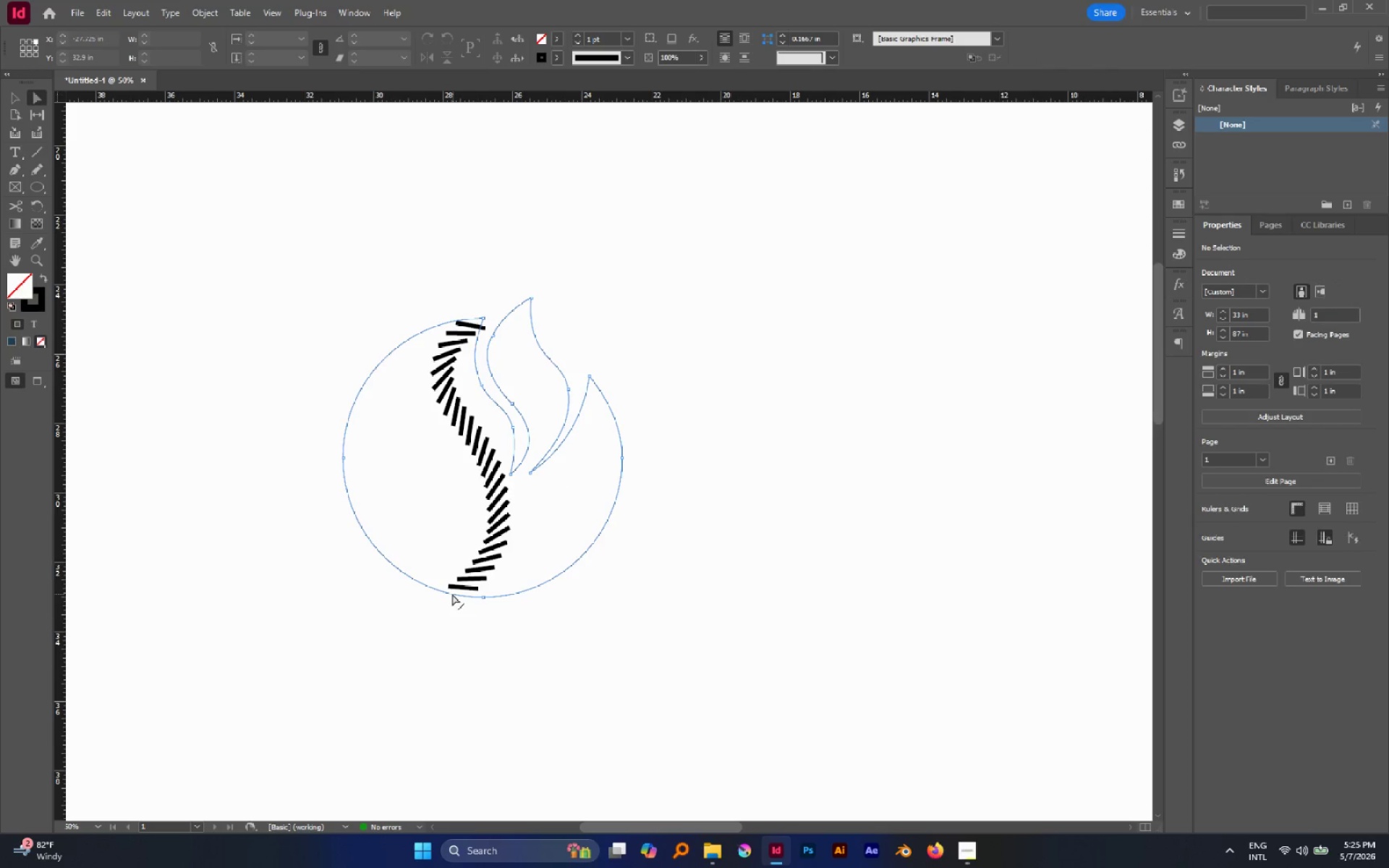 
left_click([474, 574])
 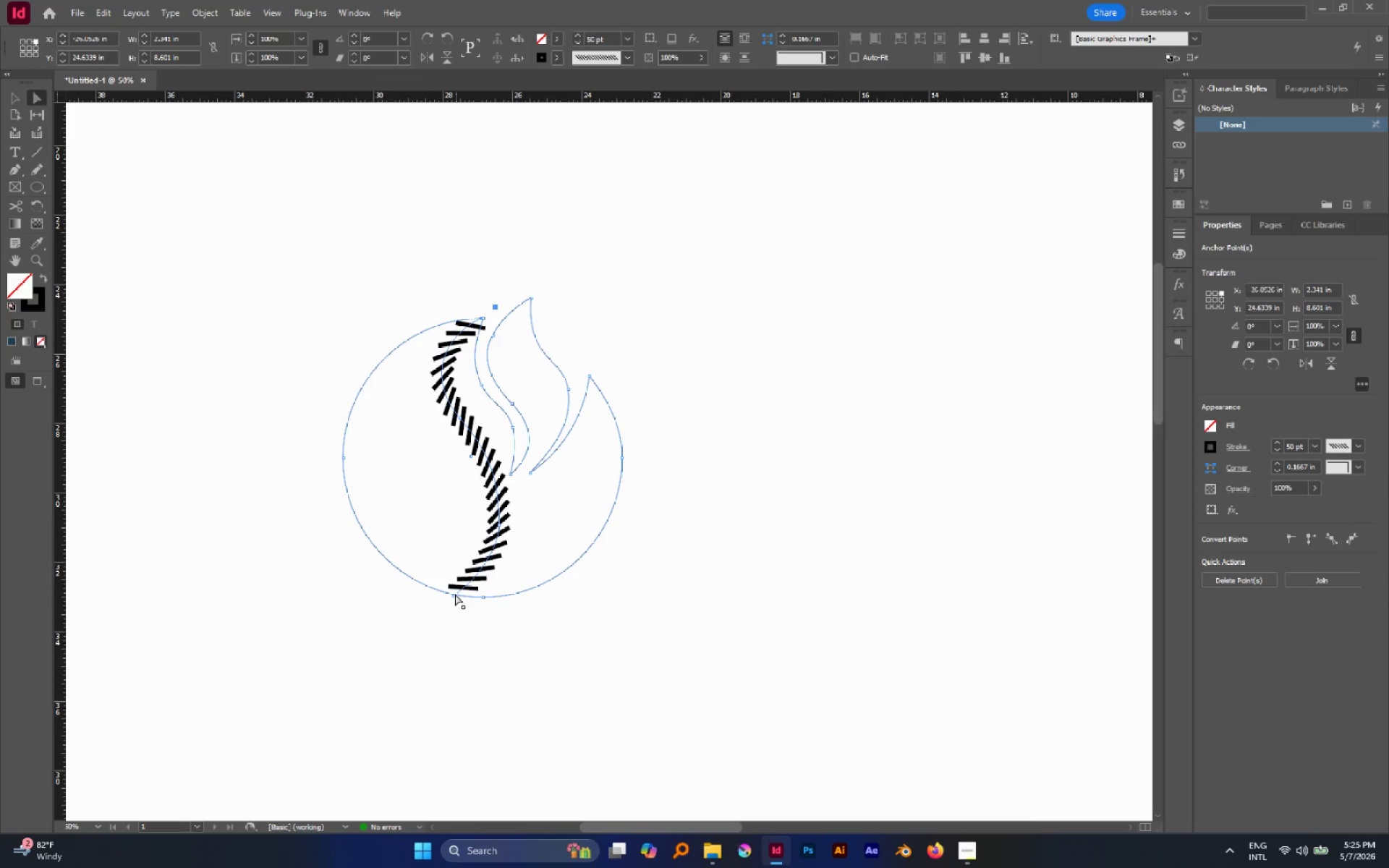 
left_click([454, 595])
 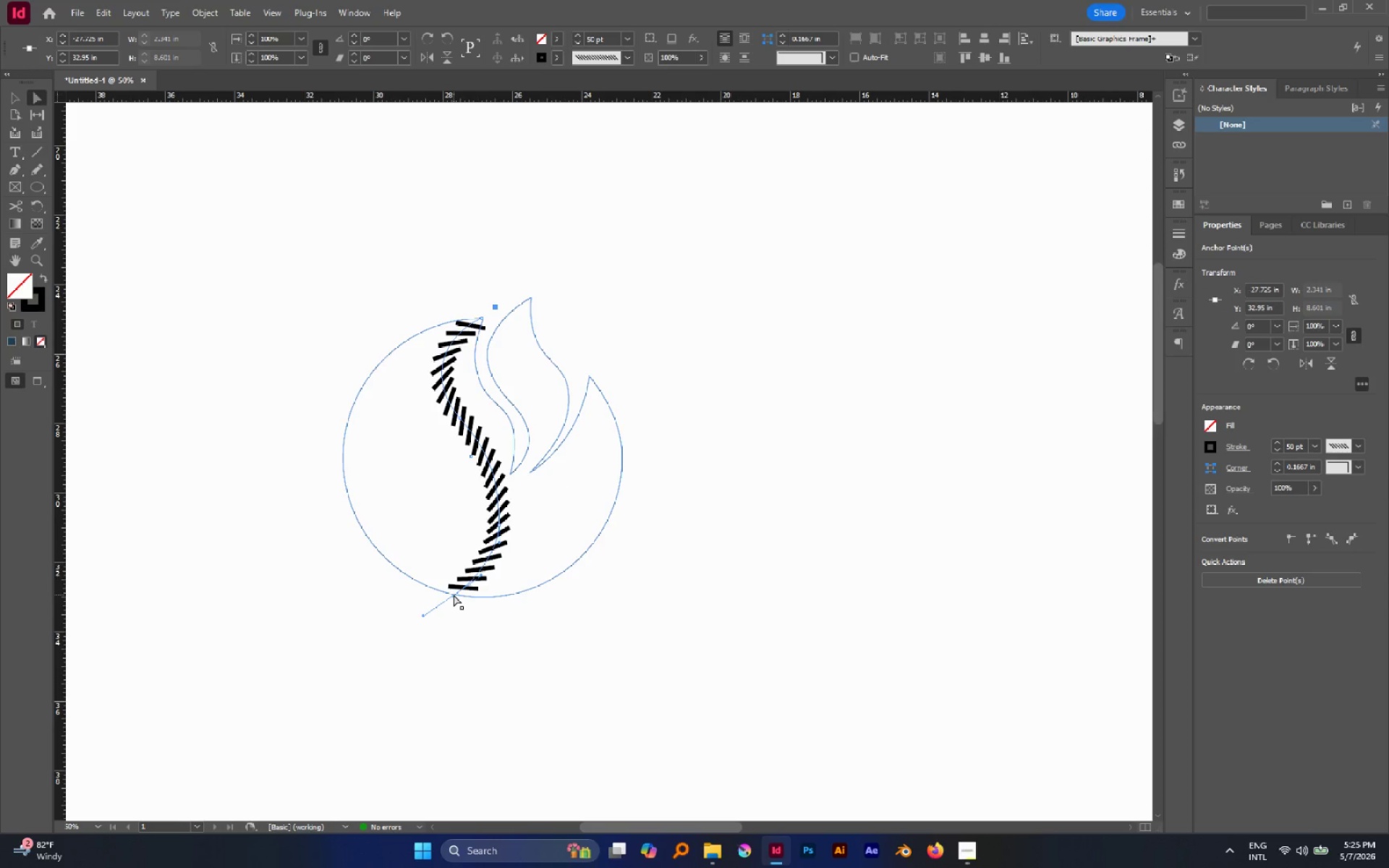 
left_click_drag(start_coordinate=[454, 595], to_coordinate=[490, 597])
 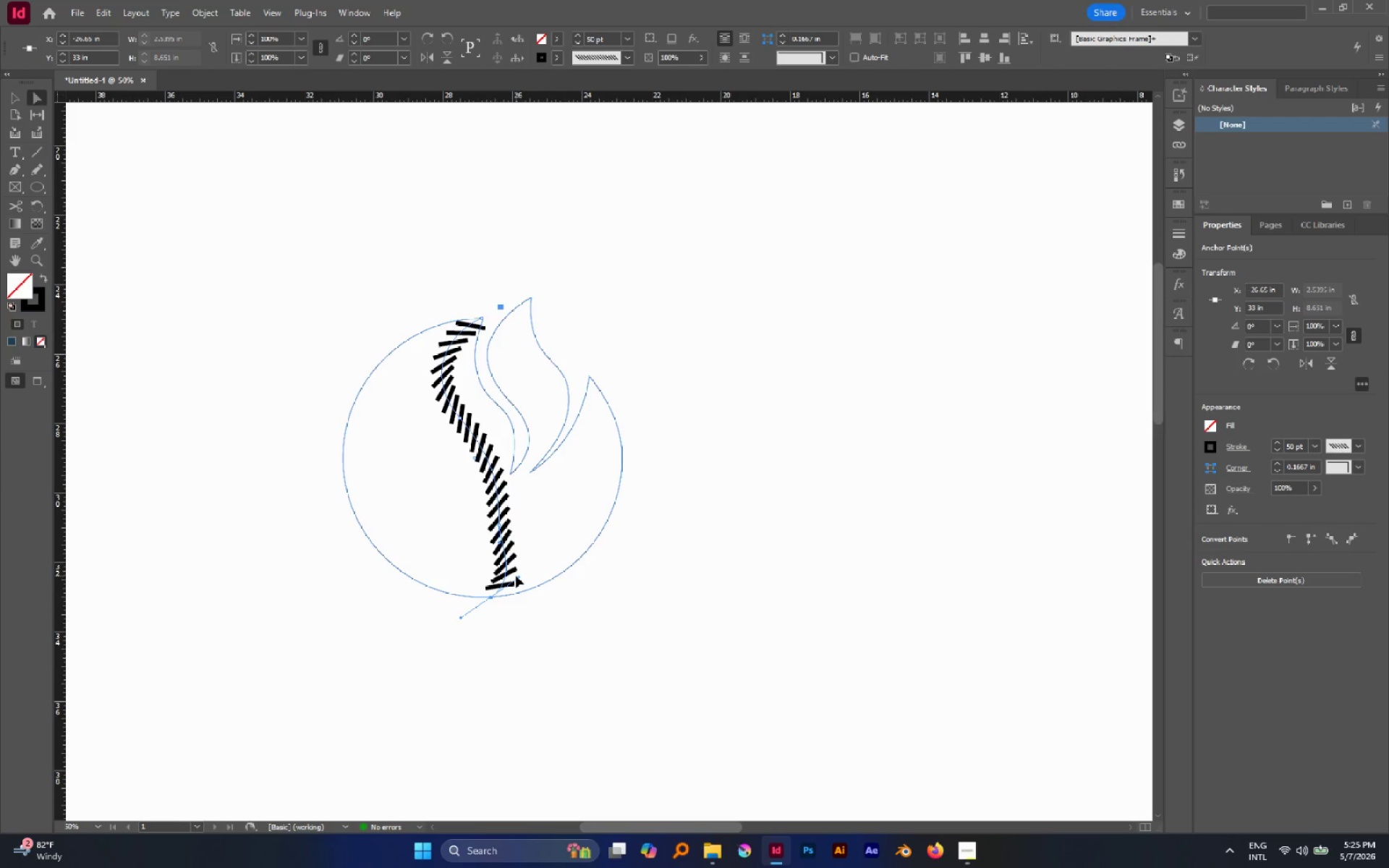 
left_click_drag(start_coordinate=[517, 576], to_coordinate=[512, 551])
 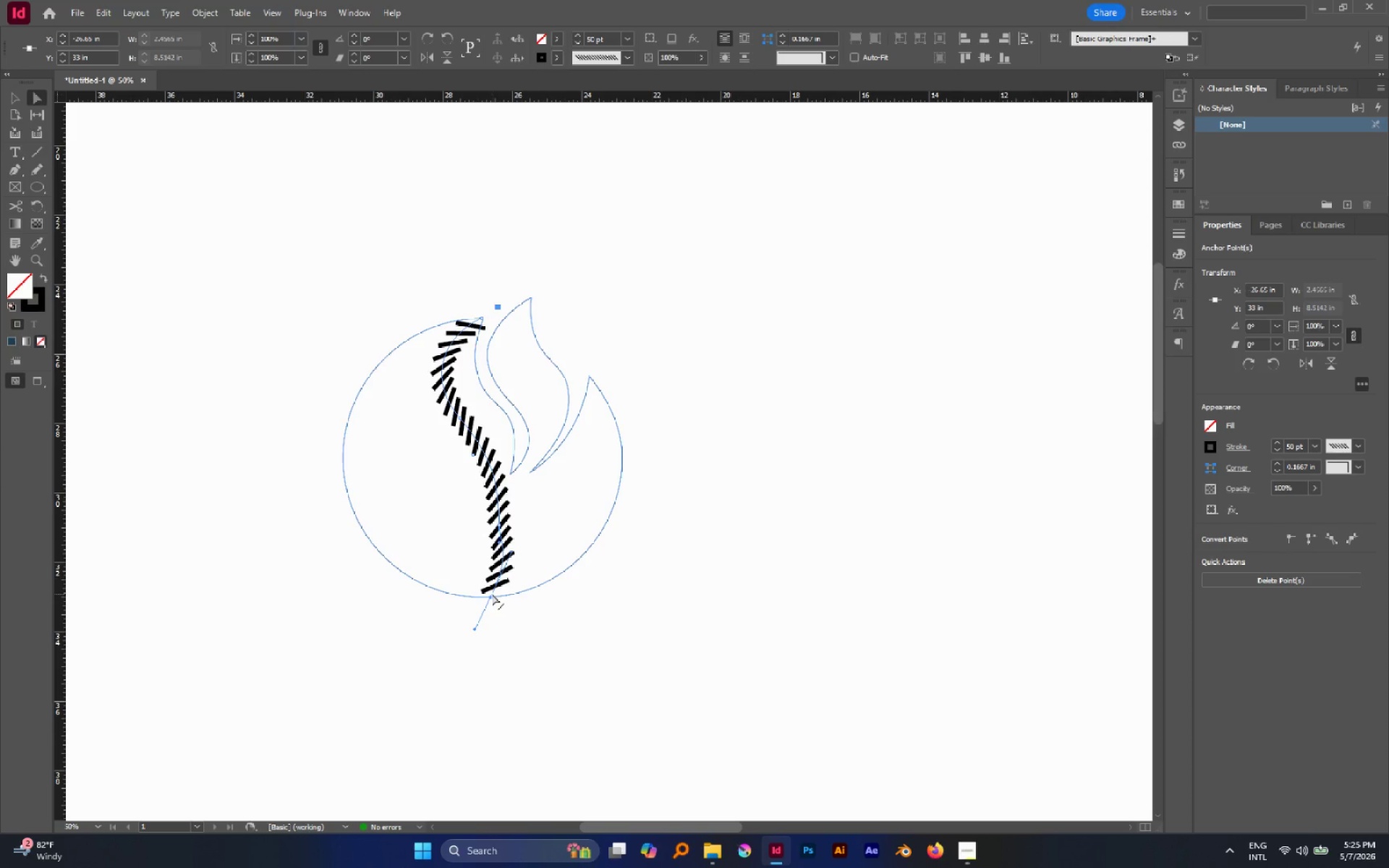 
left_click_drag(start_coordinate=[490, 595], to_coordinate=[467, 595])
 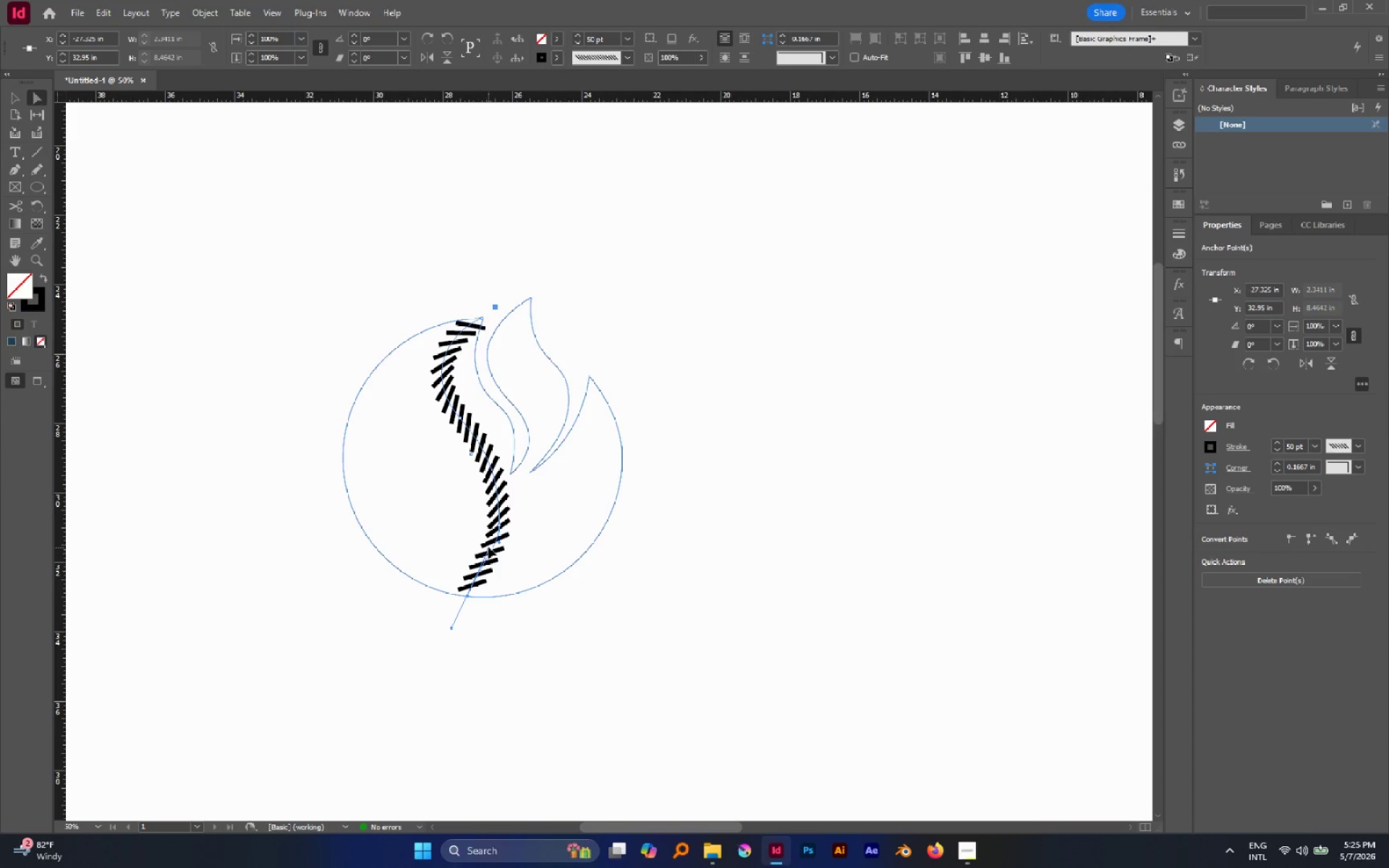 
left_click_drag(start_coordinate=[488, 546], to_coordinate=[488, 554])
 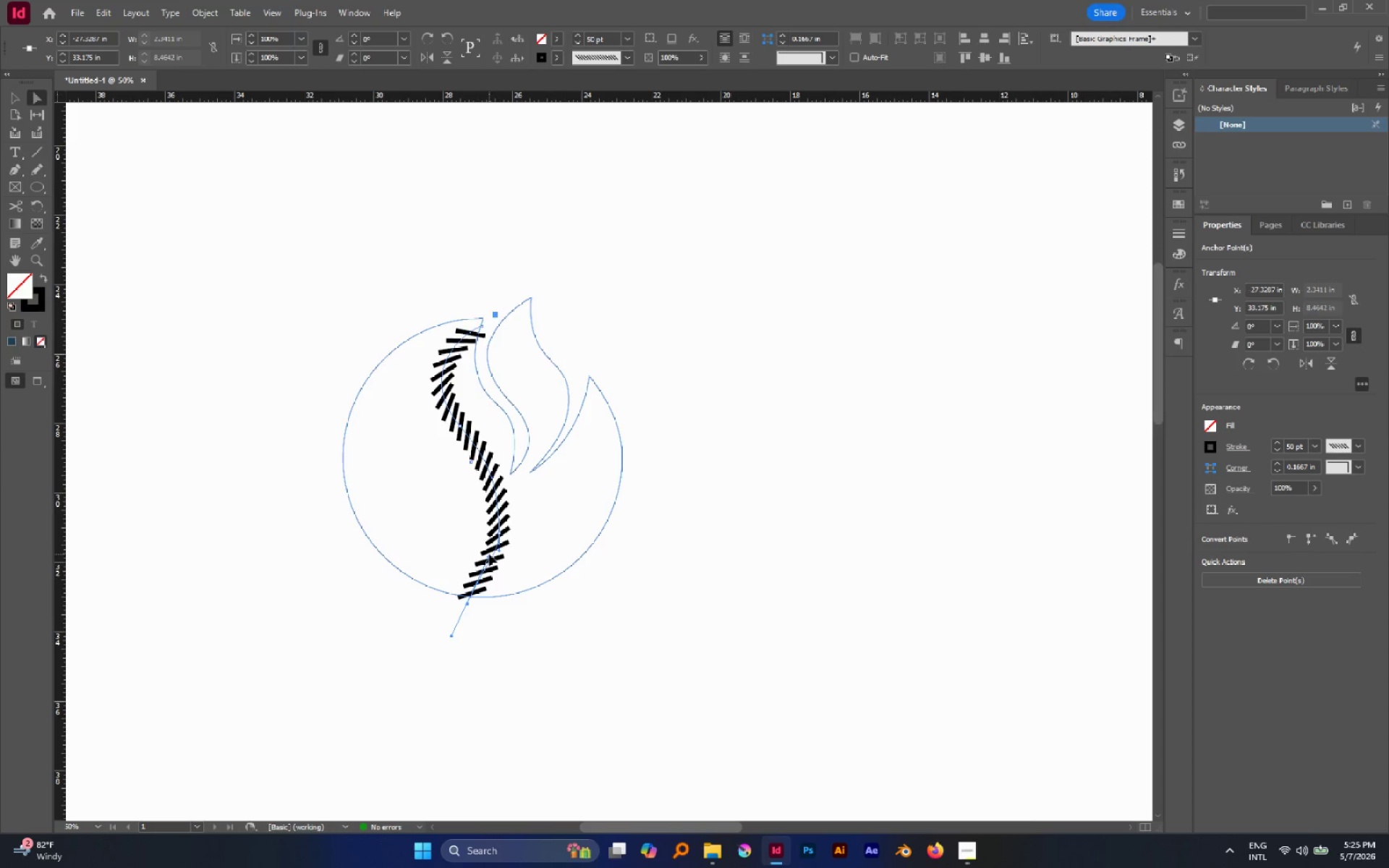 
key(Control+ControlLeft)
 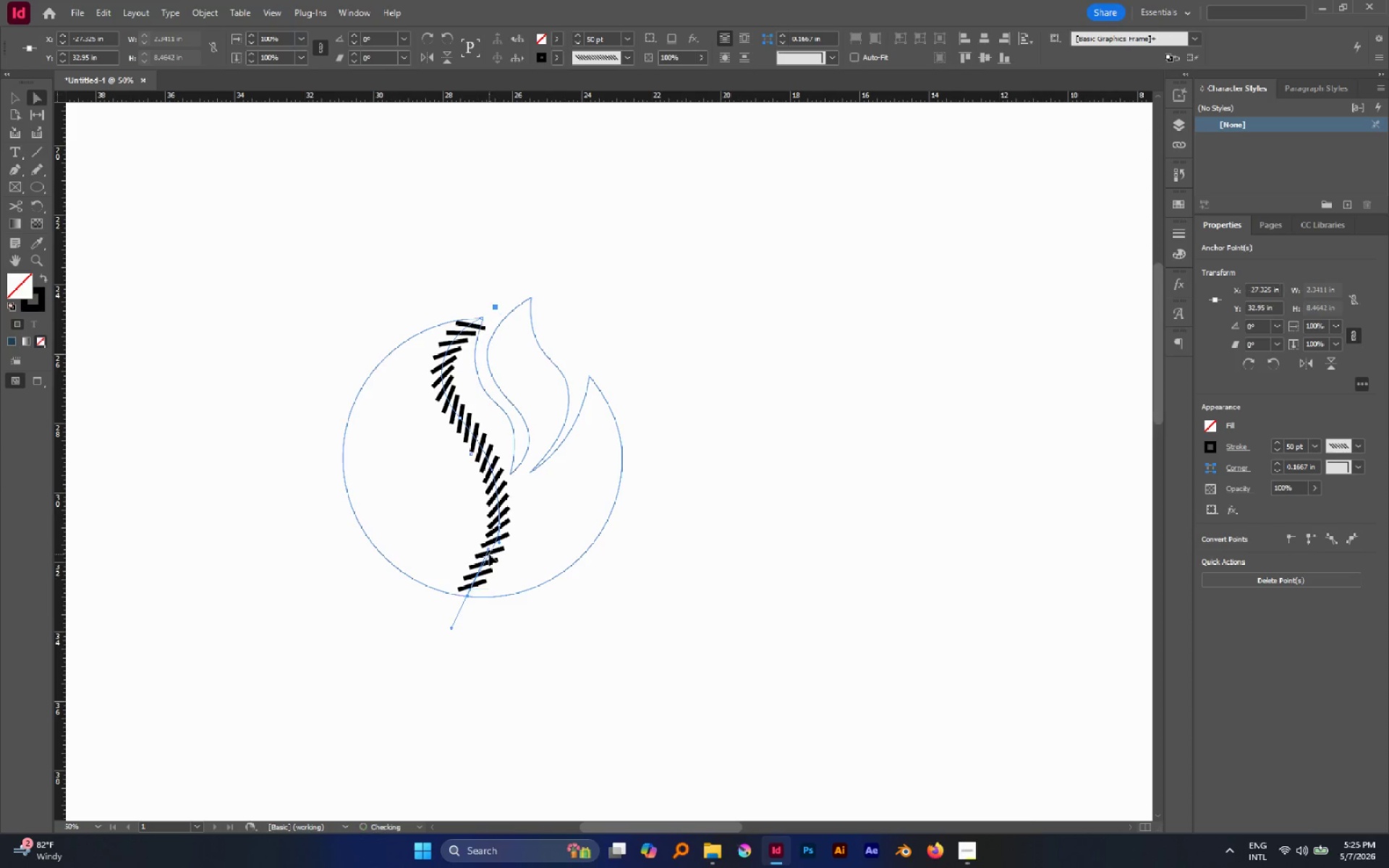 
key(Control+Z)
 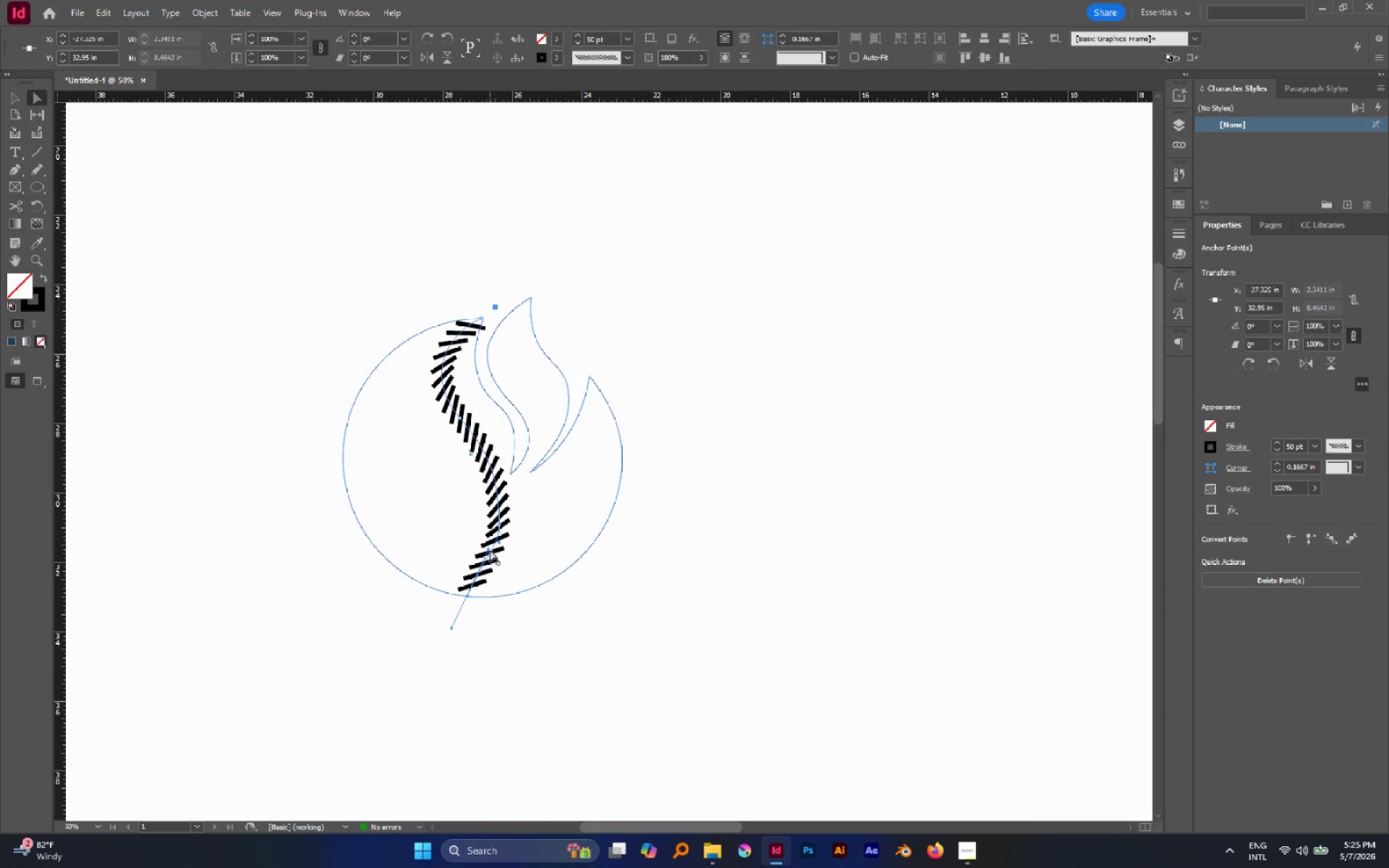 
left_click_drag(start_coordinate=[488, 547], to_coordinate=[496, 558])
 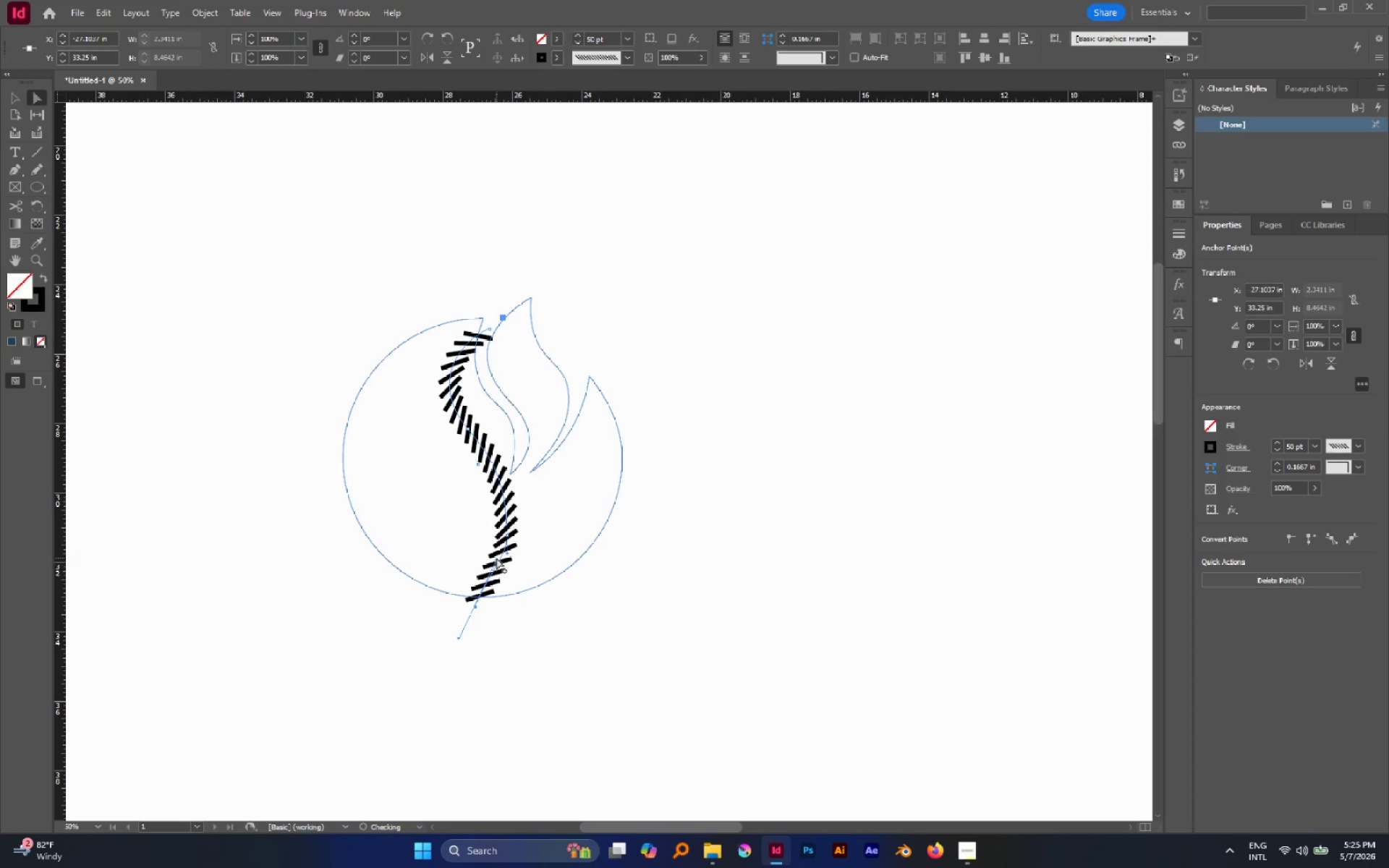 
key(Control+ControlLeft)
 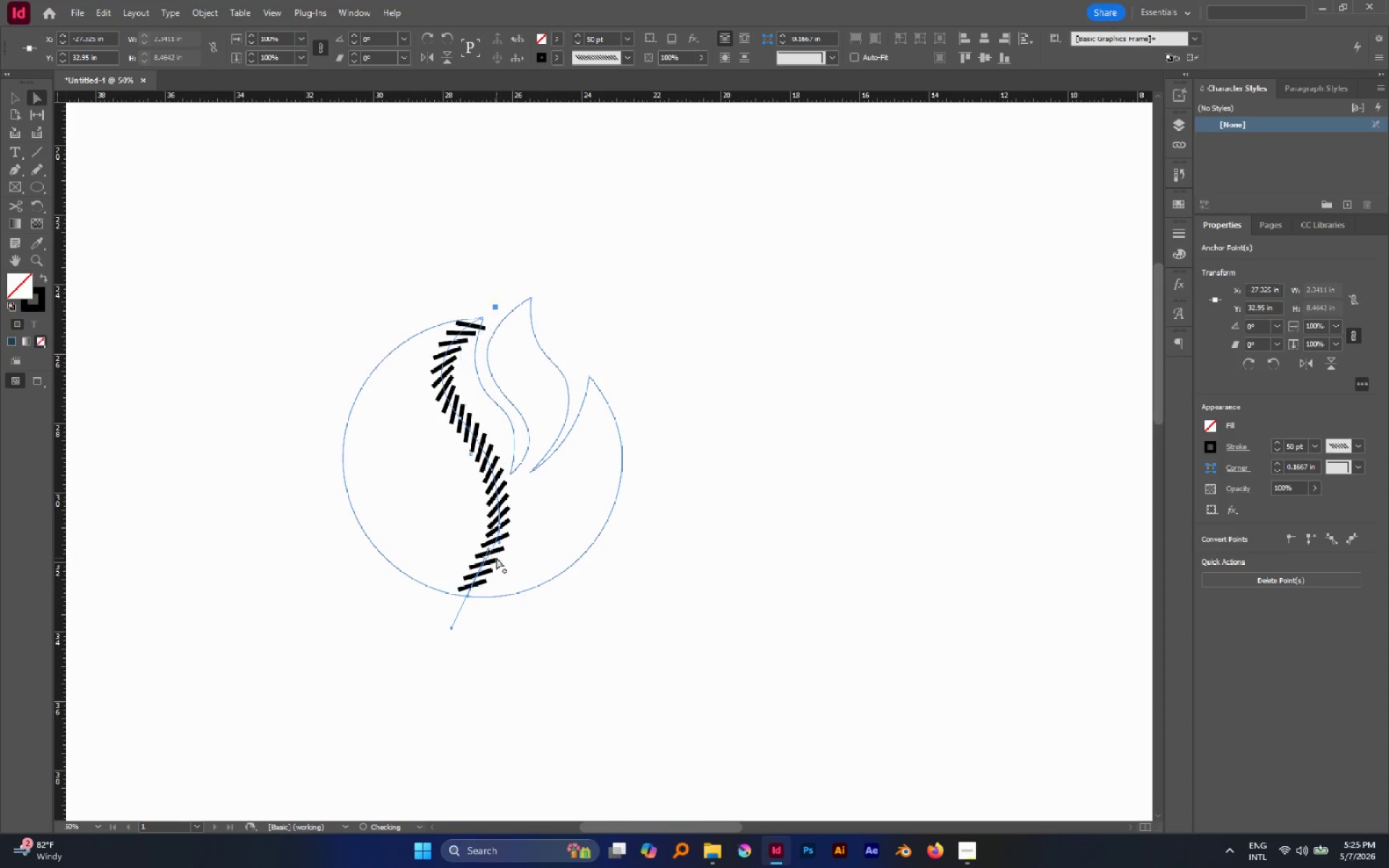 
key(Control+Z)
 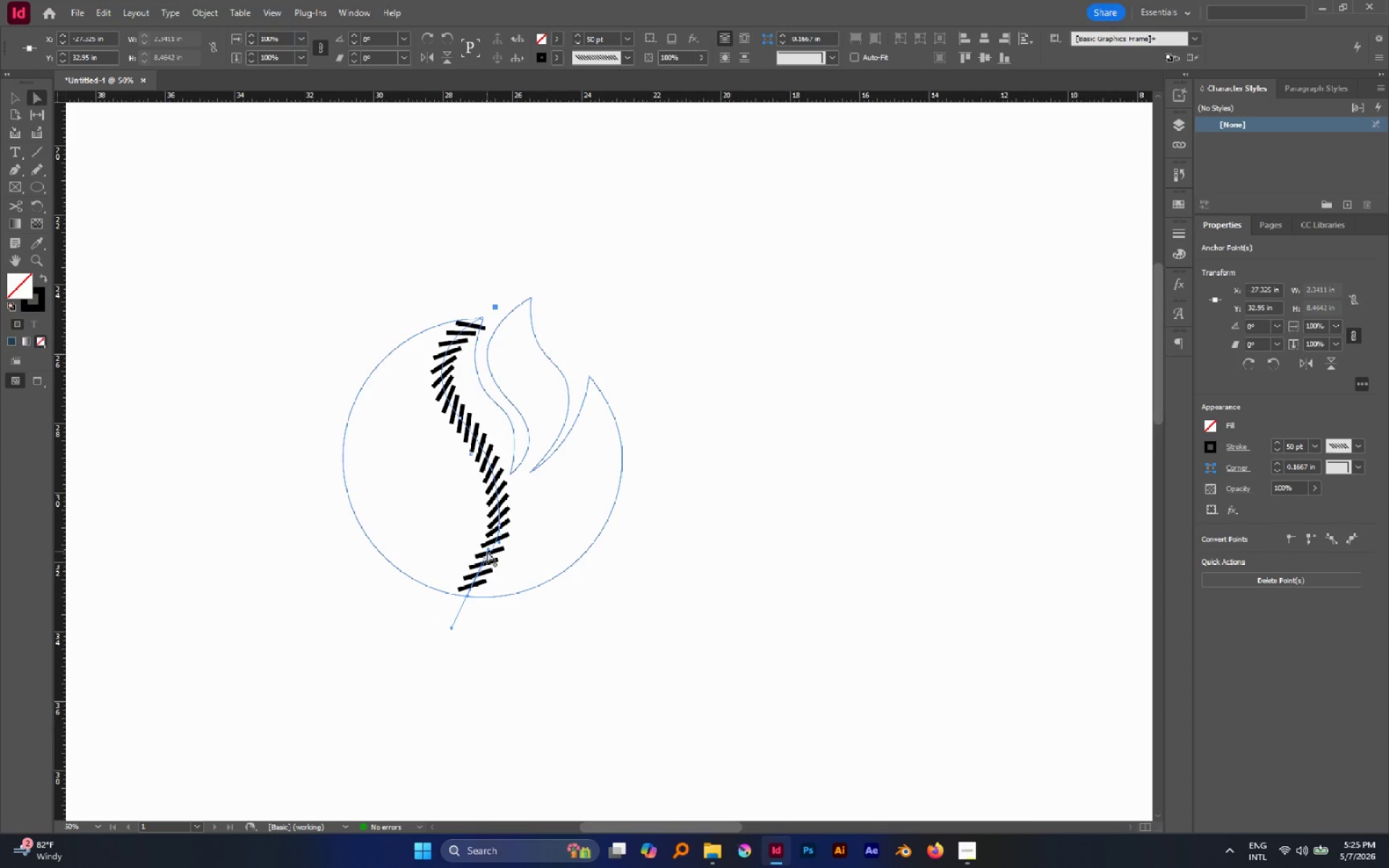 
left_click([472, 543])
 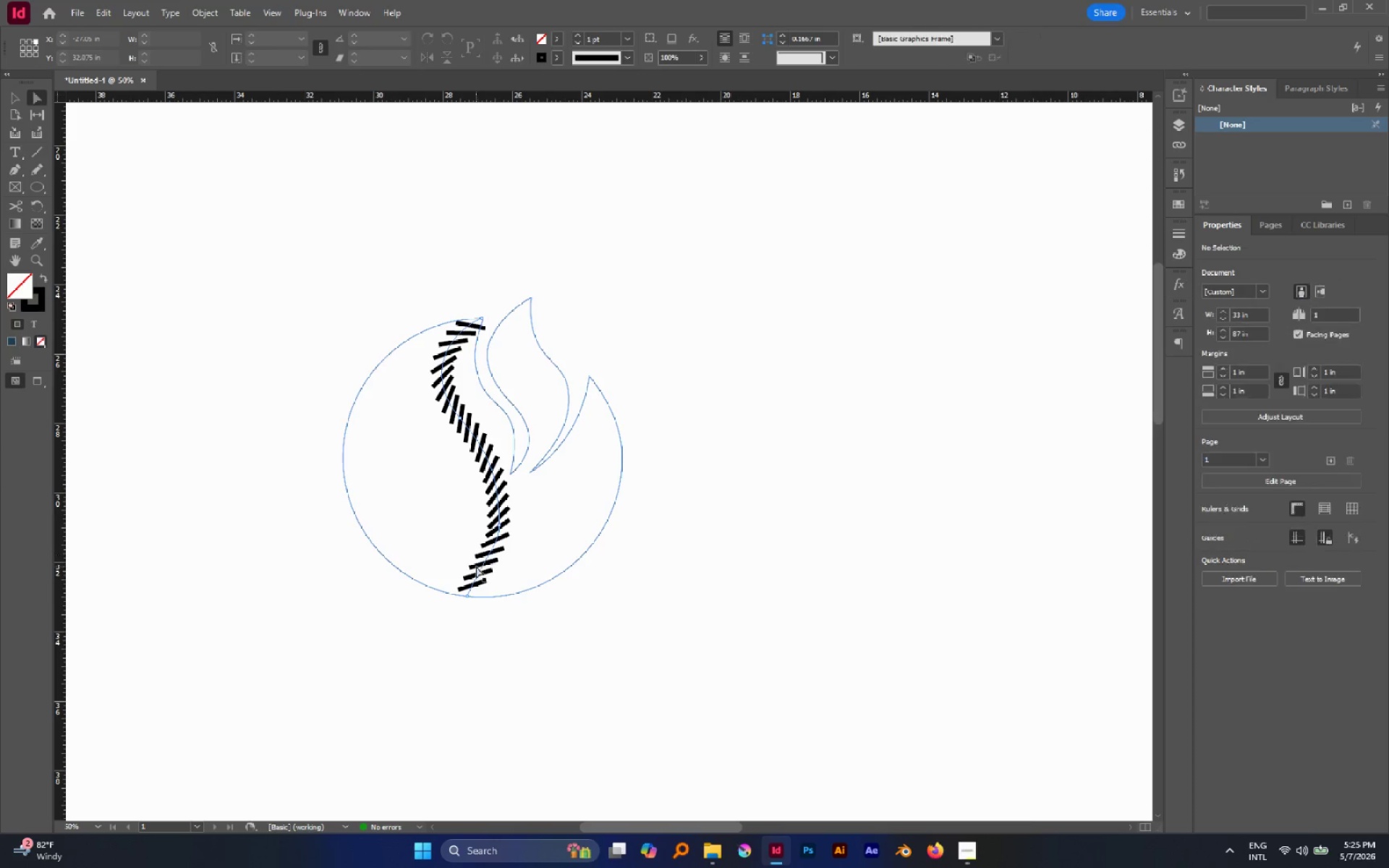 
left_click([476, 566])
 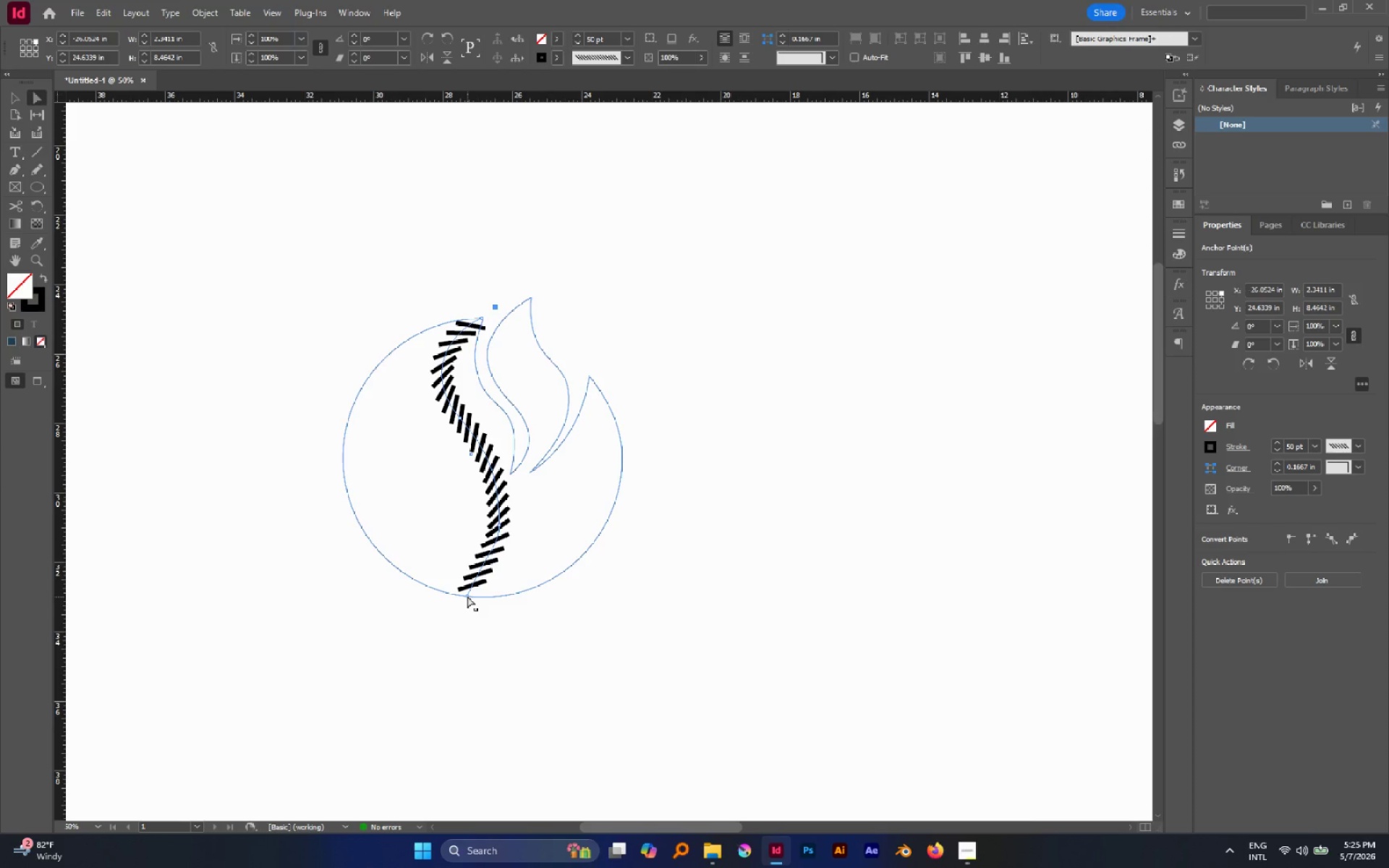 
left_click([466, 594])
 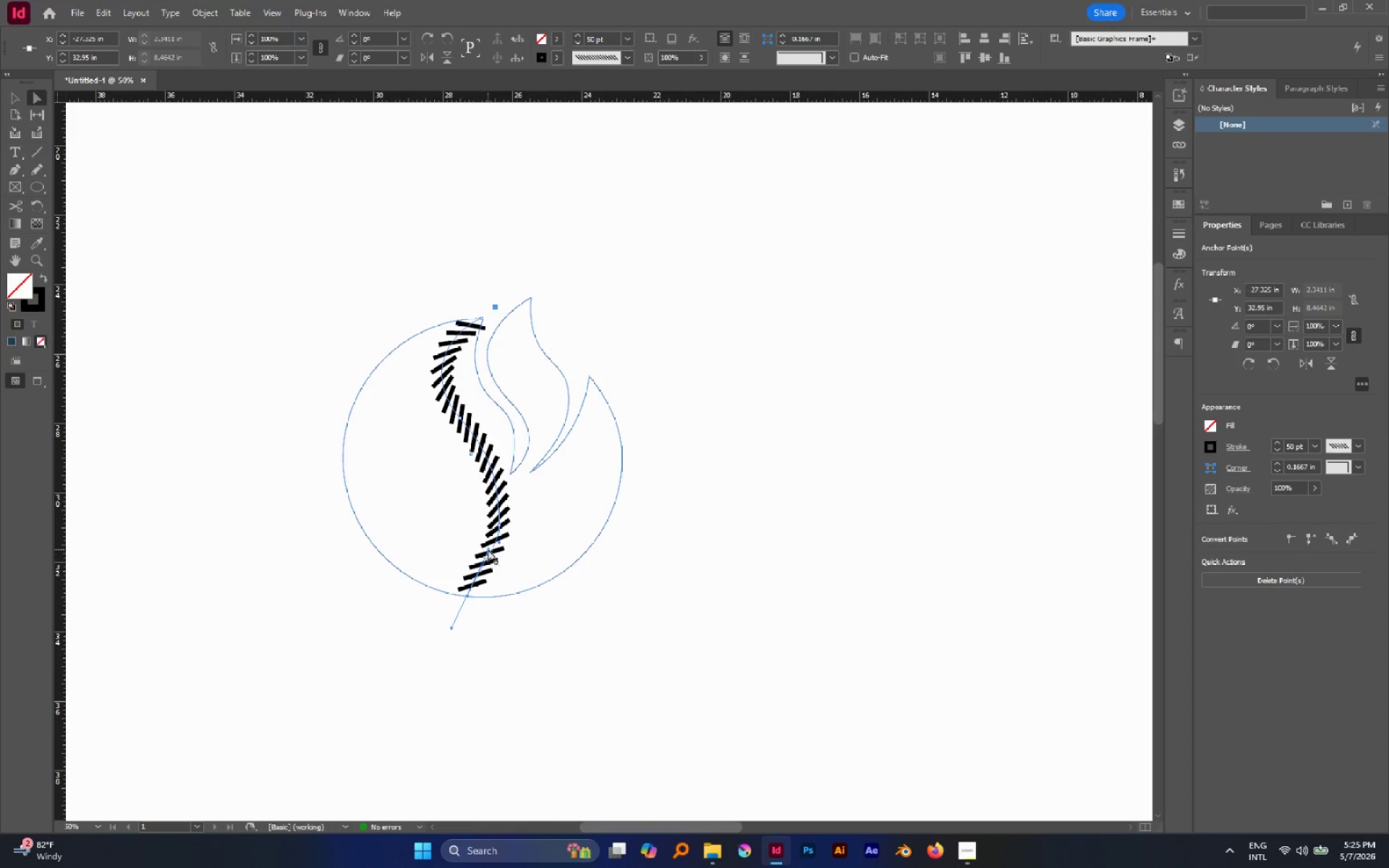 
left_click_drag(start_coordinate=[488, 549], to_coordinate=[494, 563])
 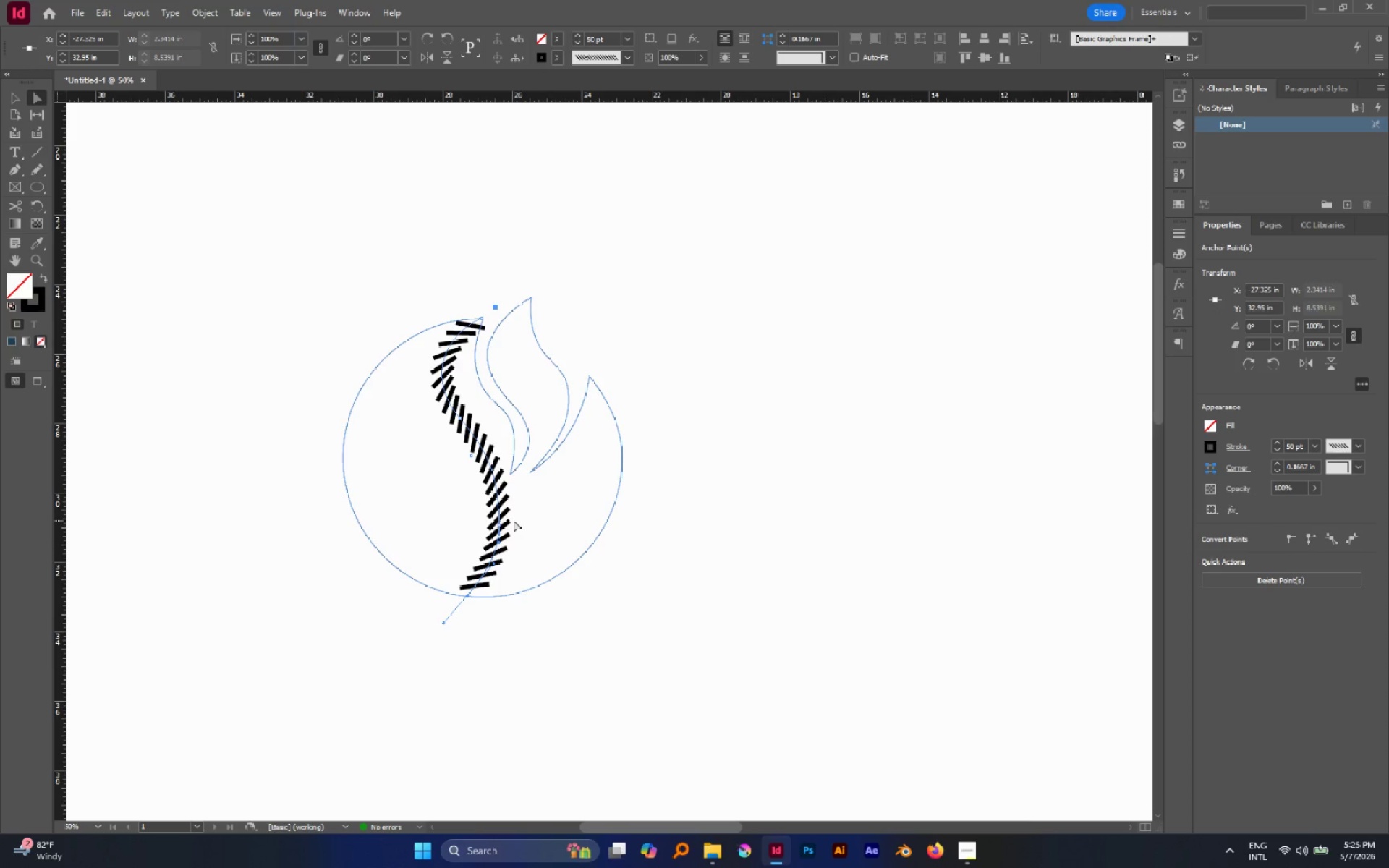 
left_click([514, 520])
 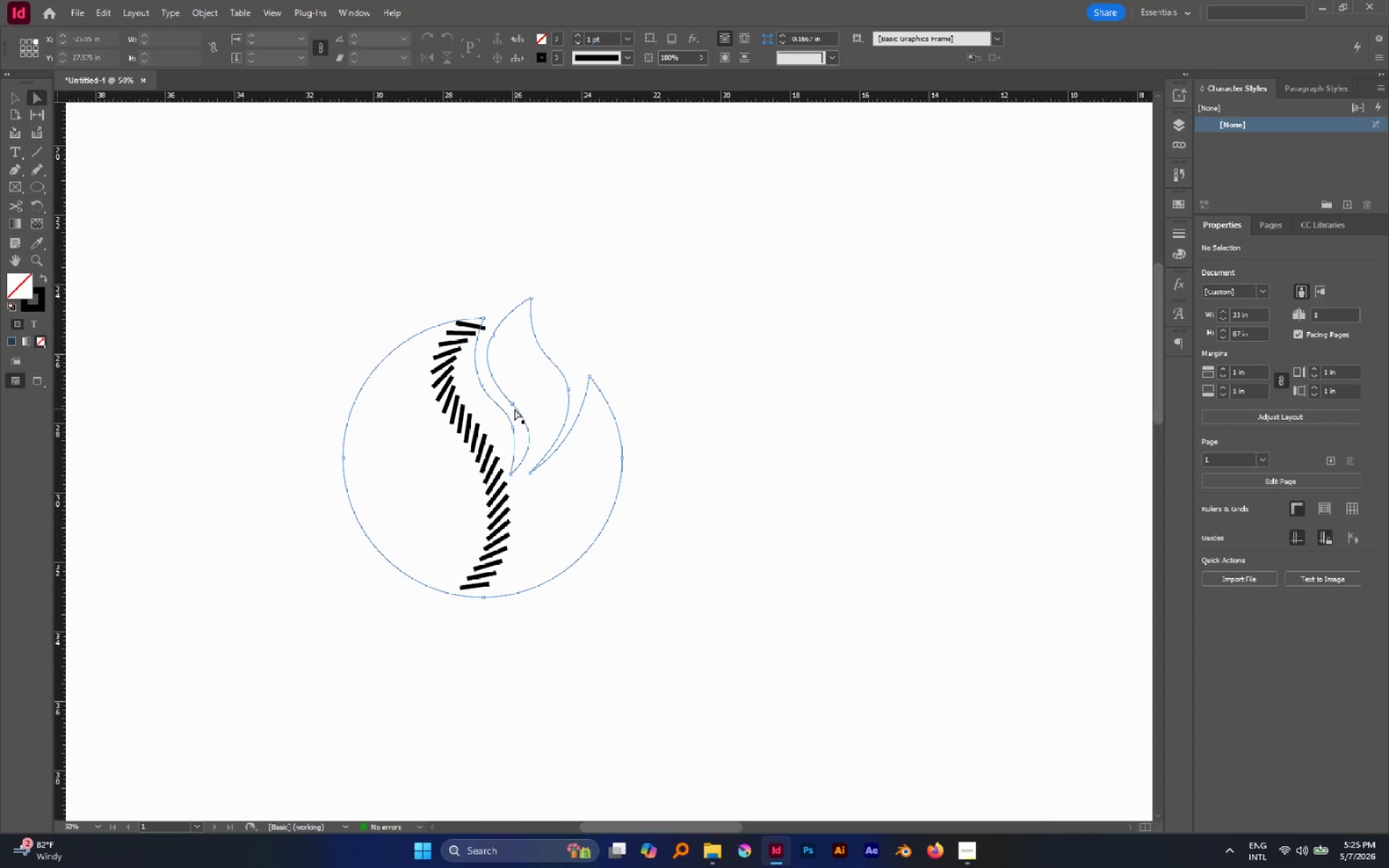 
wait(5.73)
 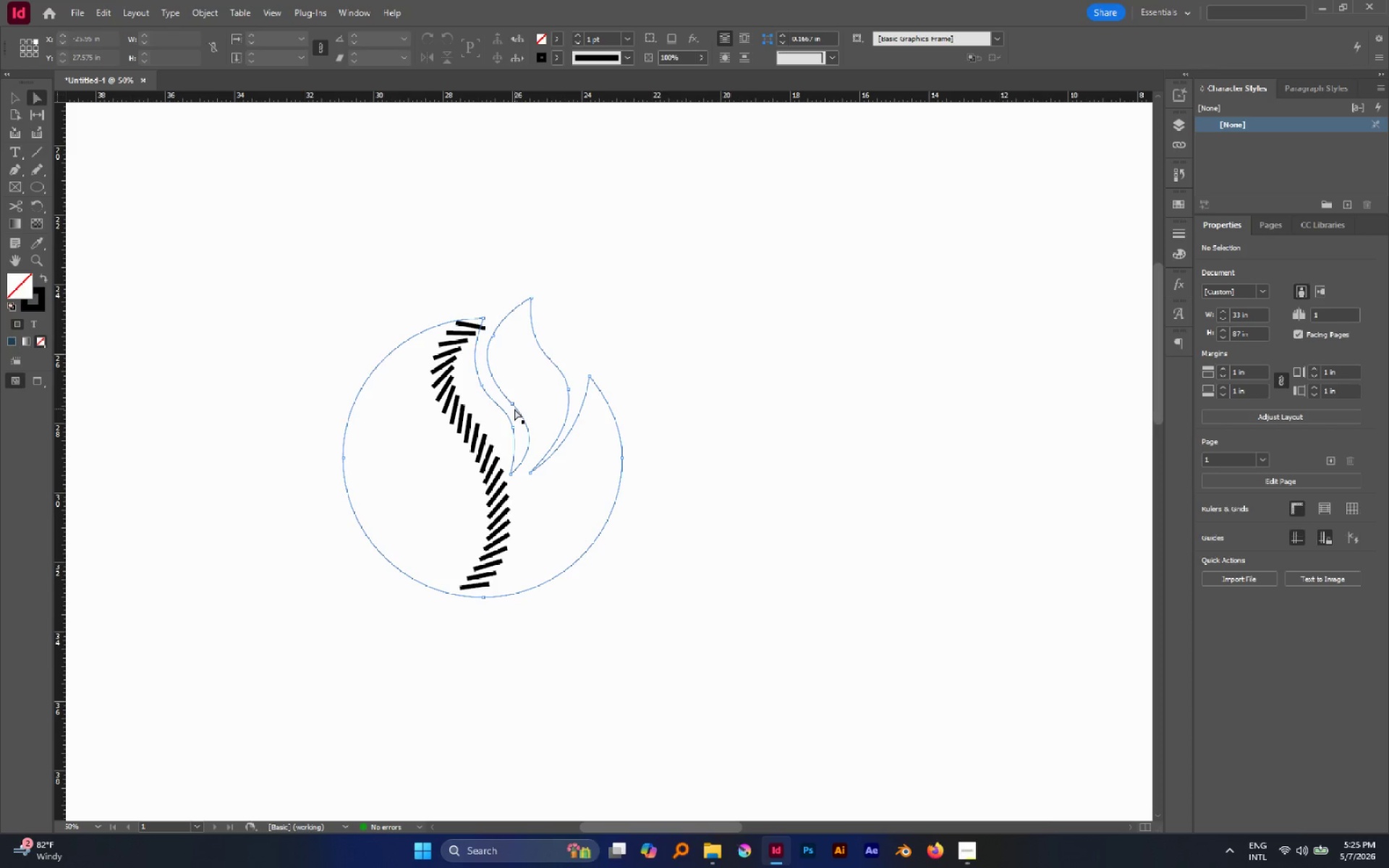 
left_click([492, 474])
 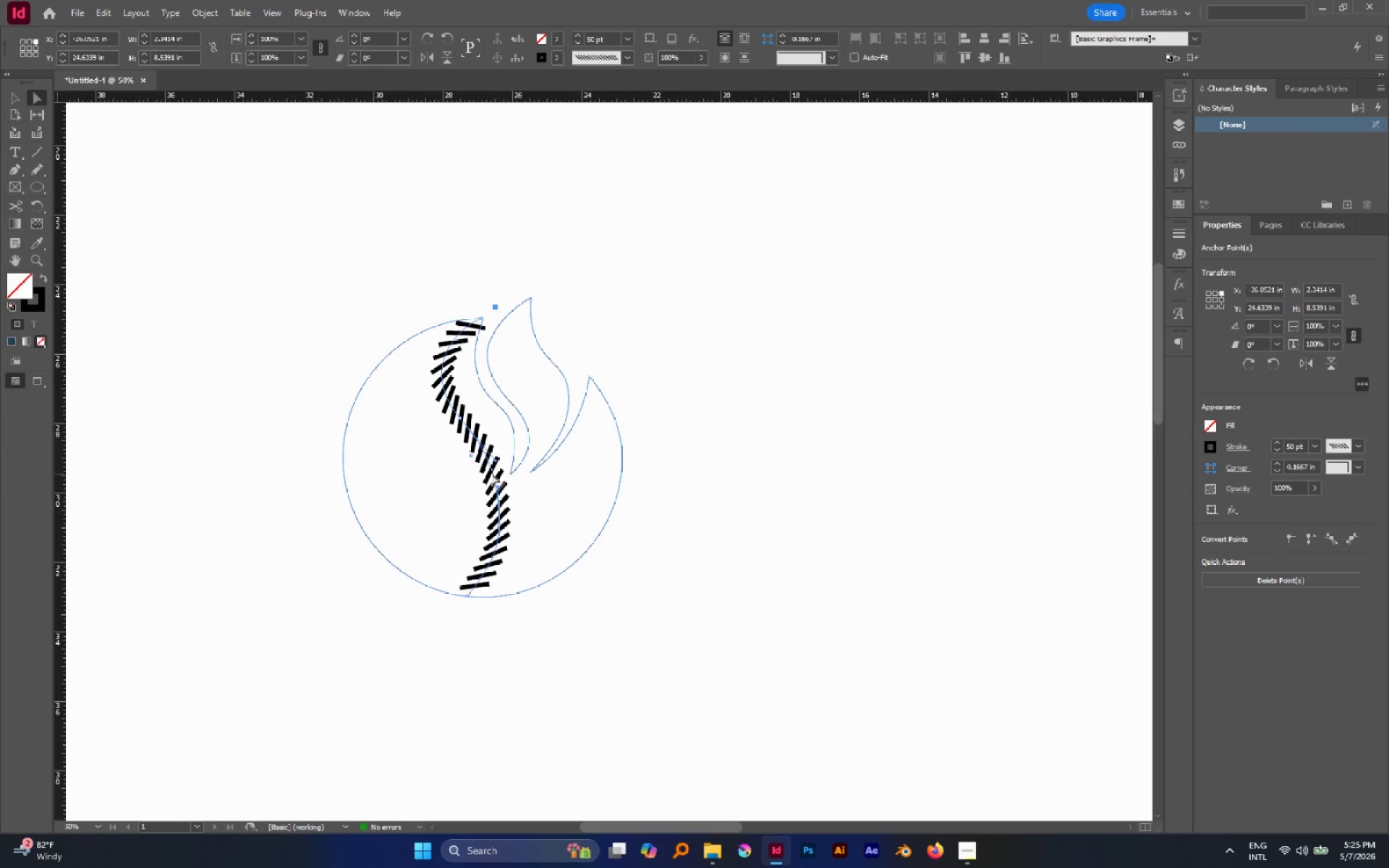 
key(V)
 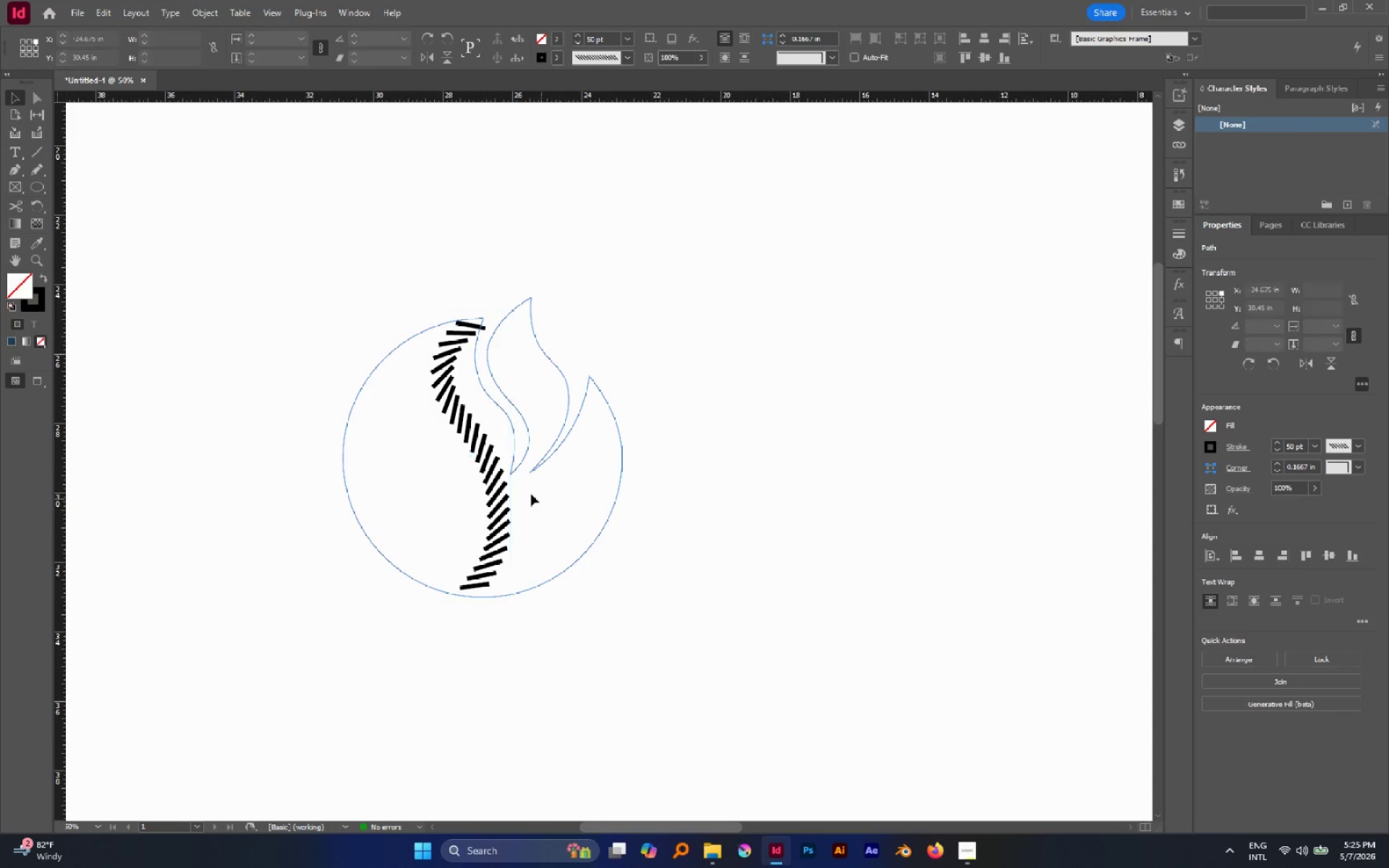 
double_click([502, 484])
 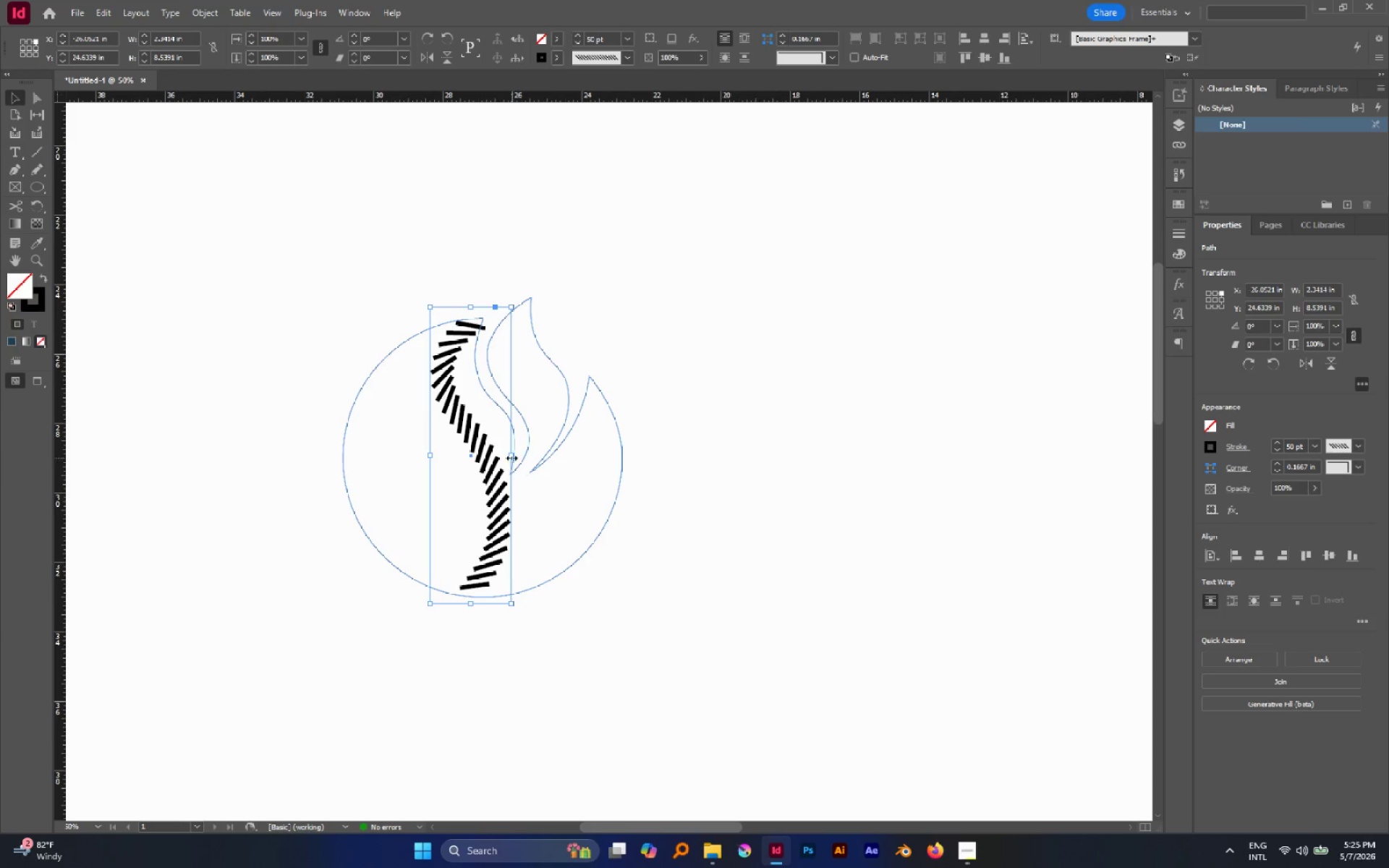 
left_click_drag(start_coordinate=[511, 458], to_coordinate=[497, 456])
 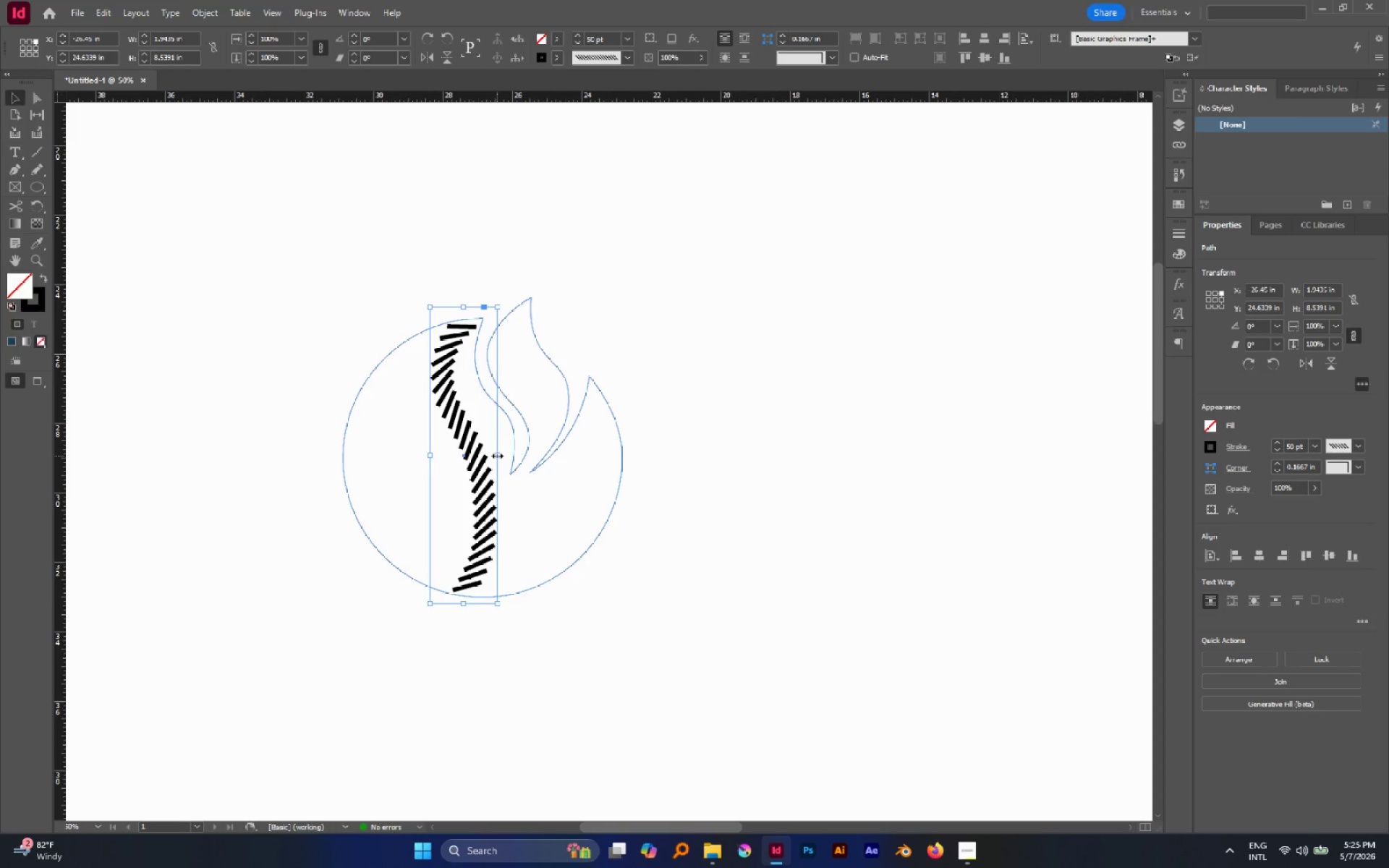 
left_click_drag(start_coordinate=[497, 456], to_coordinate=[491, 457])
 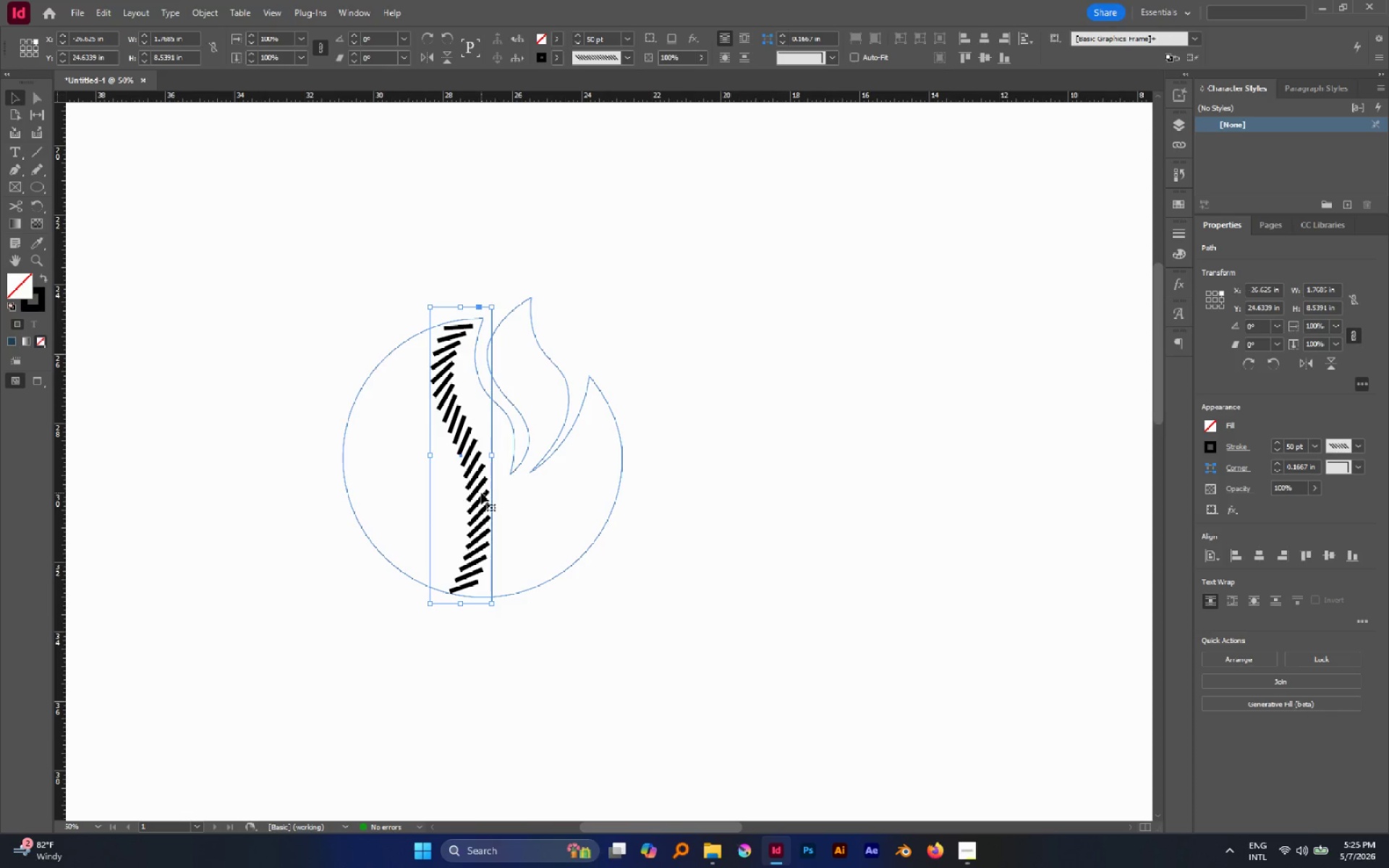 
left_click_drag(start_coordinate=[481, 493], to_coordinate=[485, 493])
 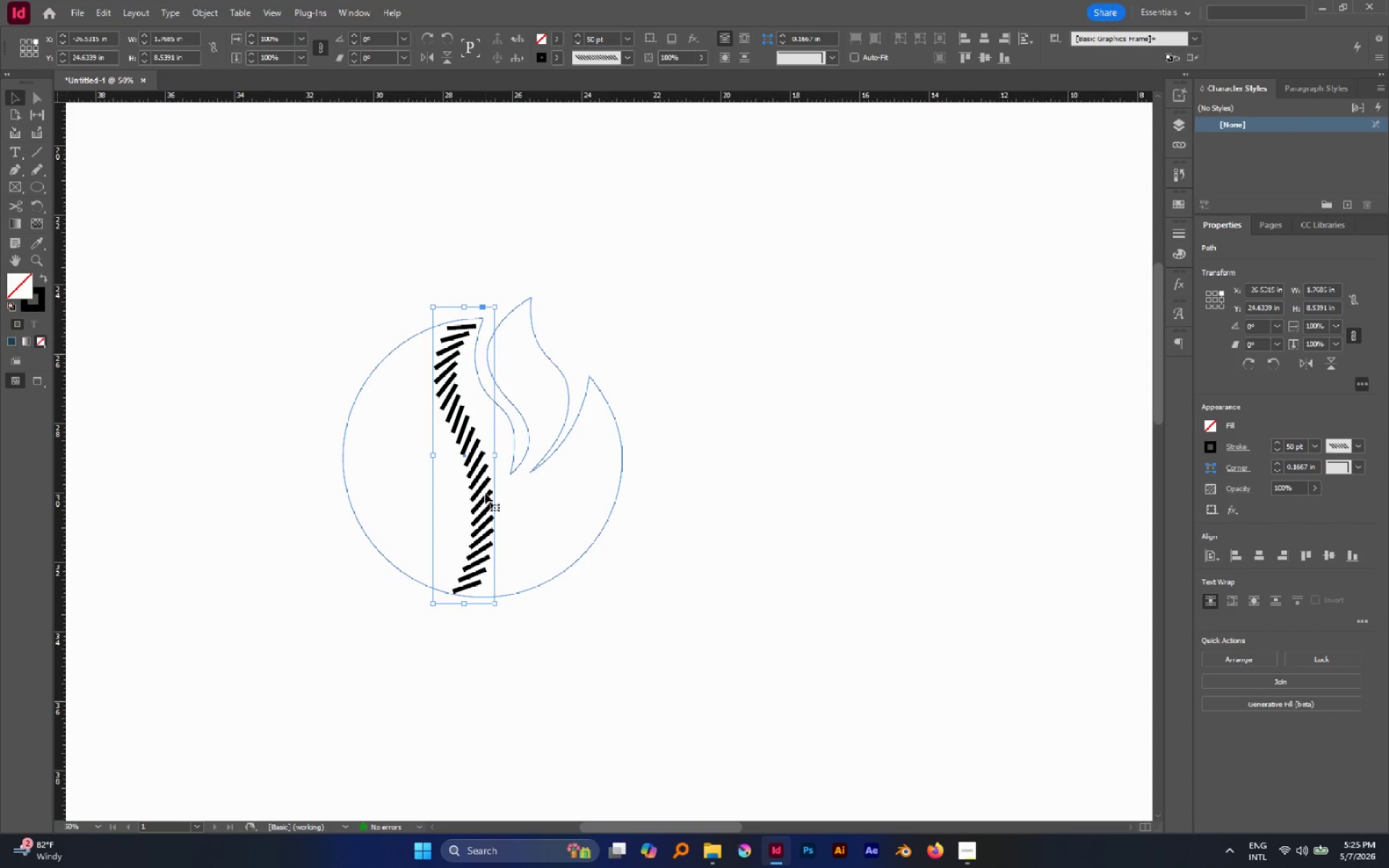 
key(Shift+ShiftLeft)
 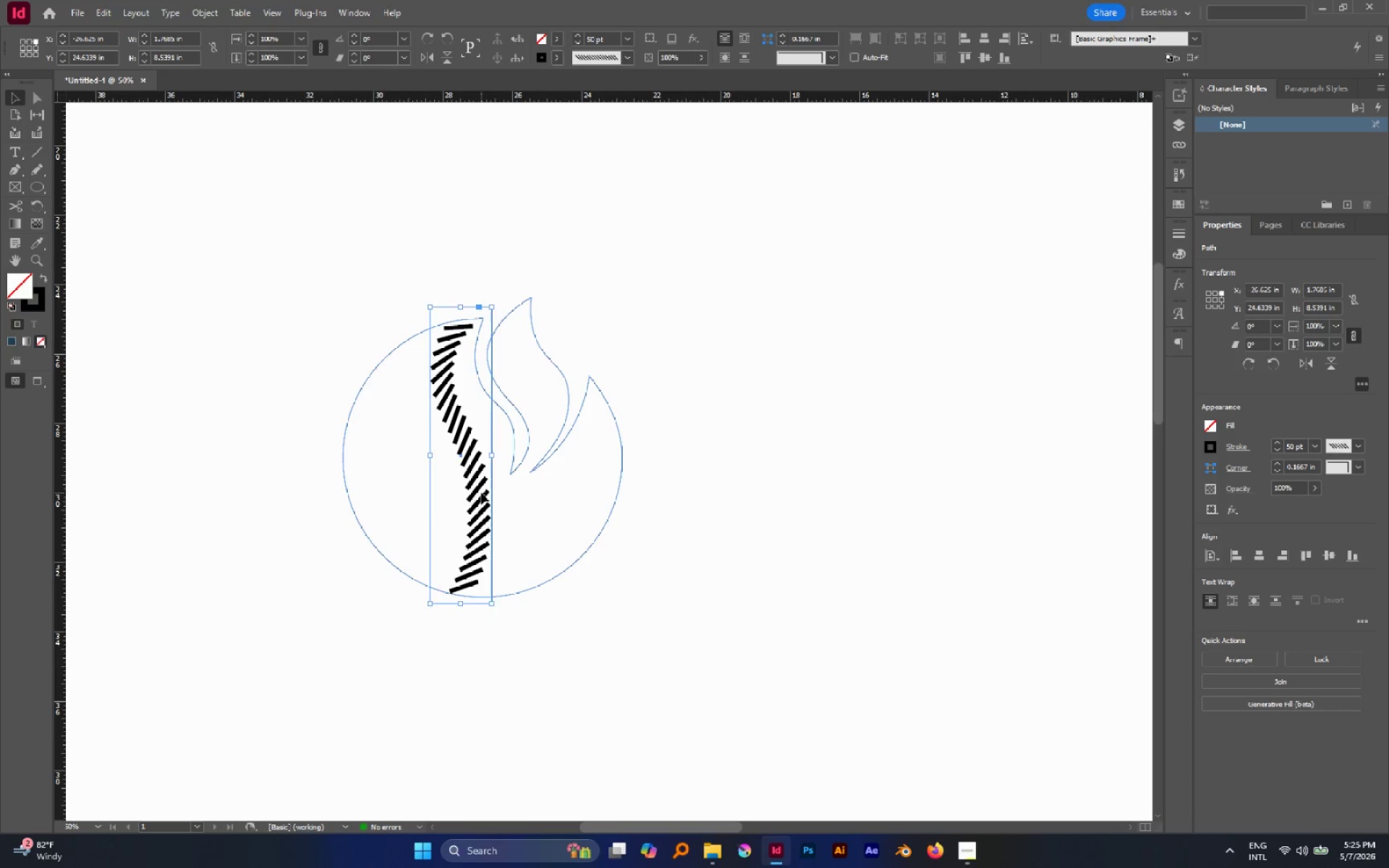 
hold_key(key=ShiftLeft, duration=1.28)
 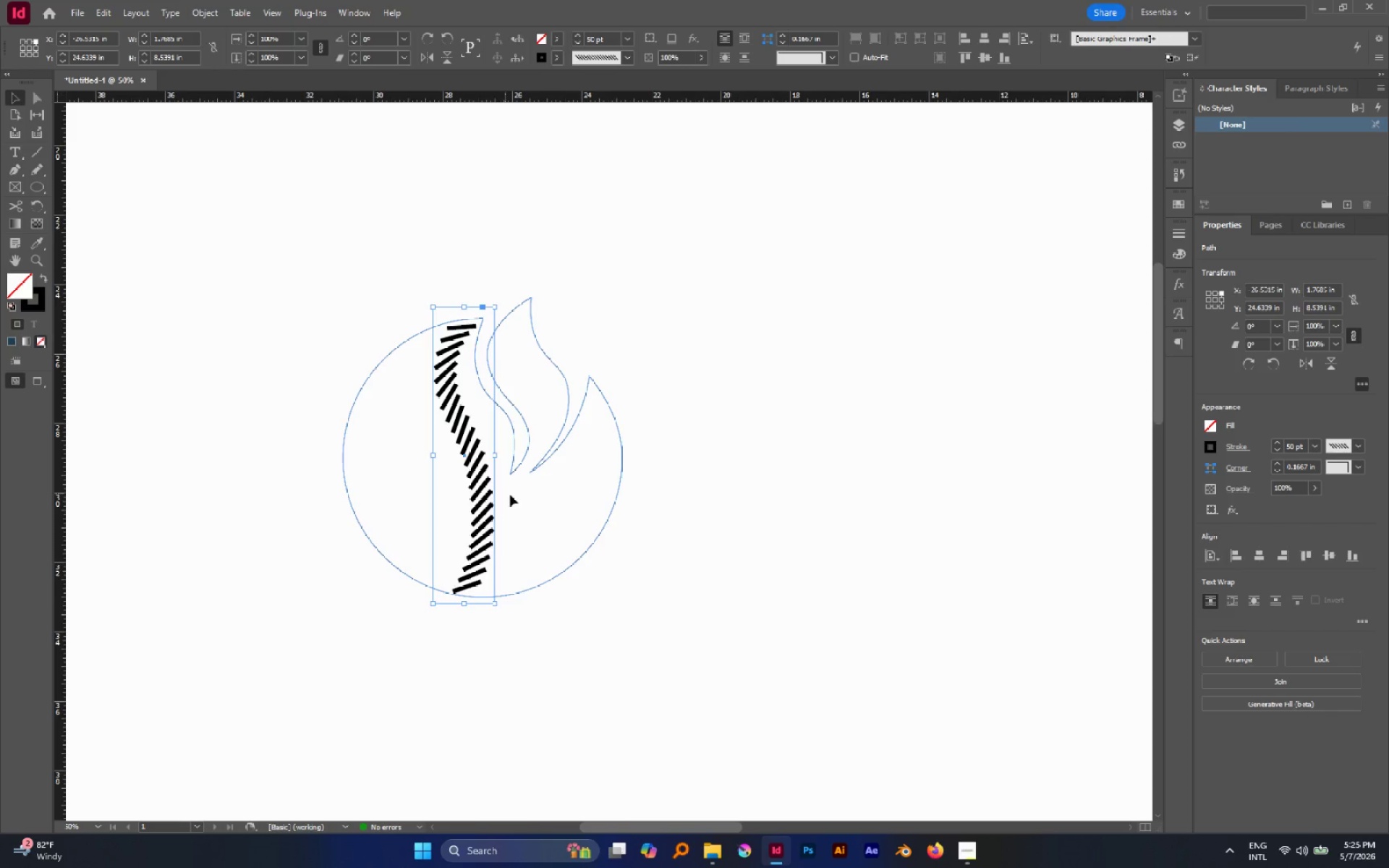 
left_click([535, 500])
 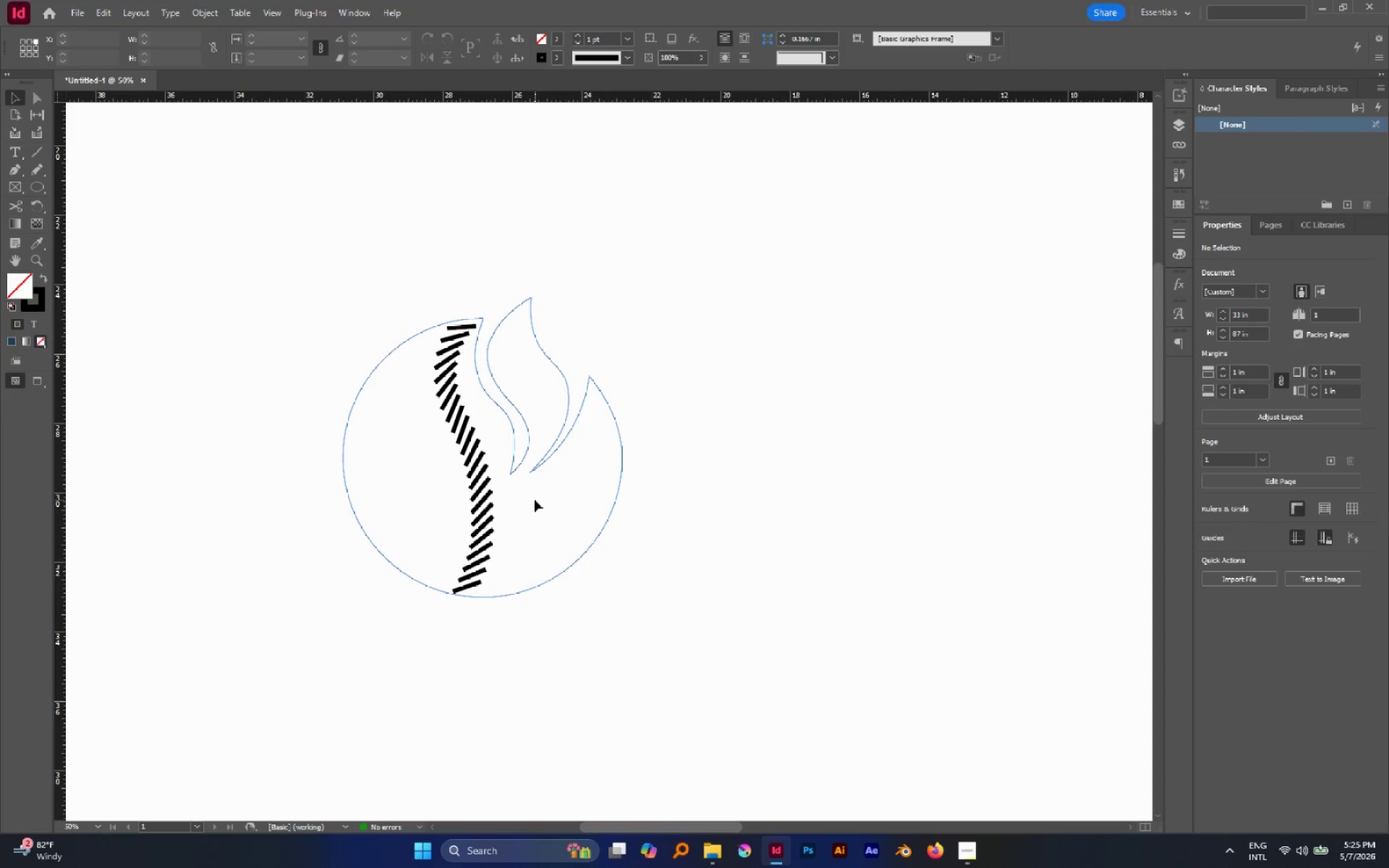 
type(SA)
 